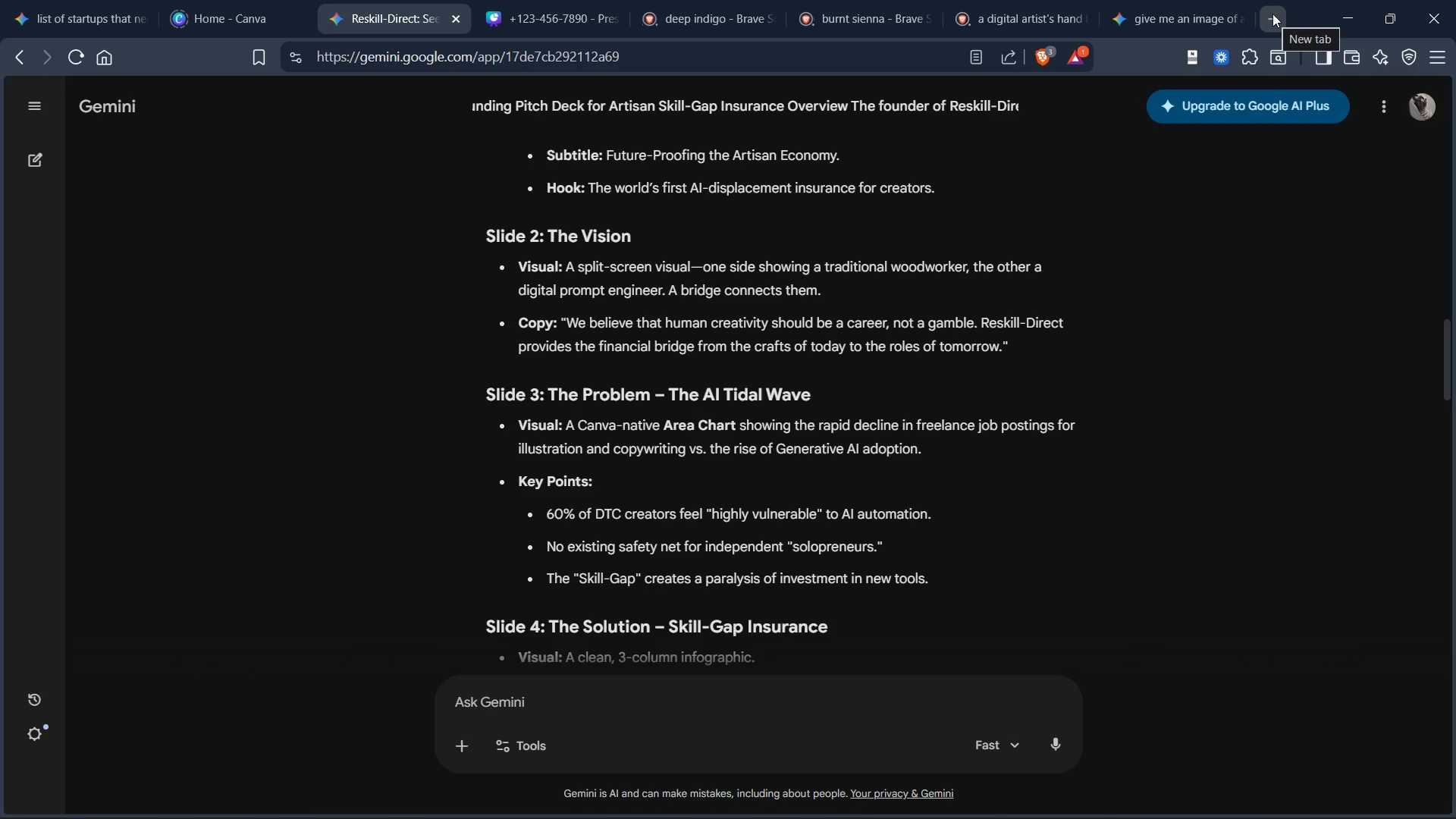 
left_click([1272, 14])
 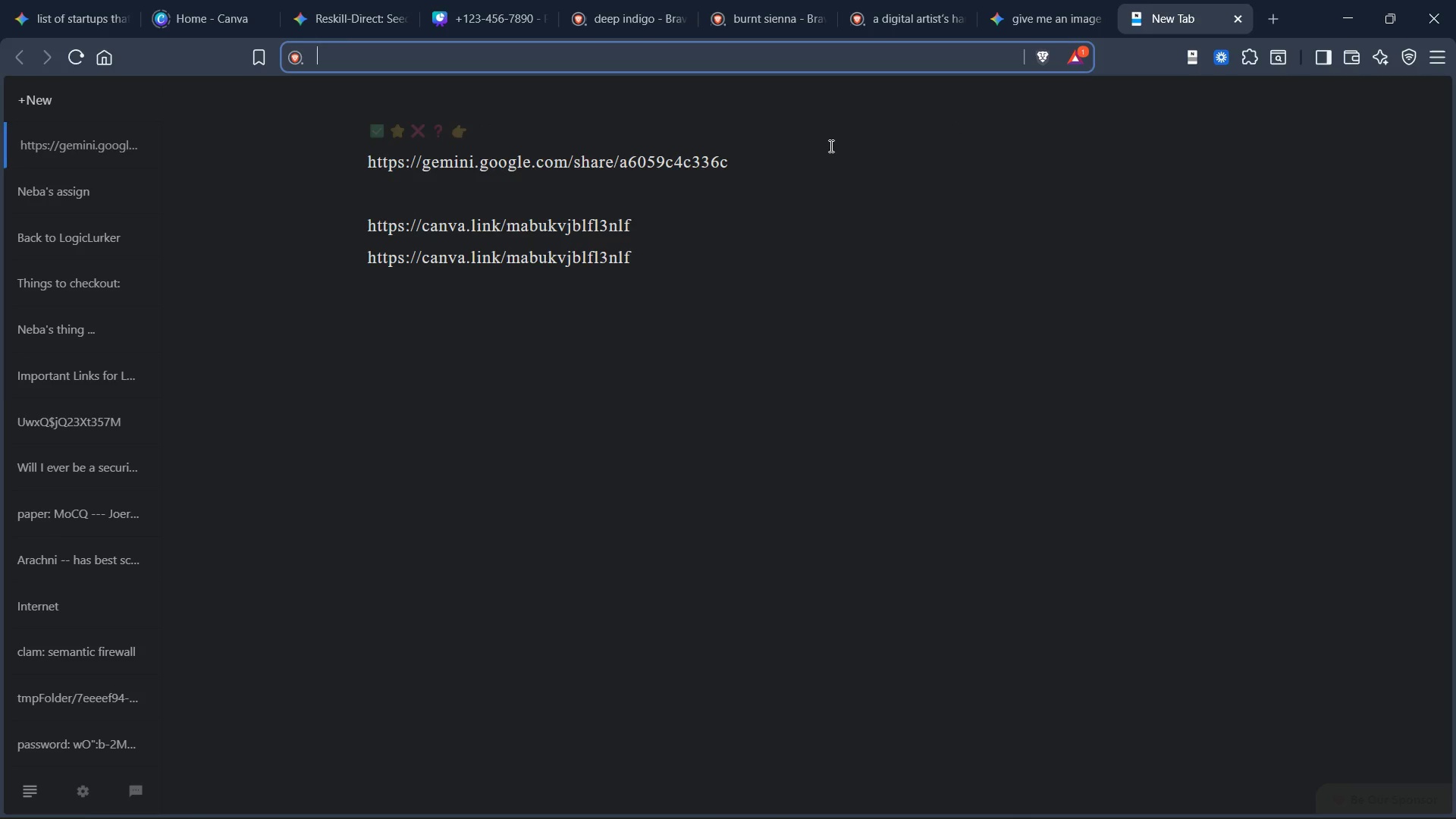 
type(woodworker)
 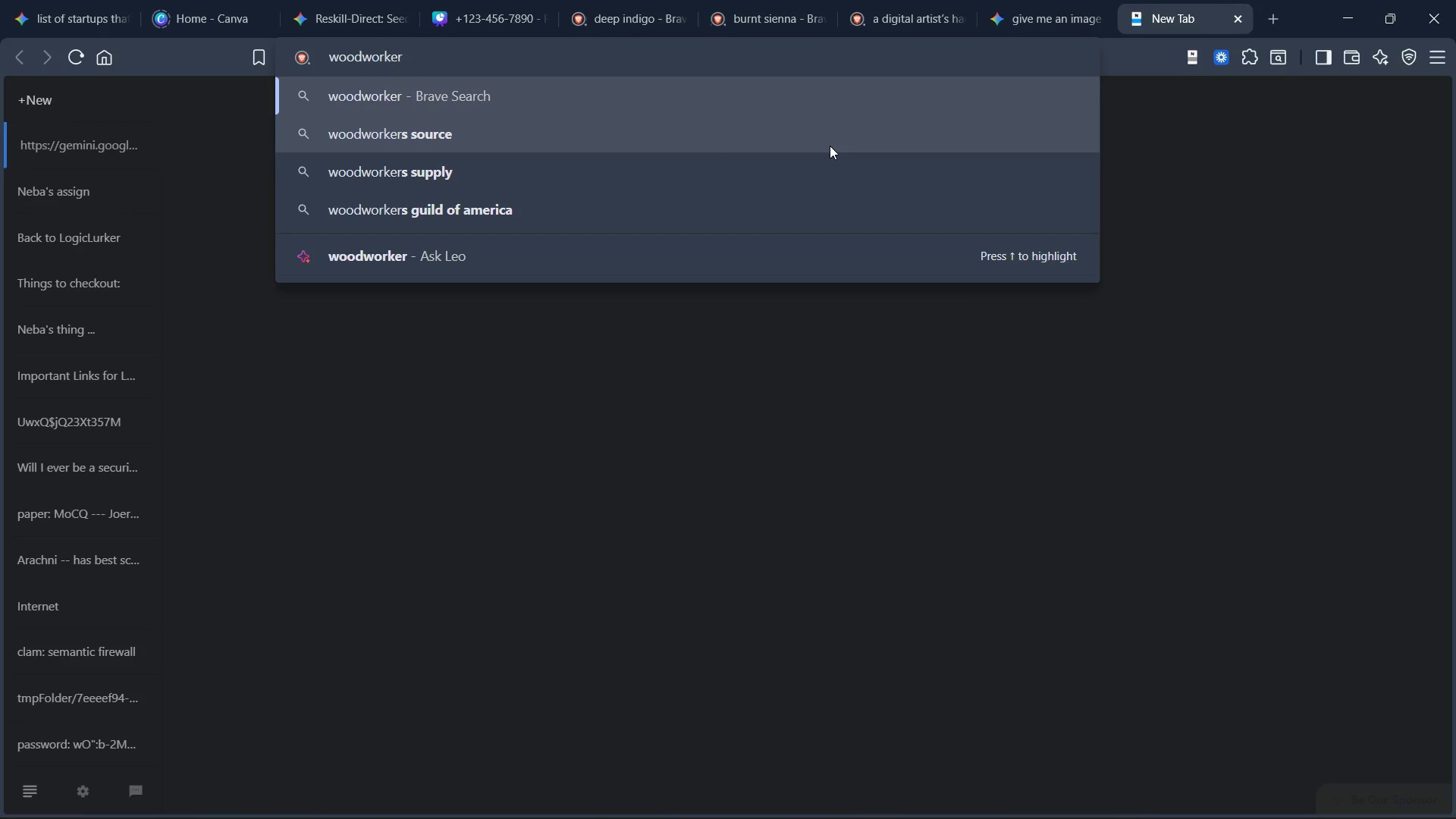 
key(Enter)
 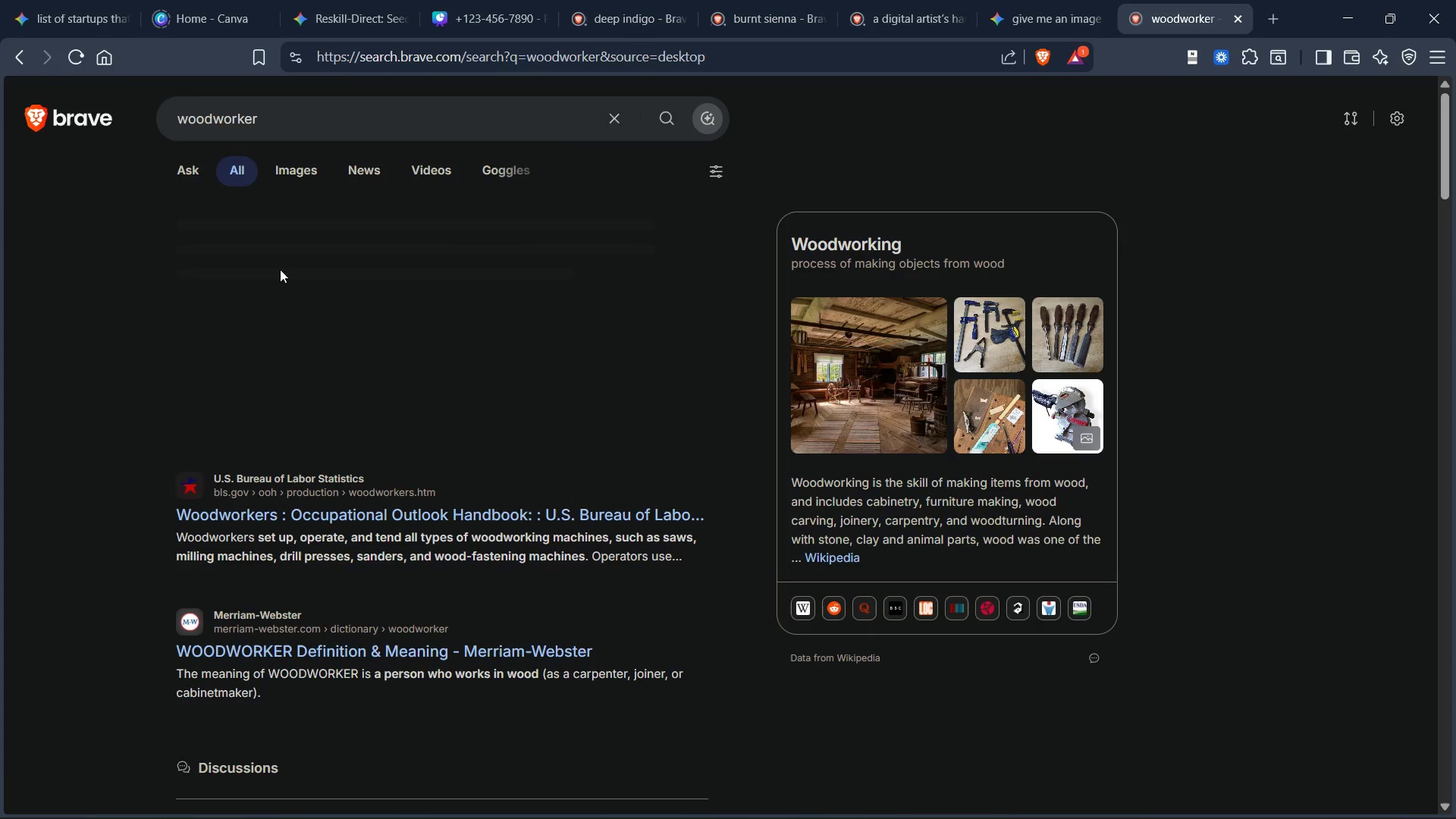 
left_click([277, 168])
 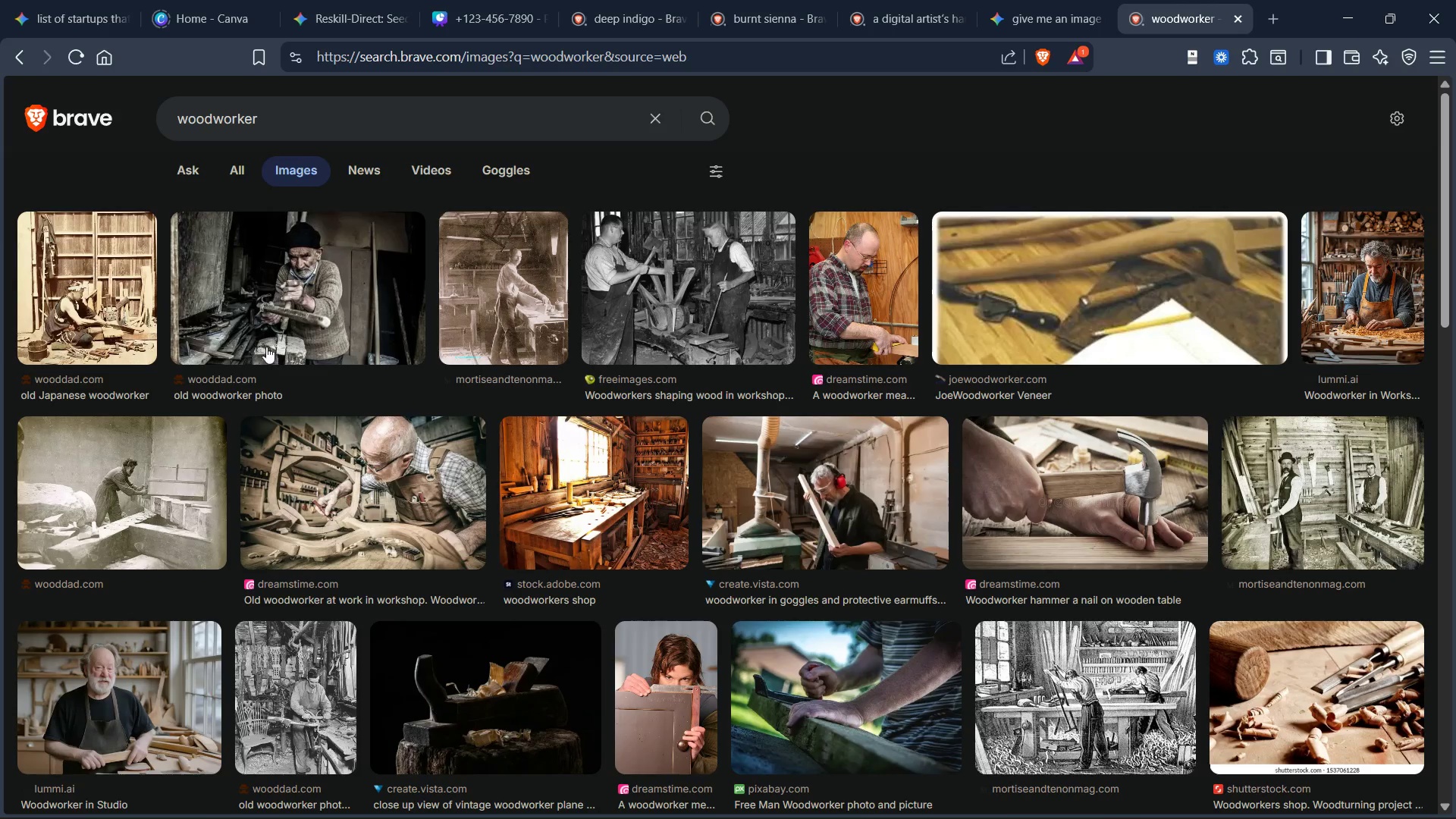 
right_click([285, 275])
 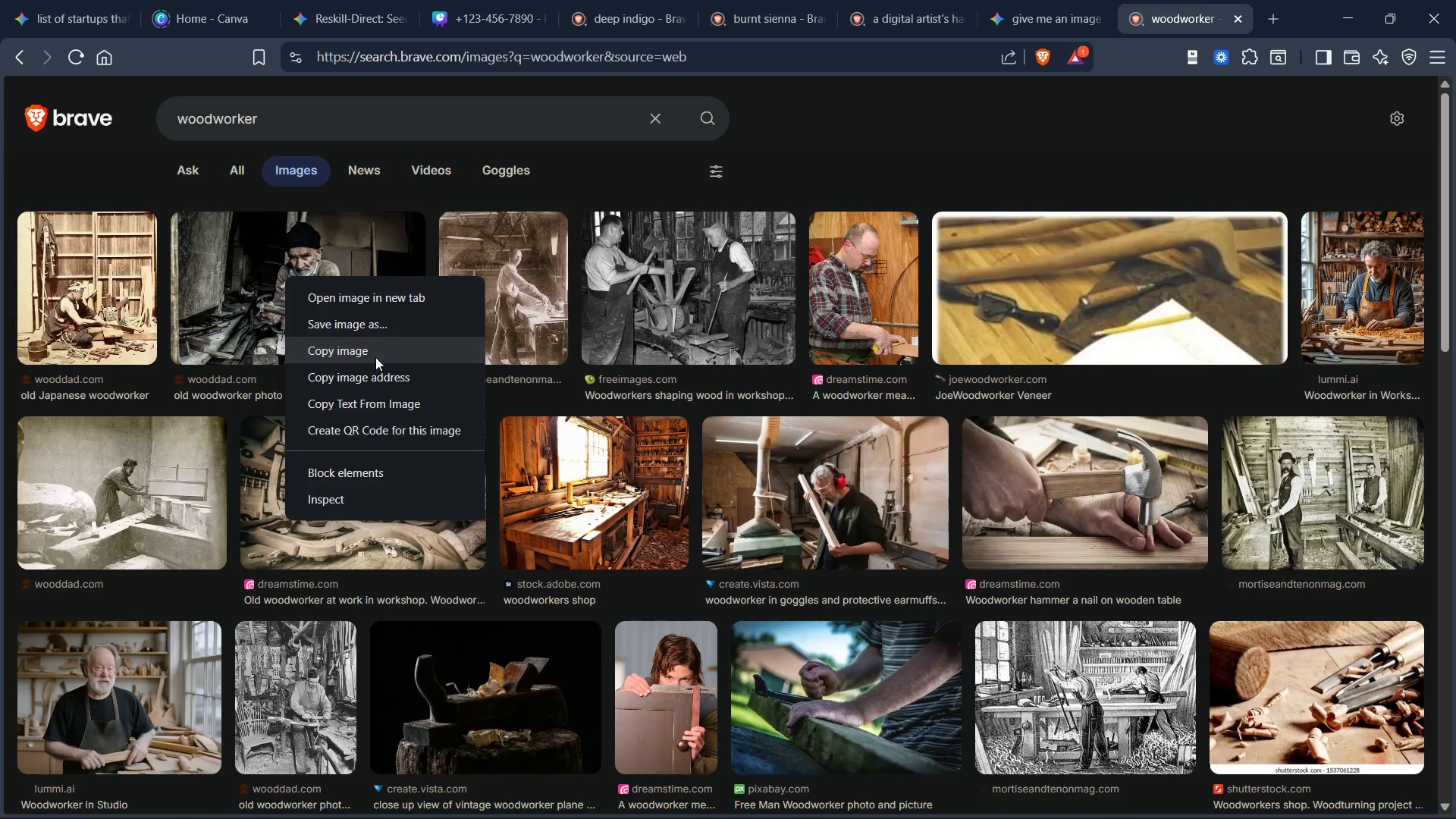 
left_click_drag(start_coordinate=[375, 356], to_coordinate=[379, 354])
 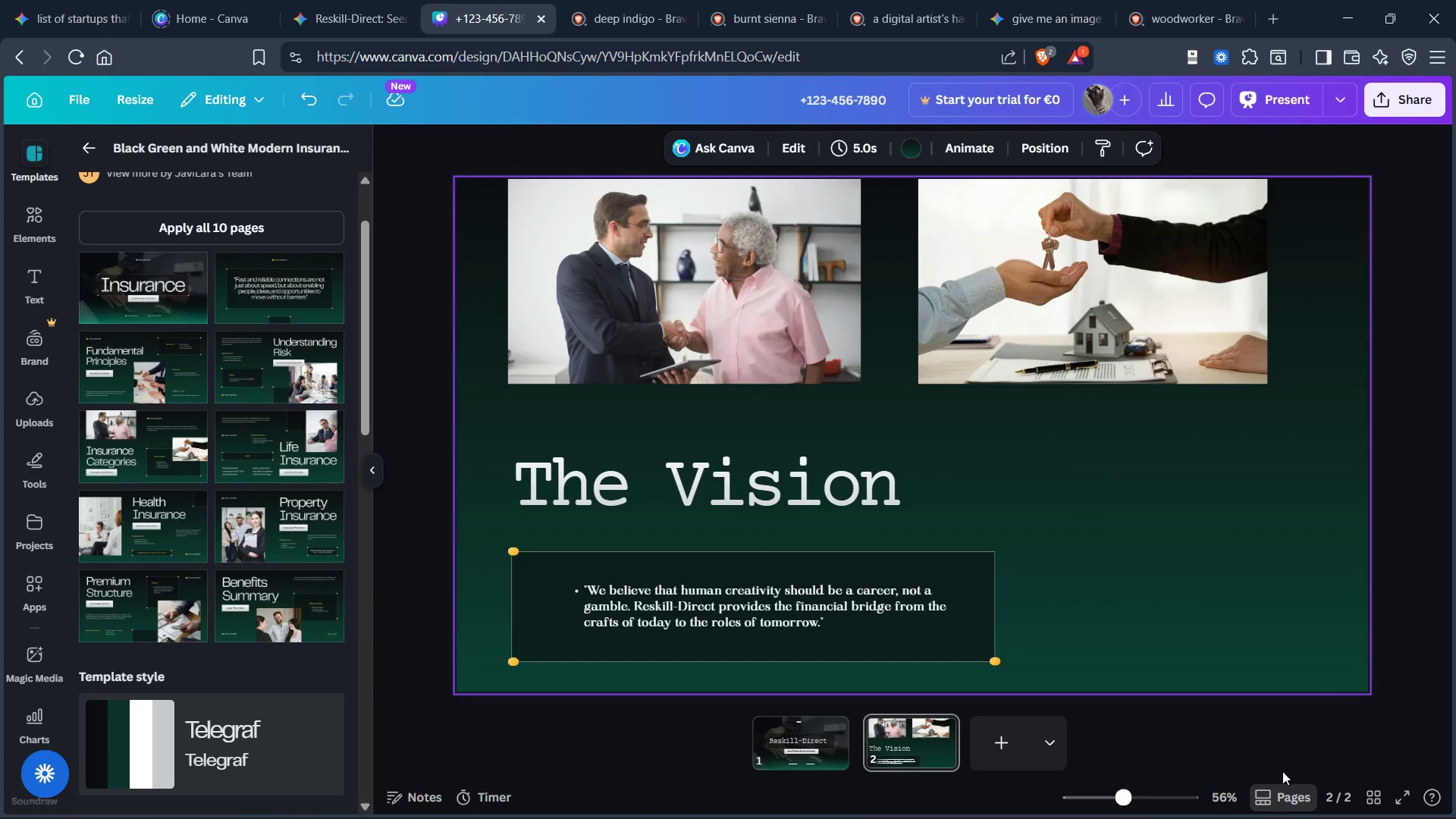 
left_click([1128, 598])
 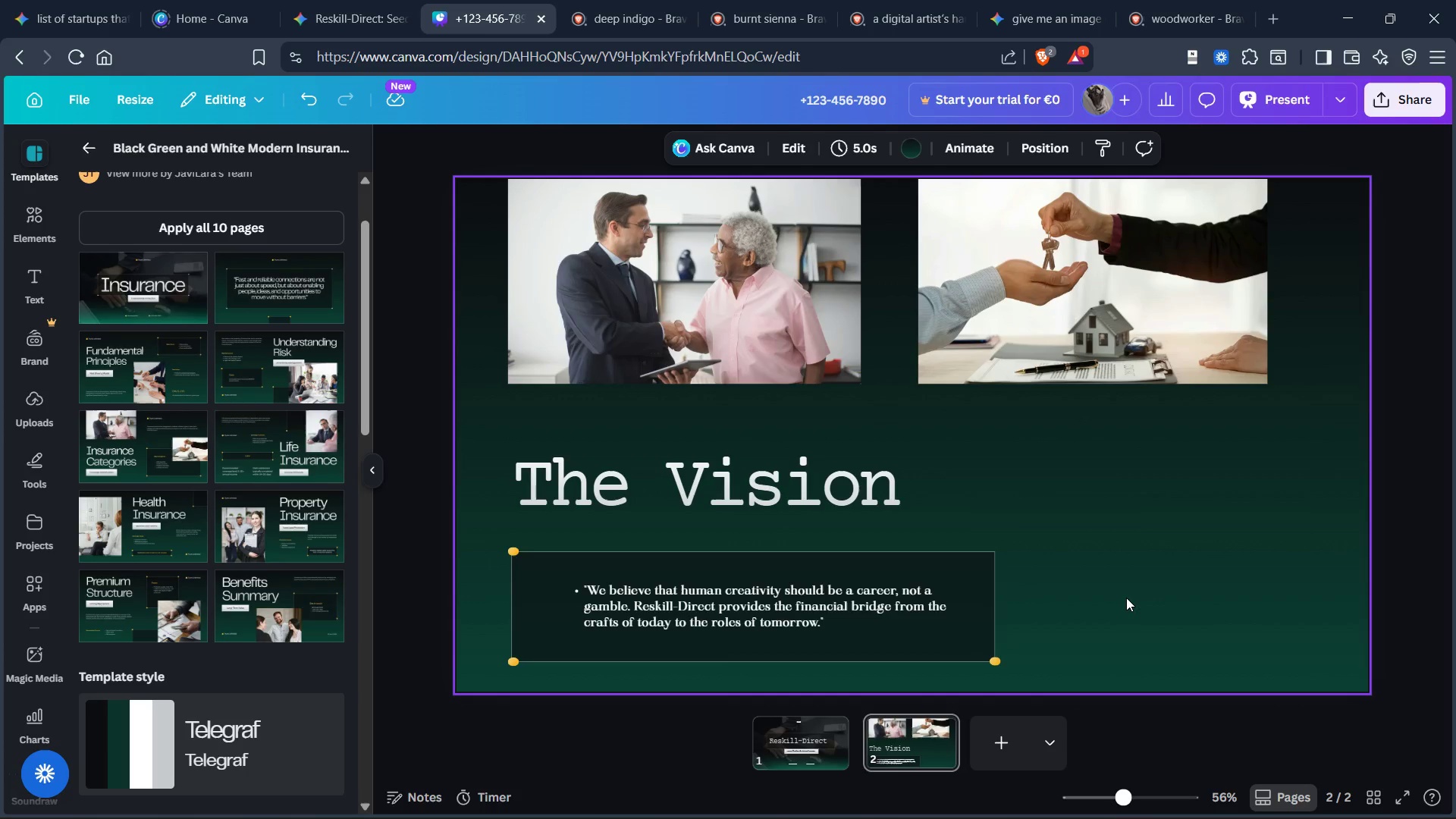 
key(Control+V)
 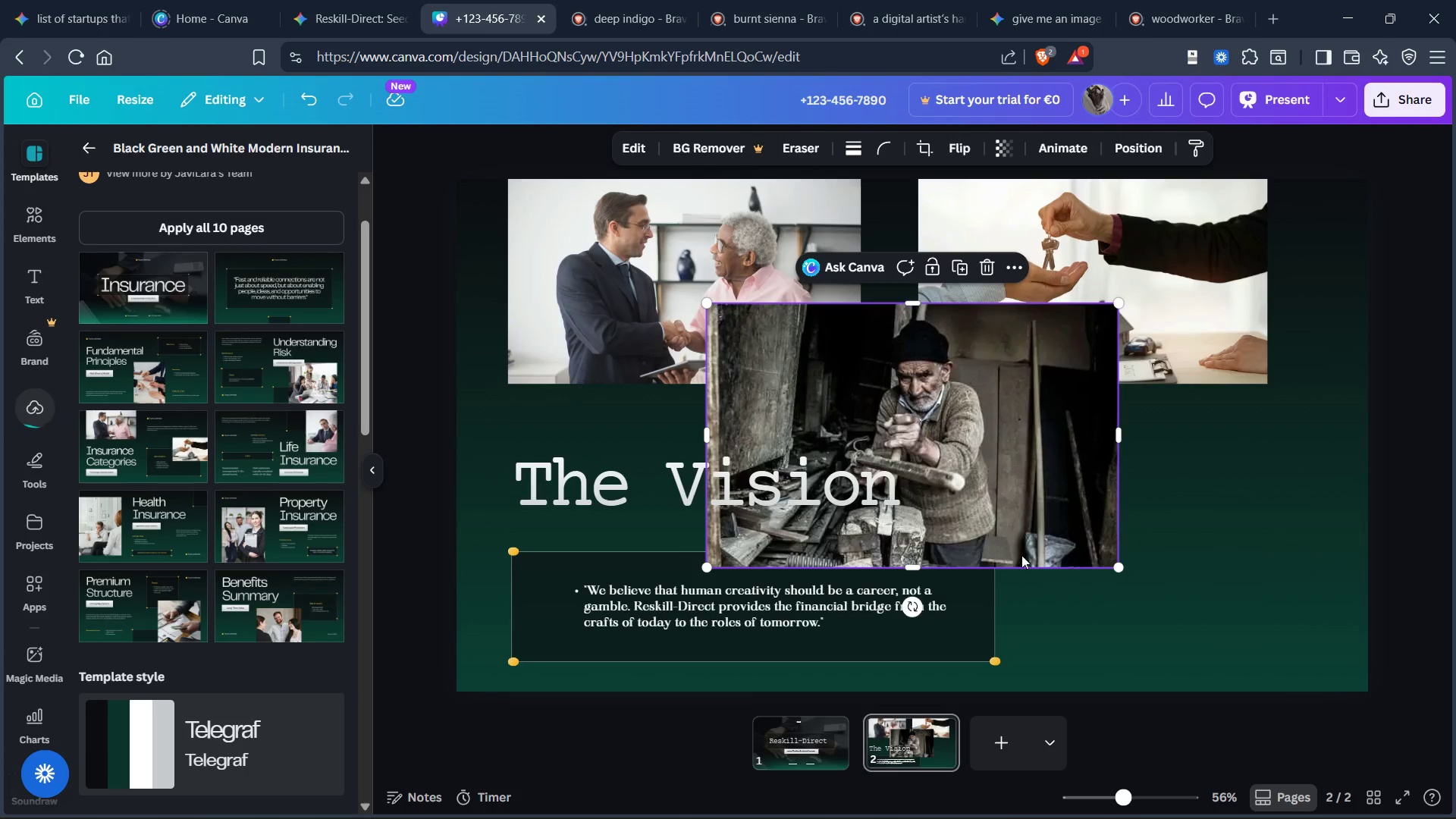 
left_click_drag(start_coordinate=[969, 542], to_coordinate=[746, 419])
 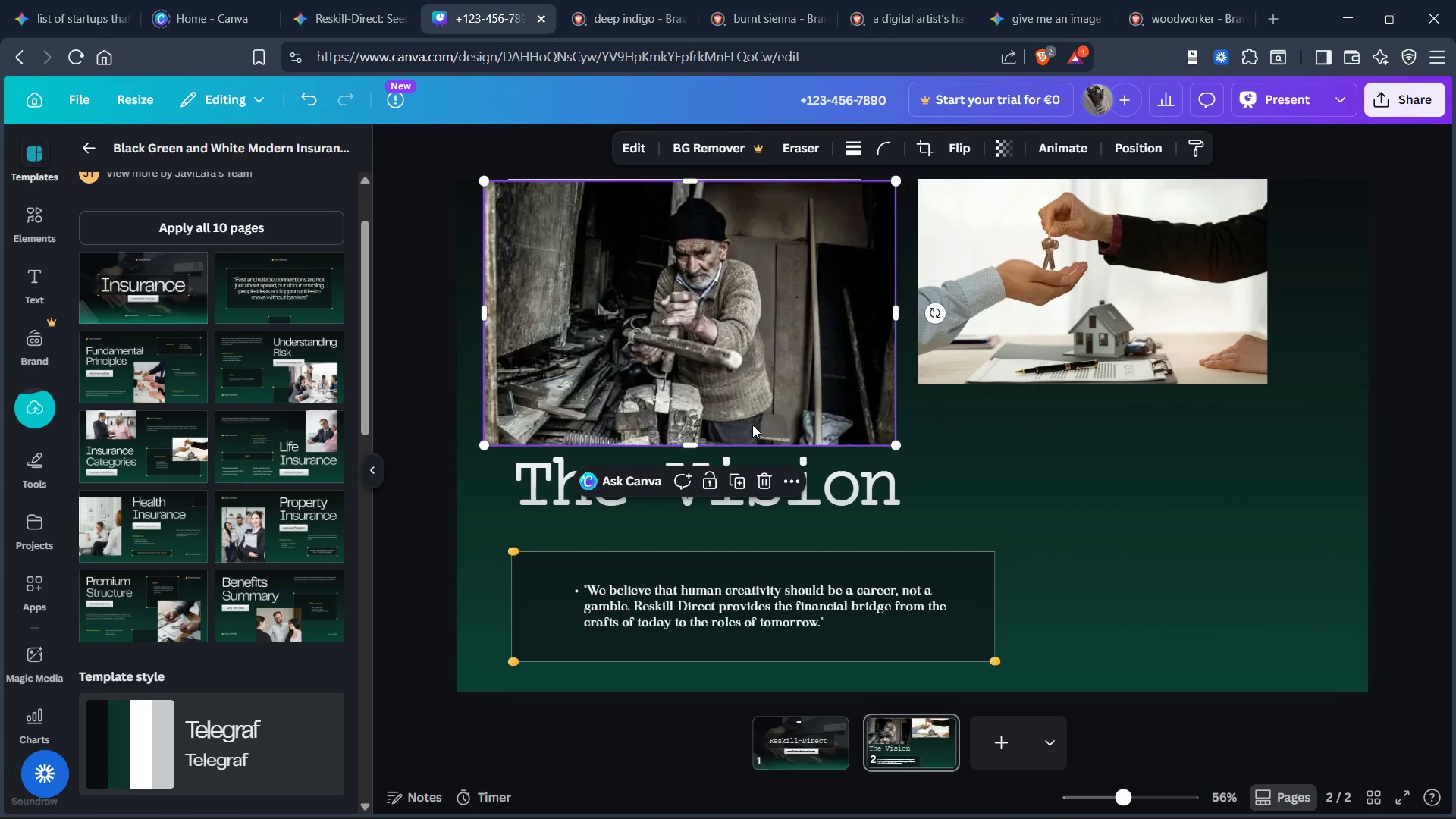 
left_click_drag(start_coordinate=[752, 425], to_coordinate=[1112, 585])
 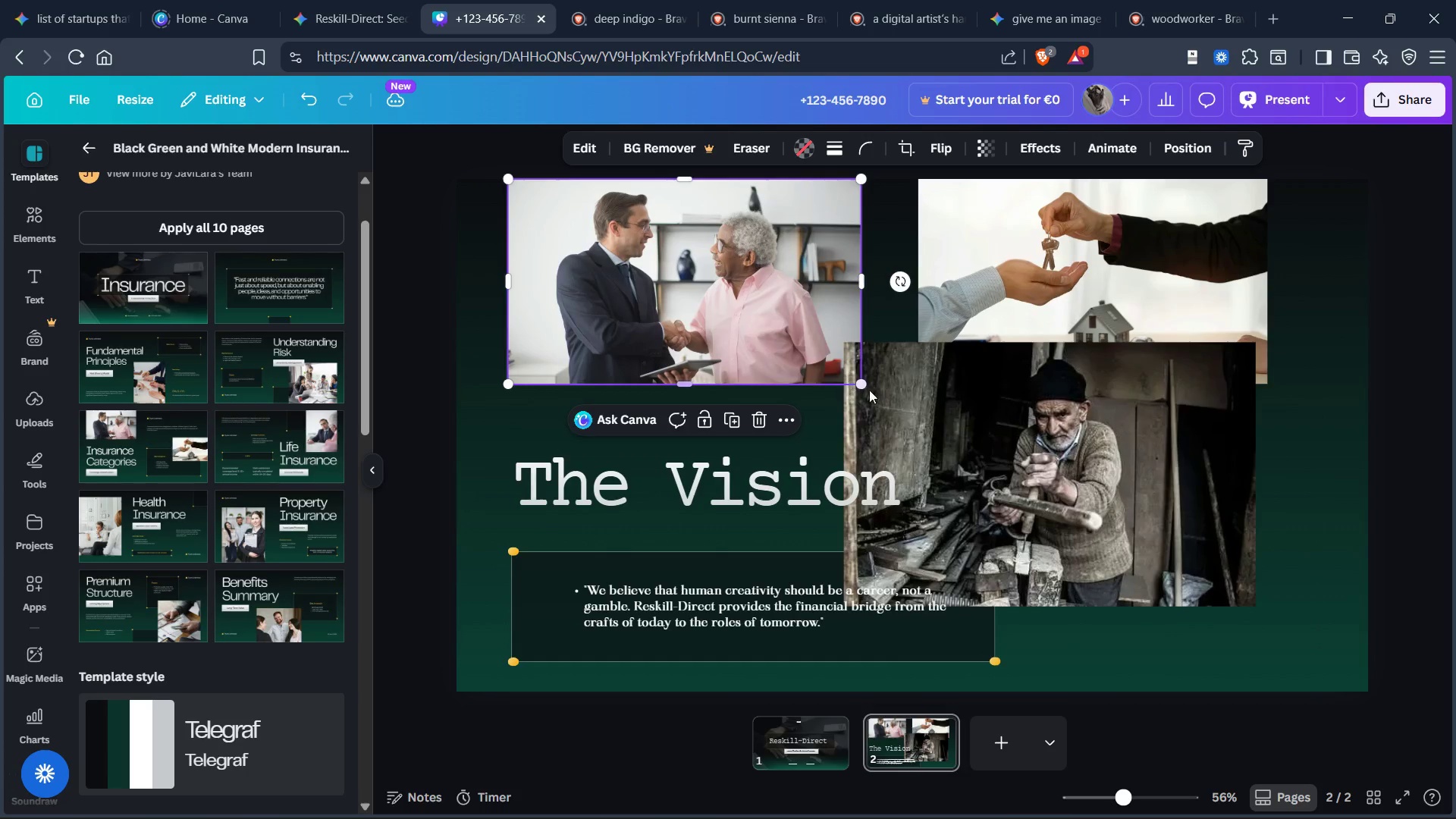 
left_click_drag(start_coordinate=[963, 416], to_coordinate=[708, 307])
 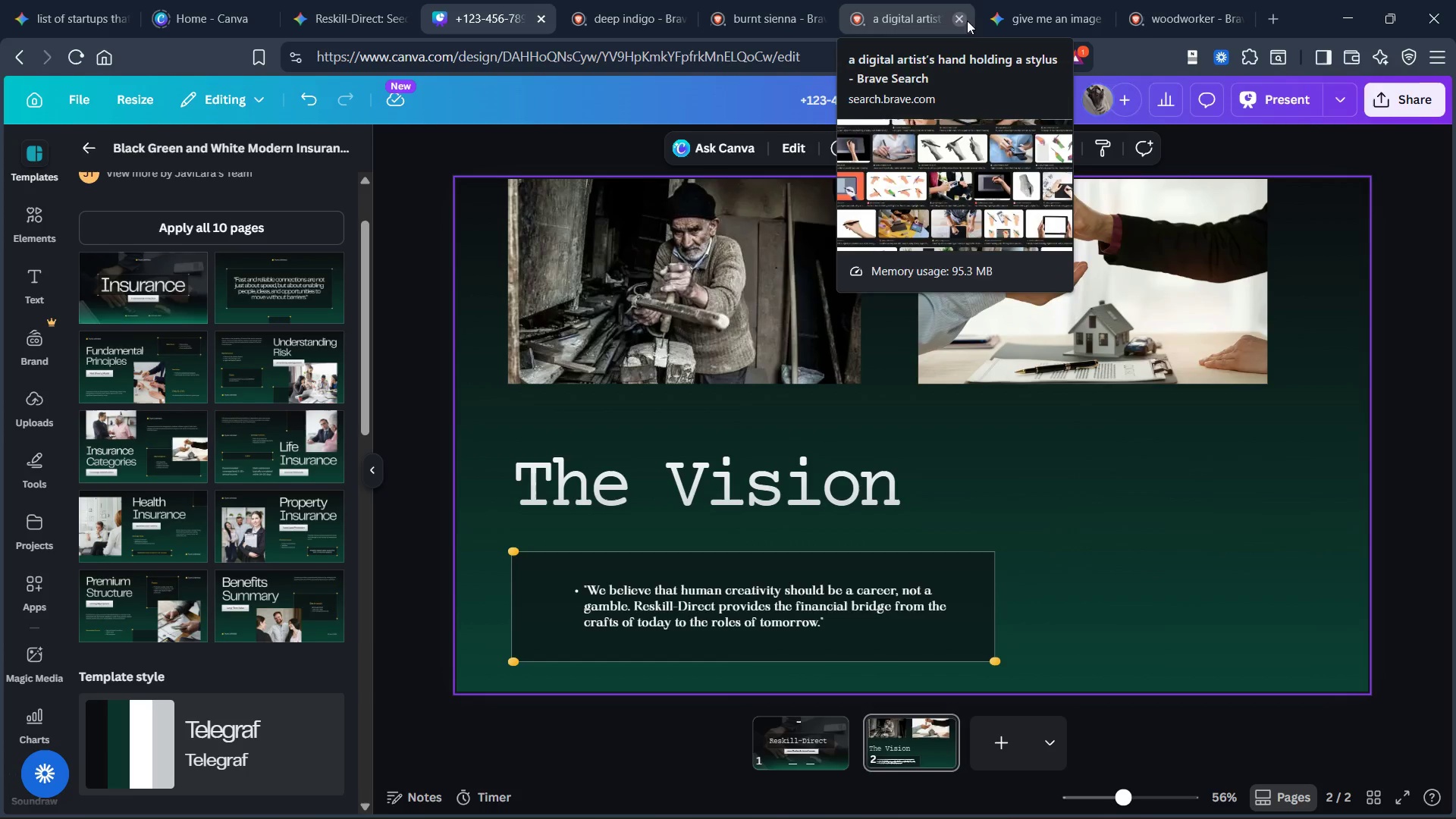 
left_click([1176, 15])
 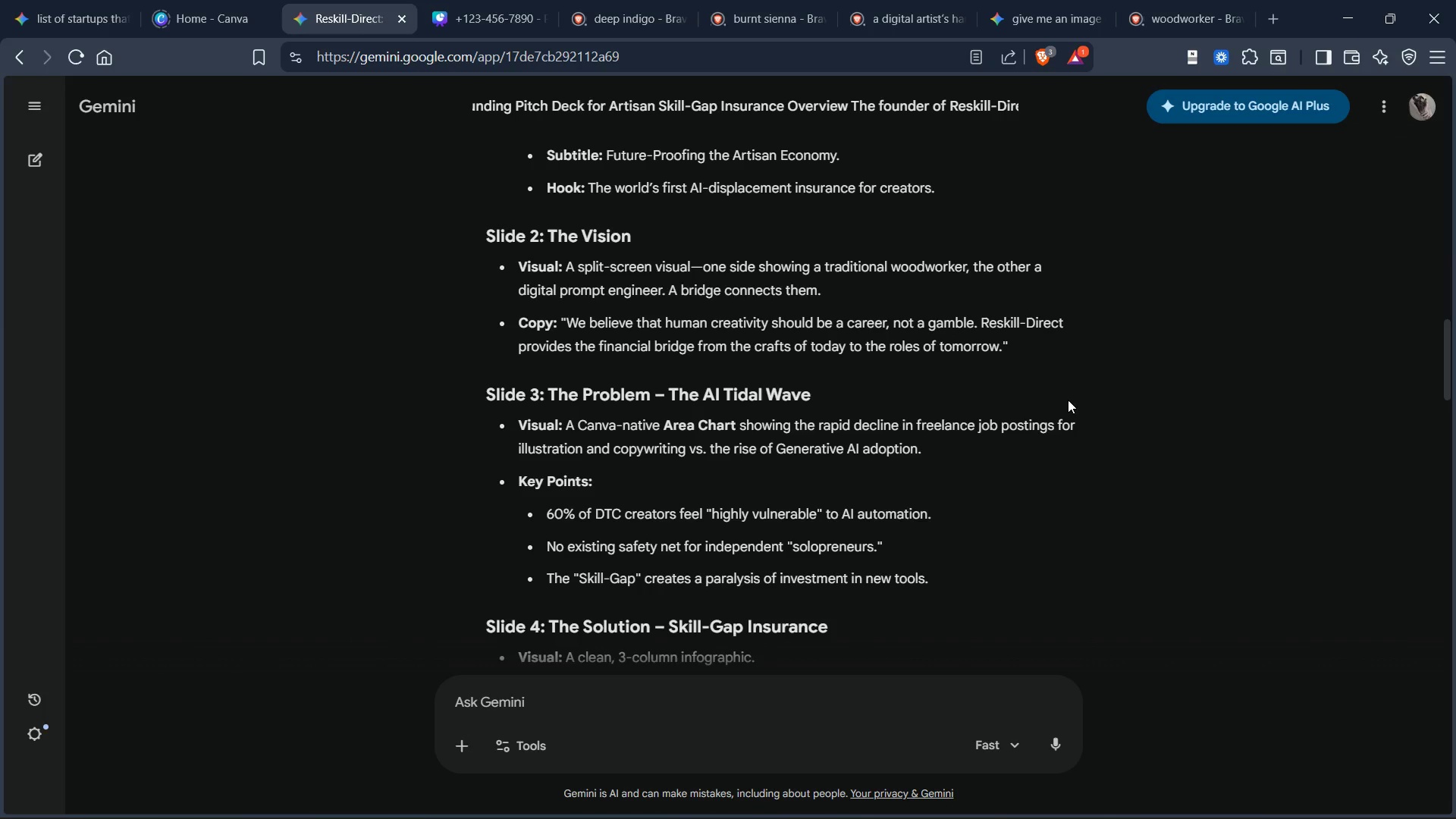 
wait(6.28)
 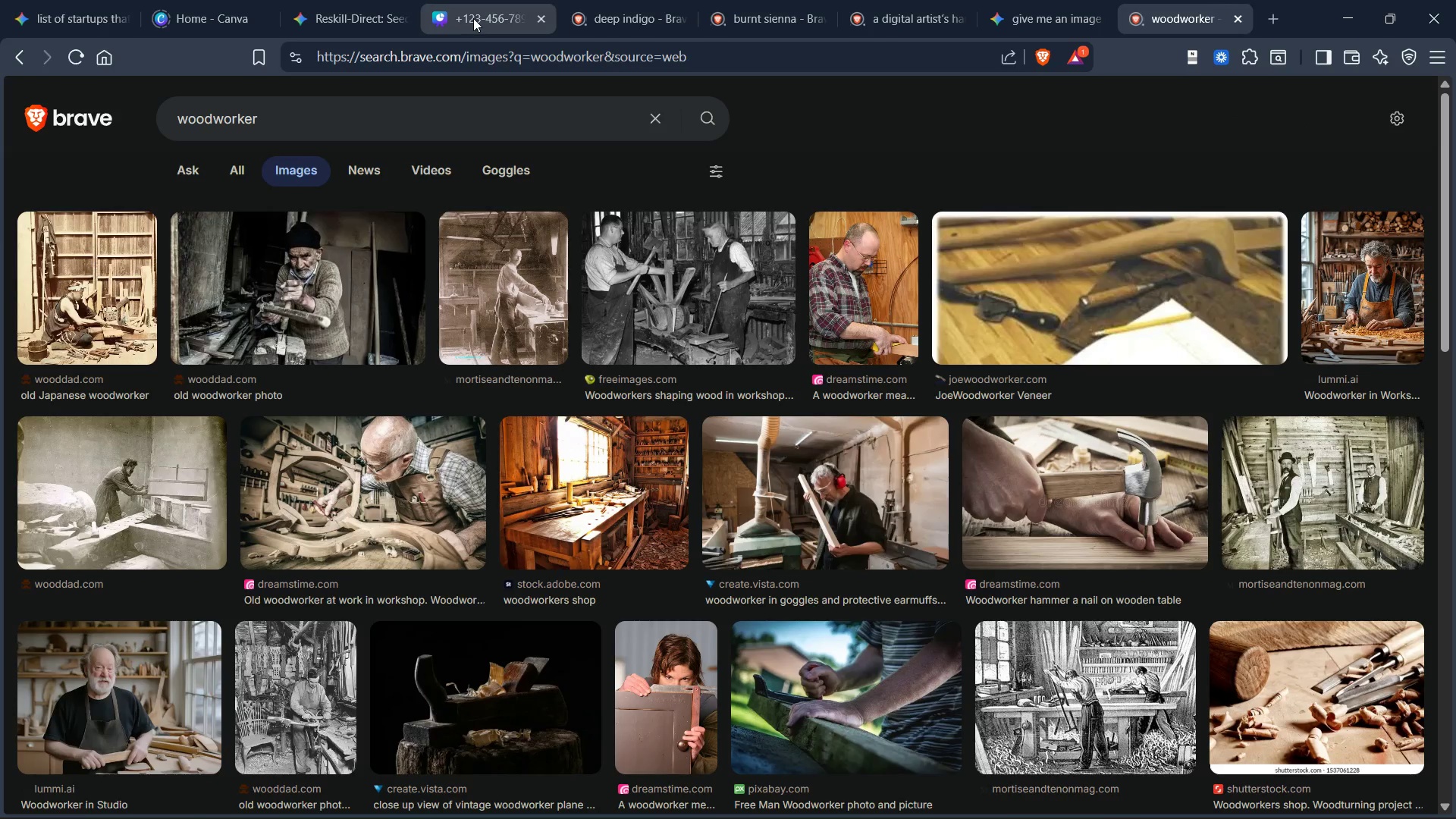 
left_click([1279, 21])
 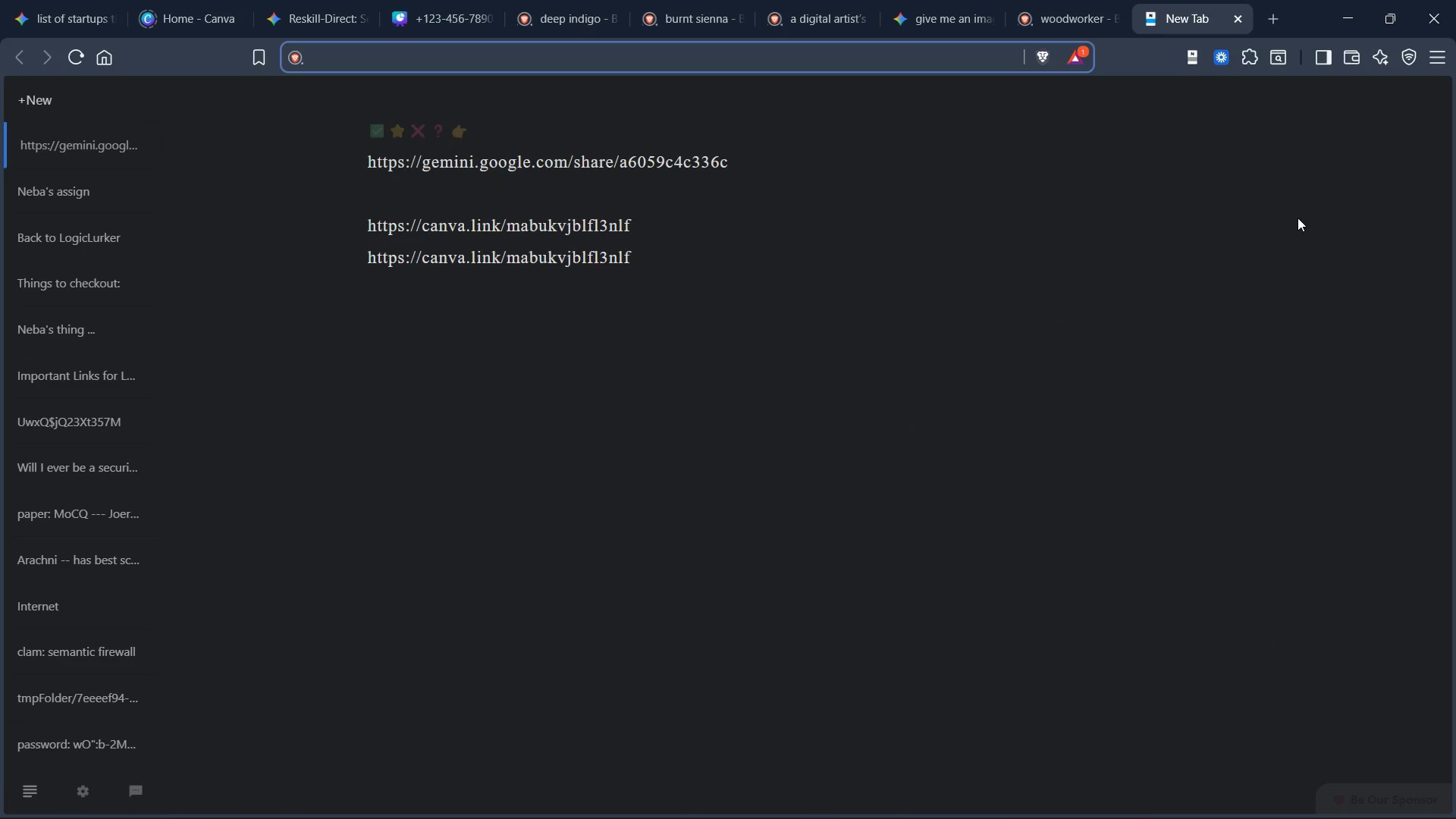 
type(promt engineet)
 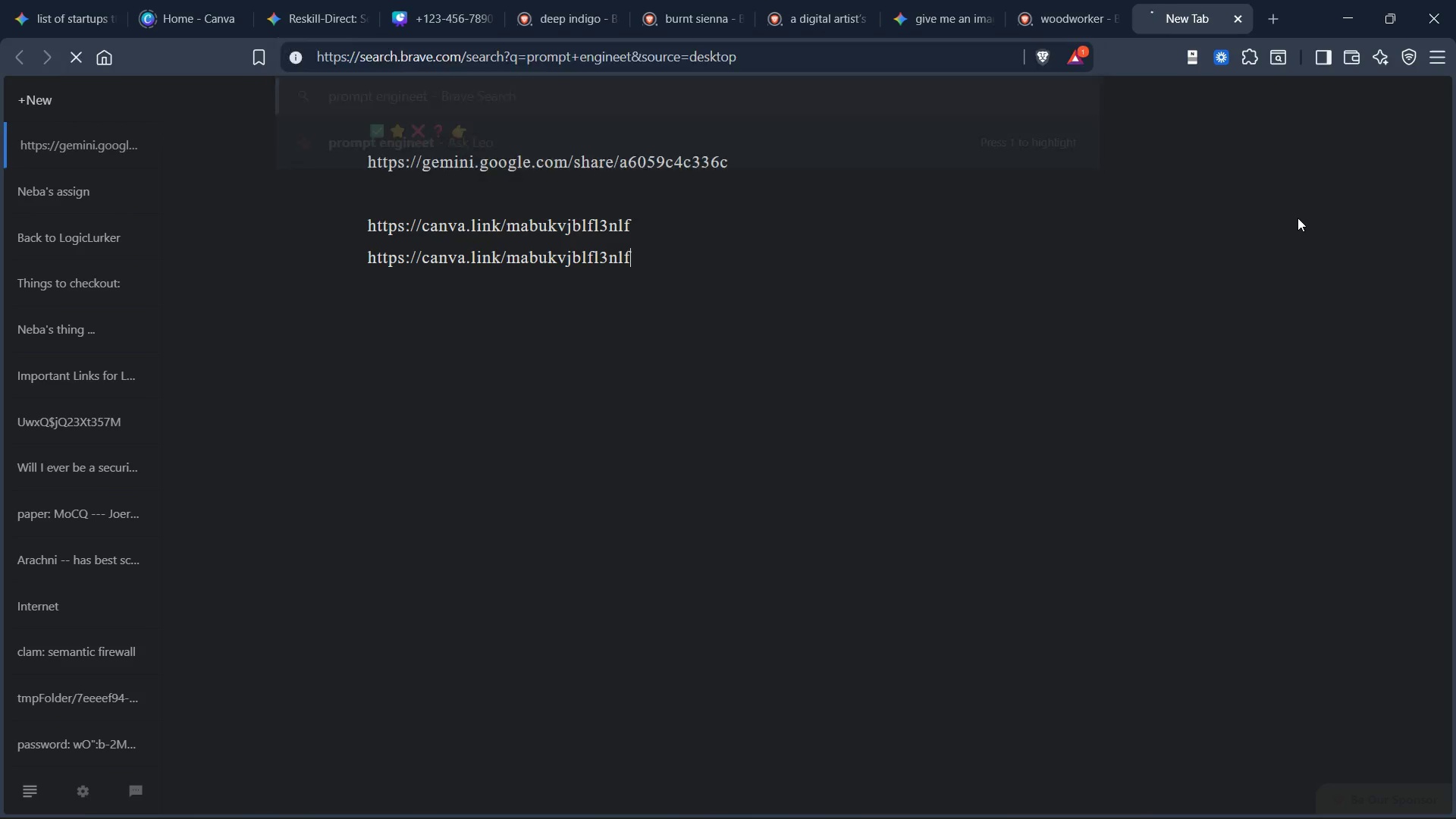 
key(Enter)
 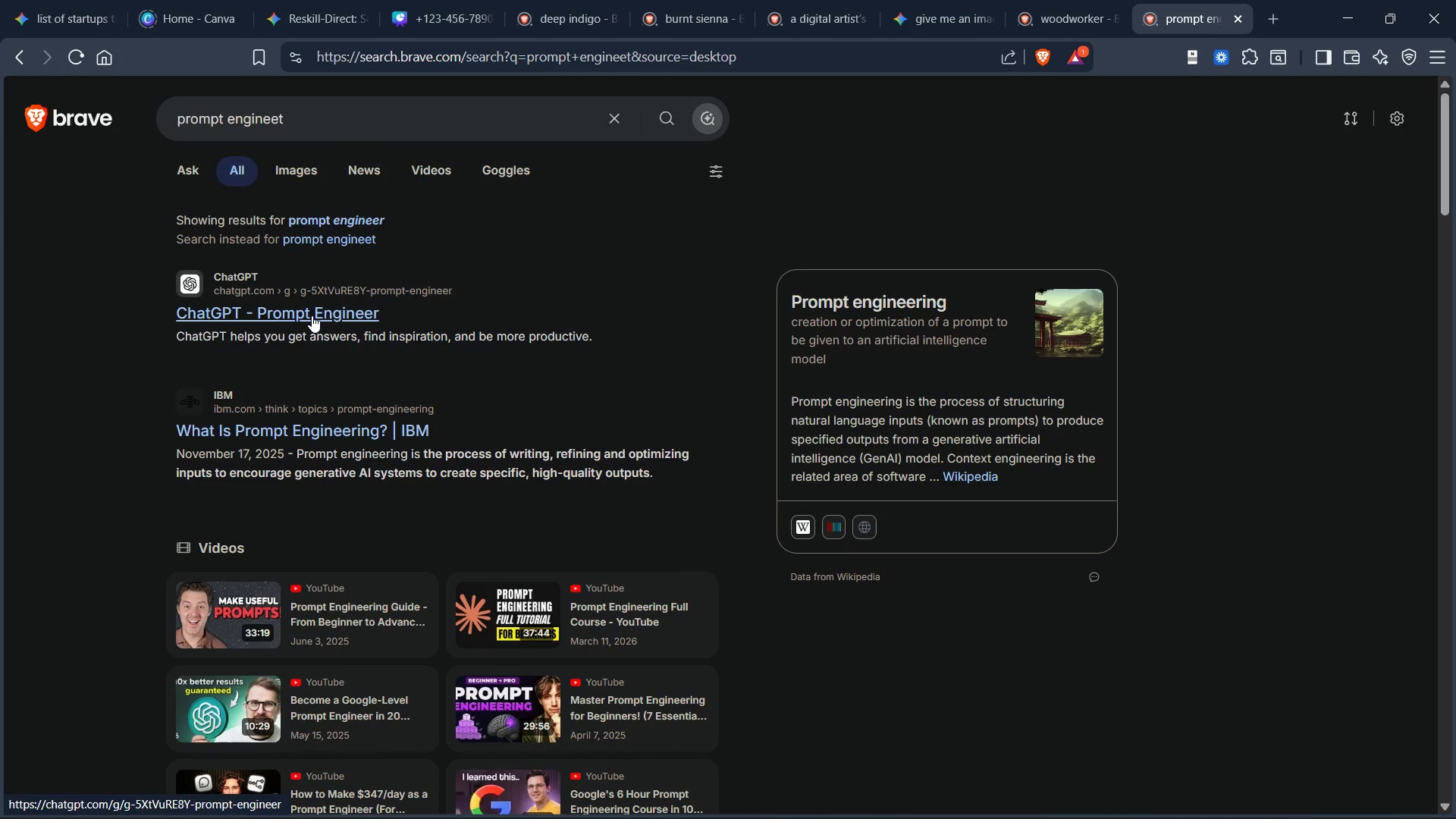 
wait(6.31)
 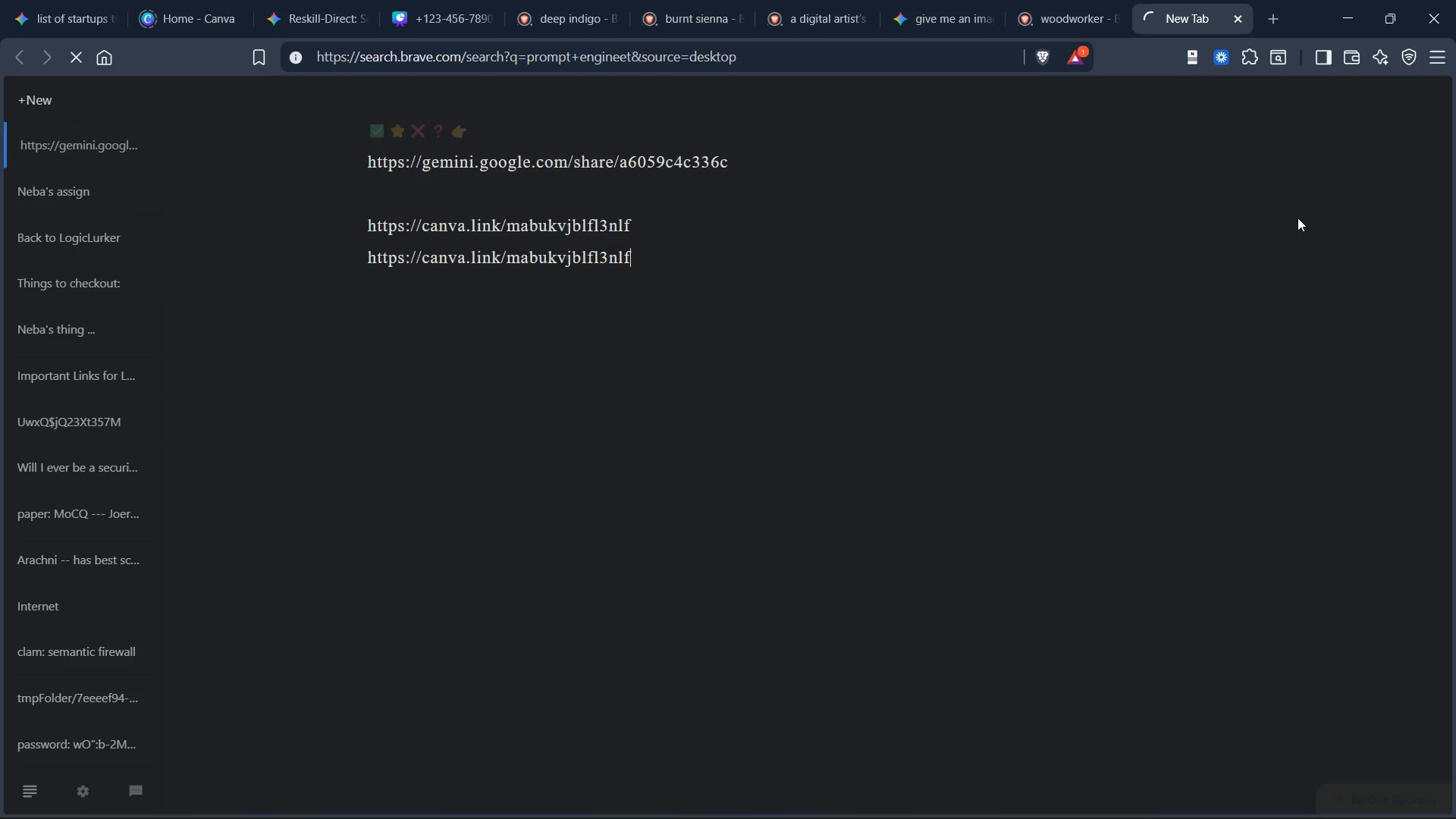 
left_click([297, 177])
 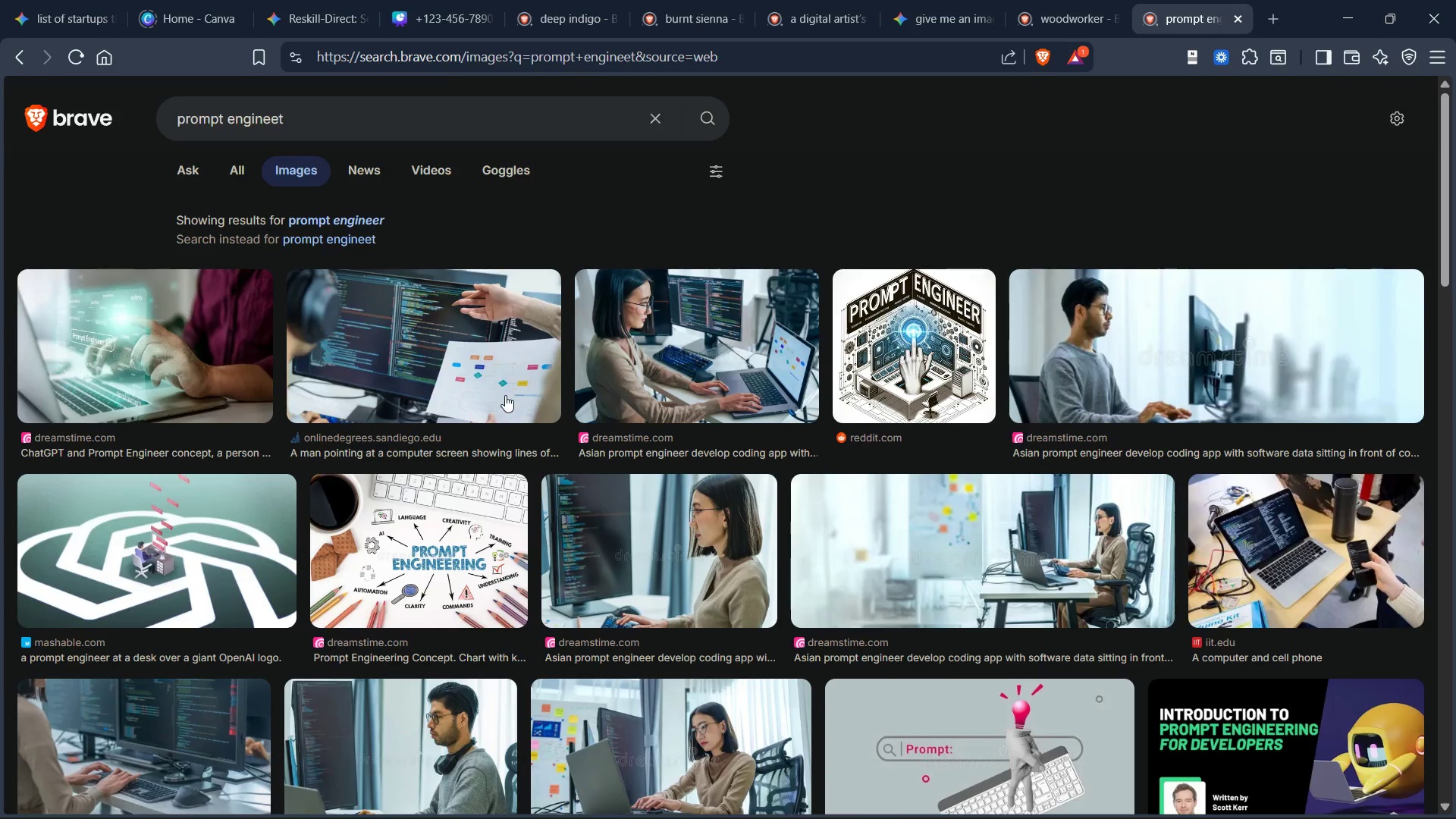 
right_click([140, 359])
 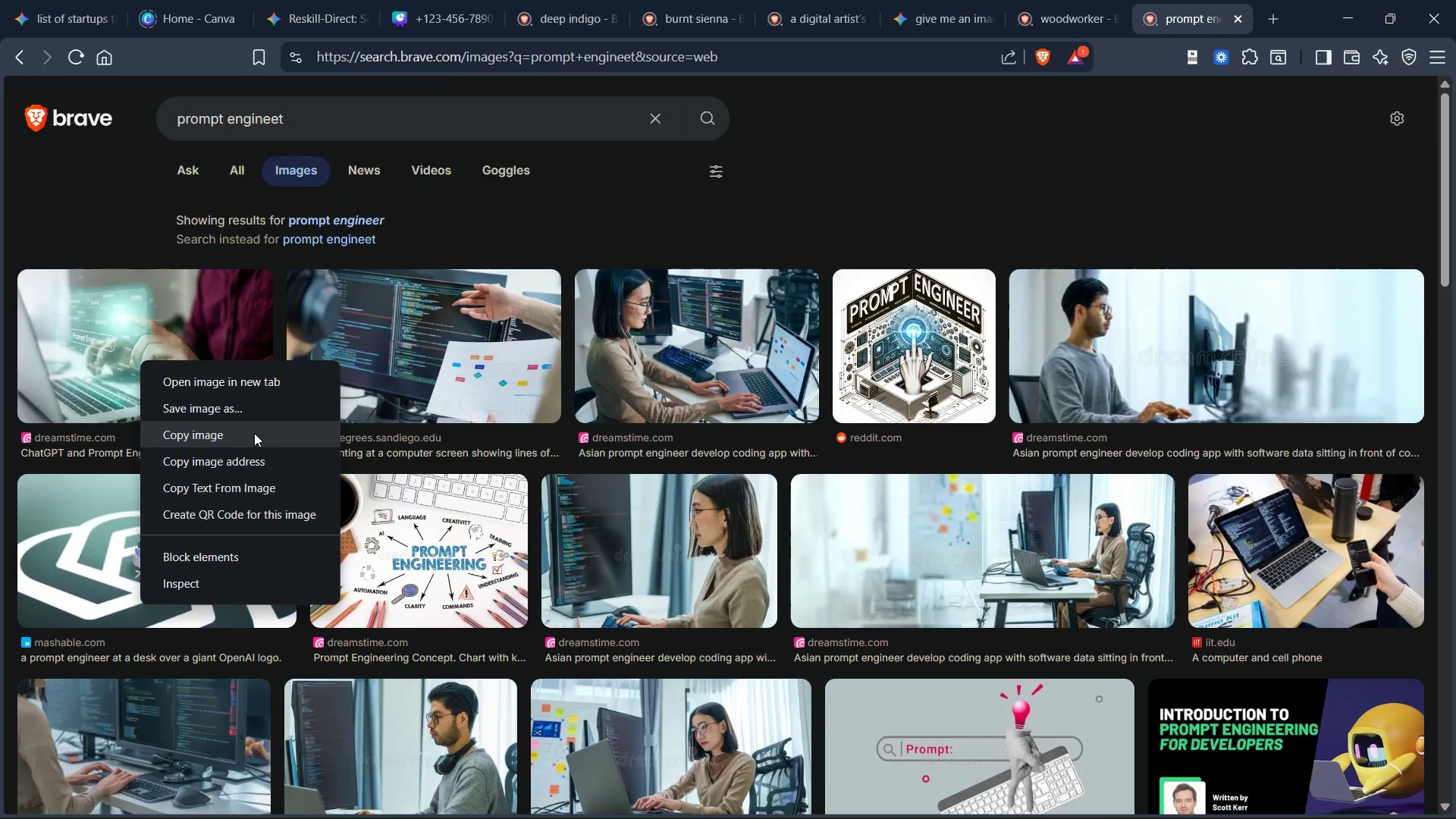 
left_click([254, 433])
 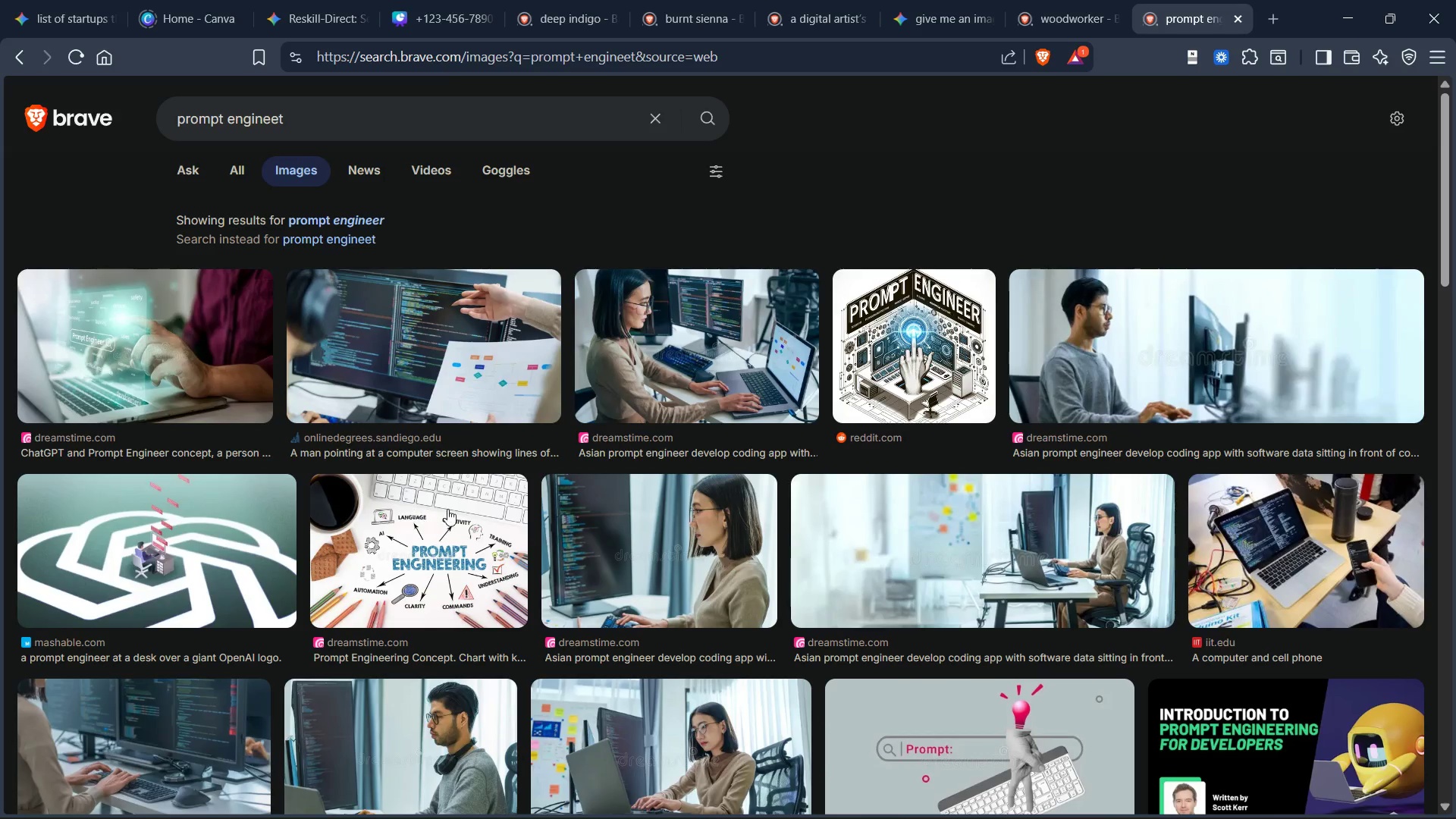 
scroll: coordinate [472, 531], scroll_direction: down, amount: 4.0
 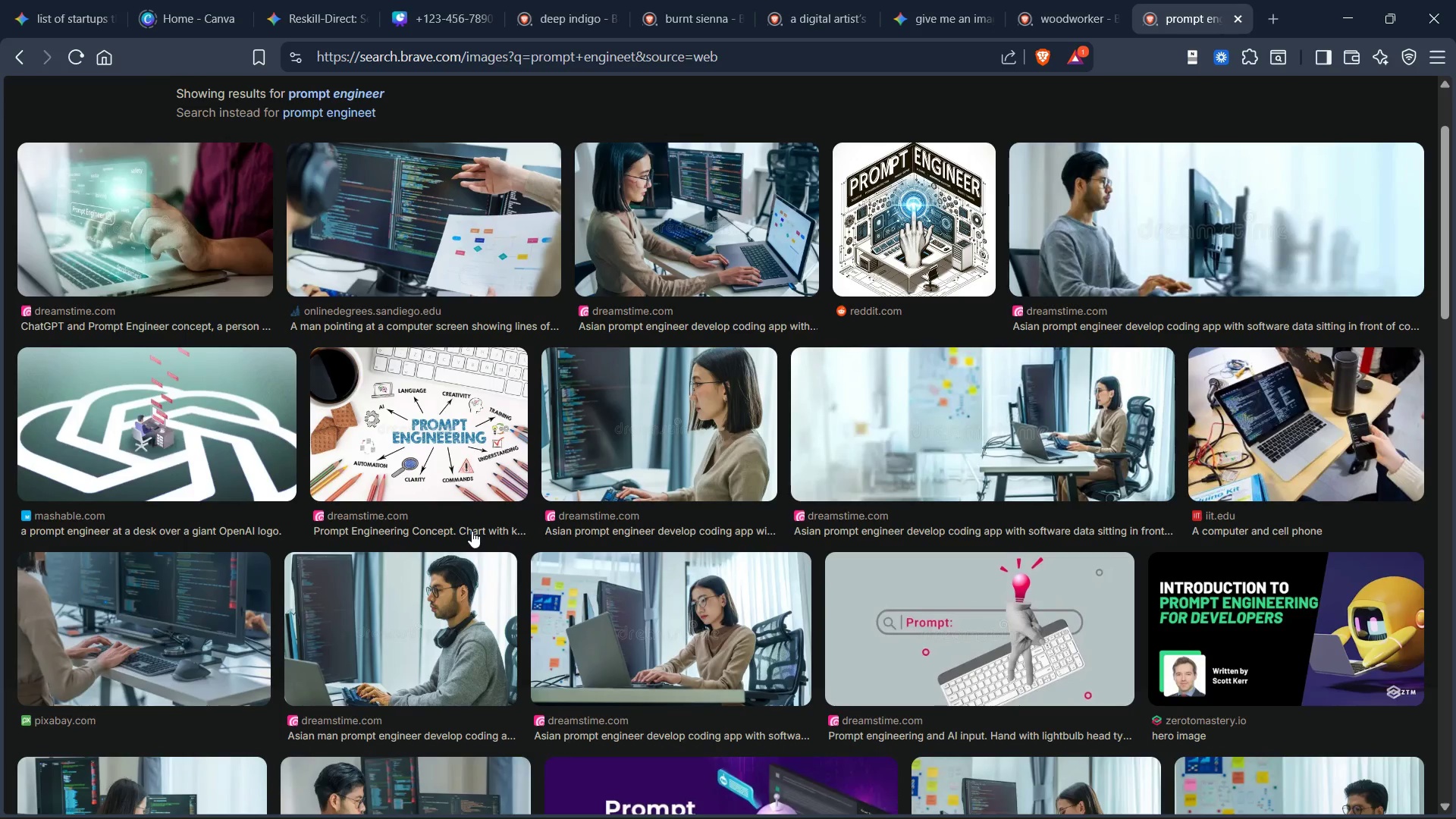 
scroll: coordinate [515, 425], scroll_direction: up, amount: 5.0
 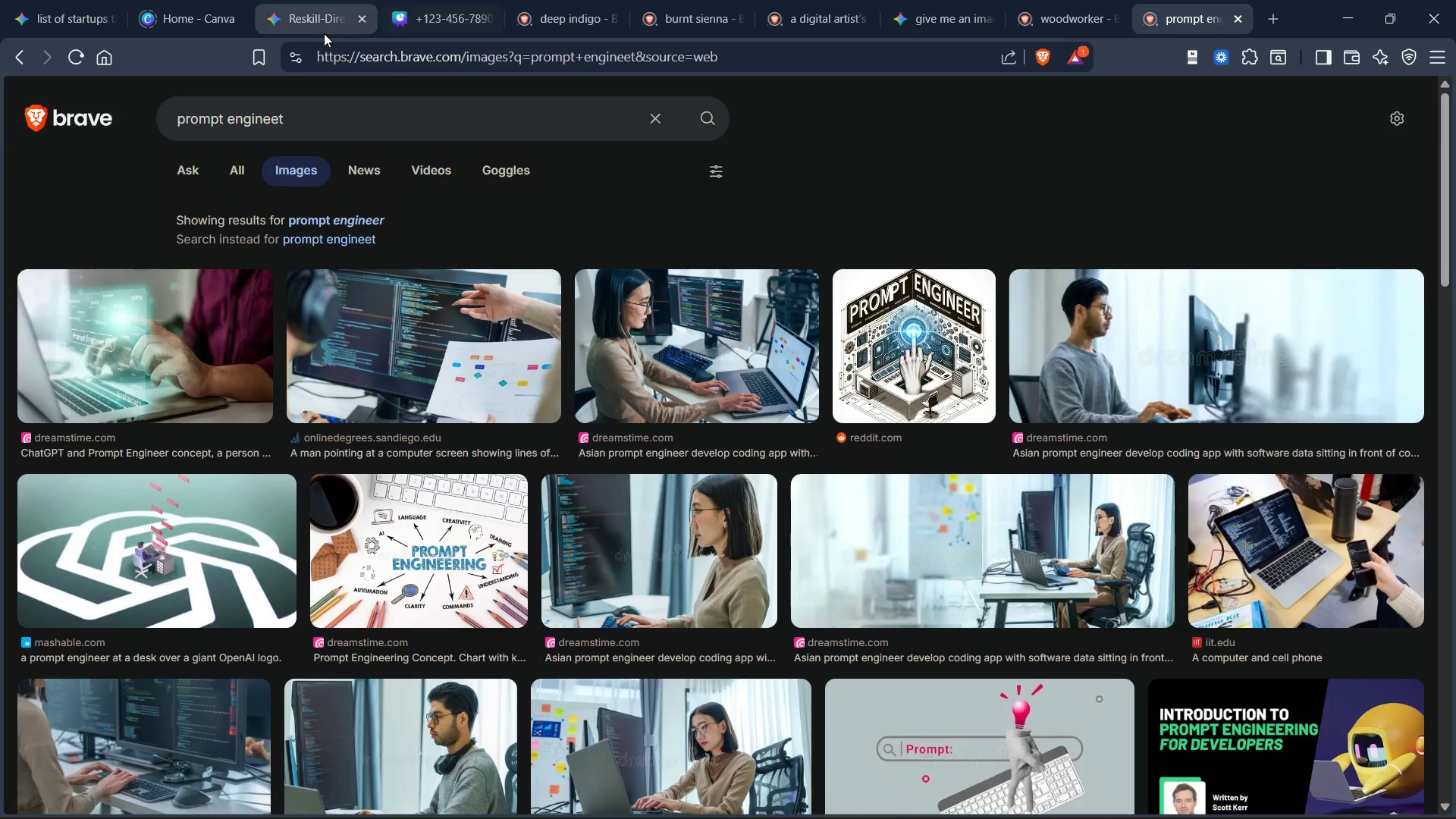 
mouse_move([208, 33])
 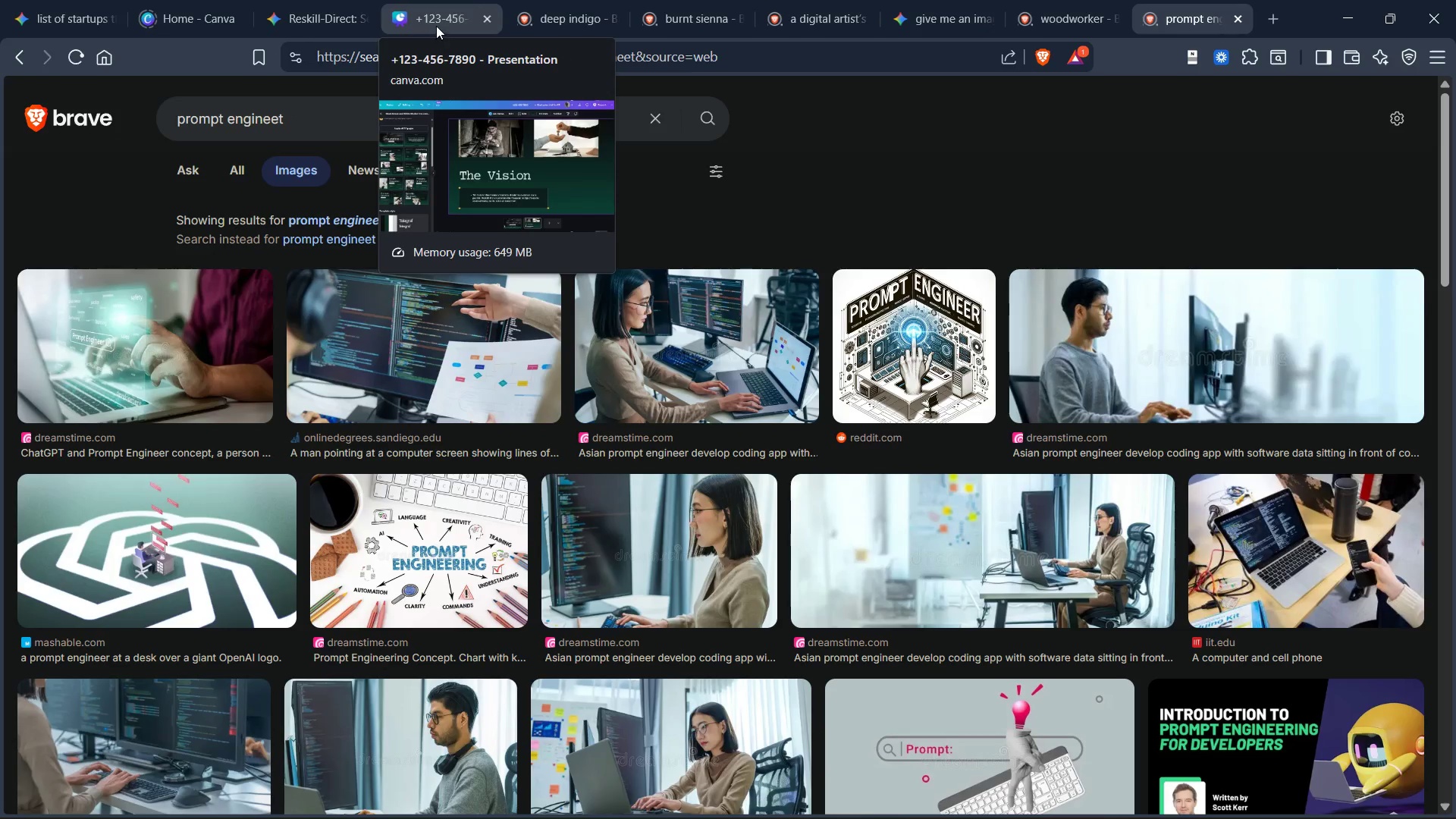 
left_click([438, 25])
 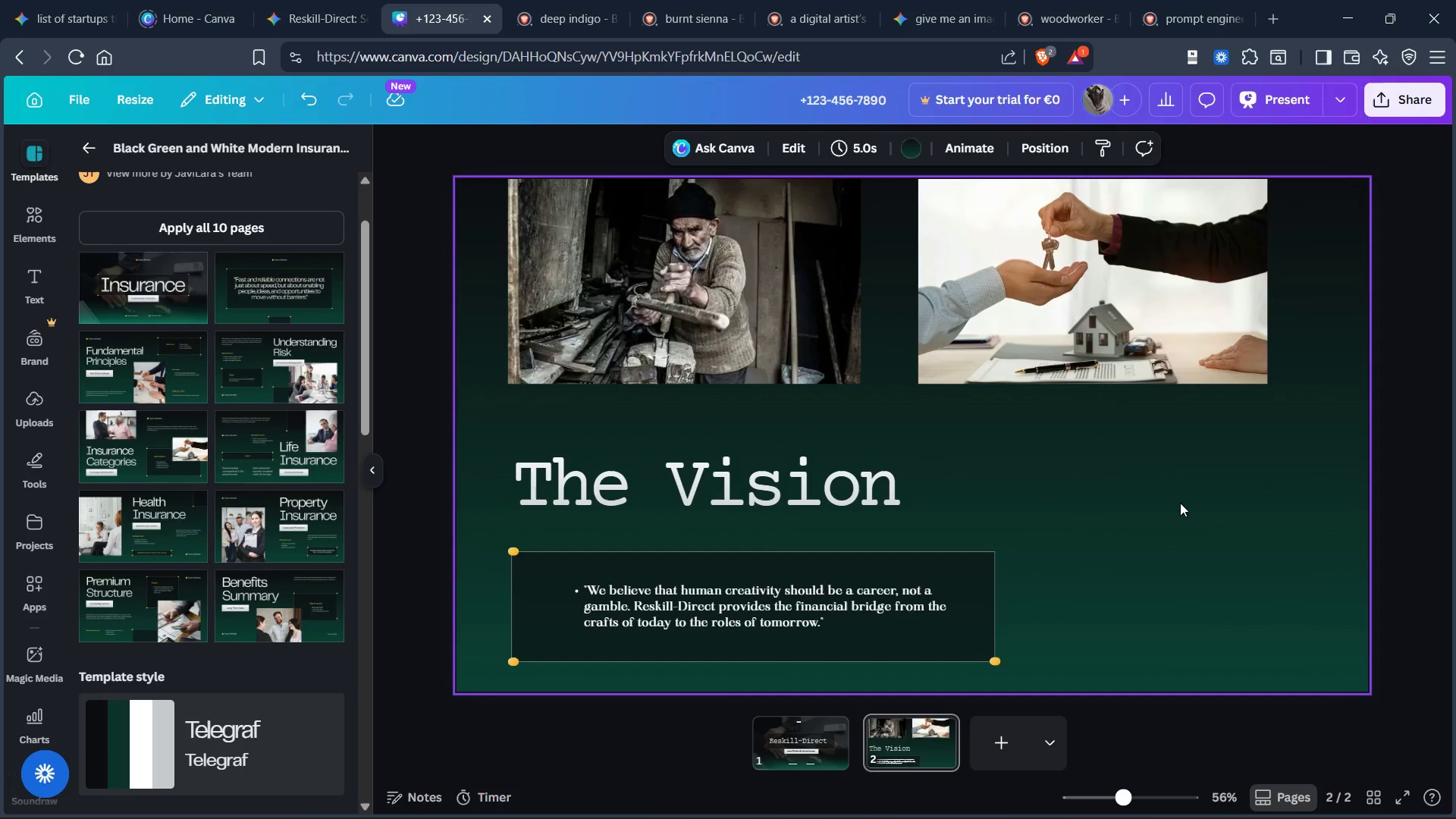 
left_click([1181, 504])
 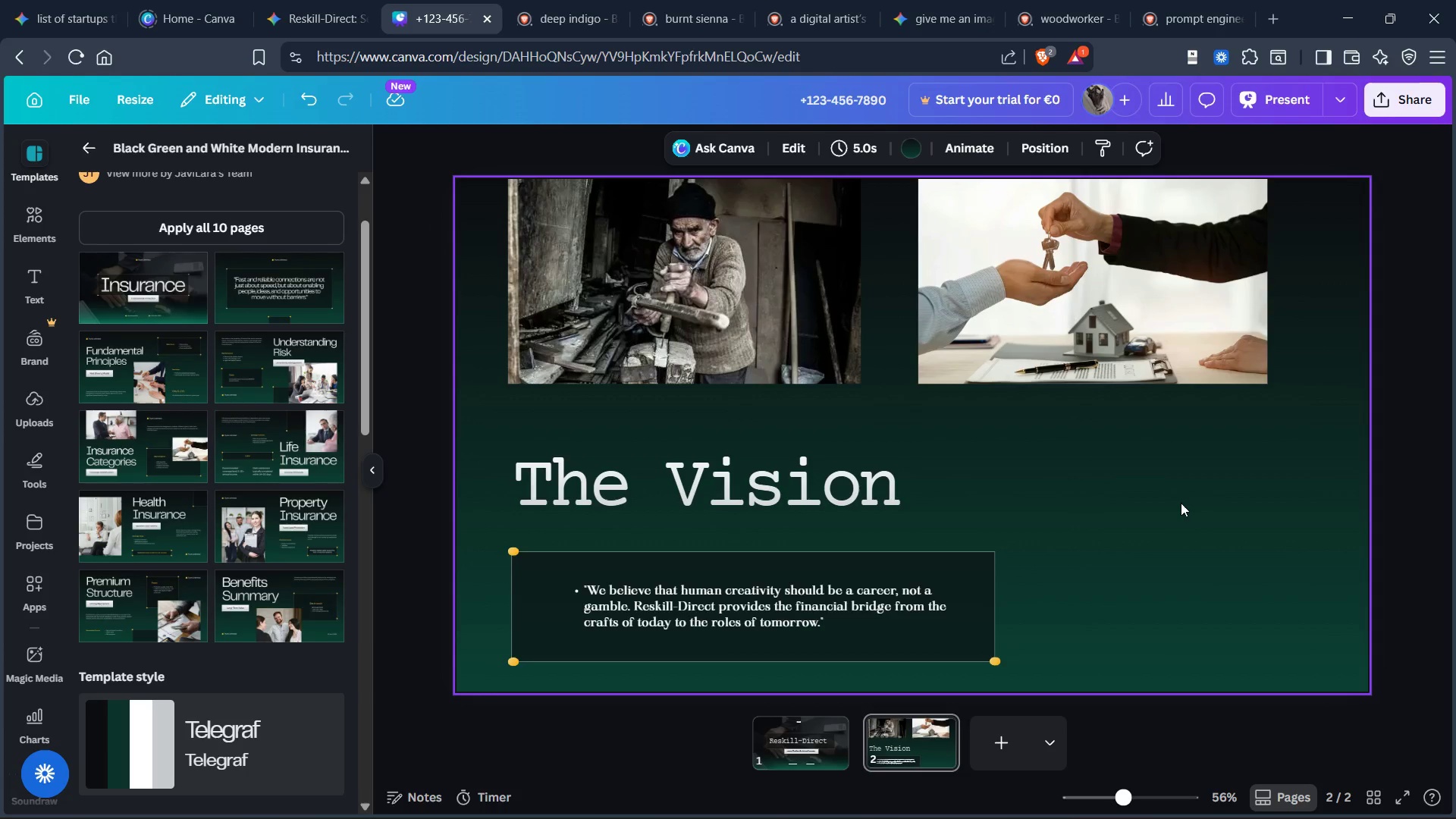 
key(Control+V)
 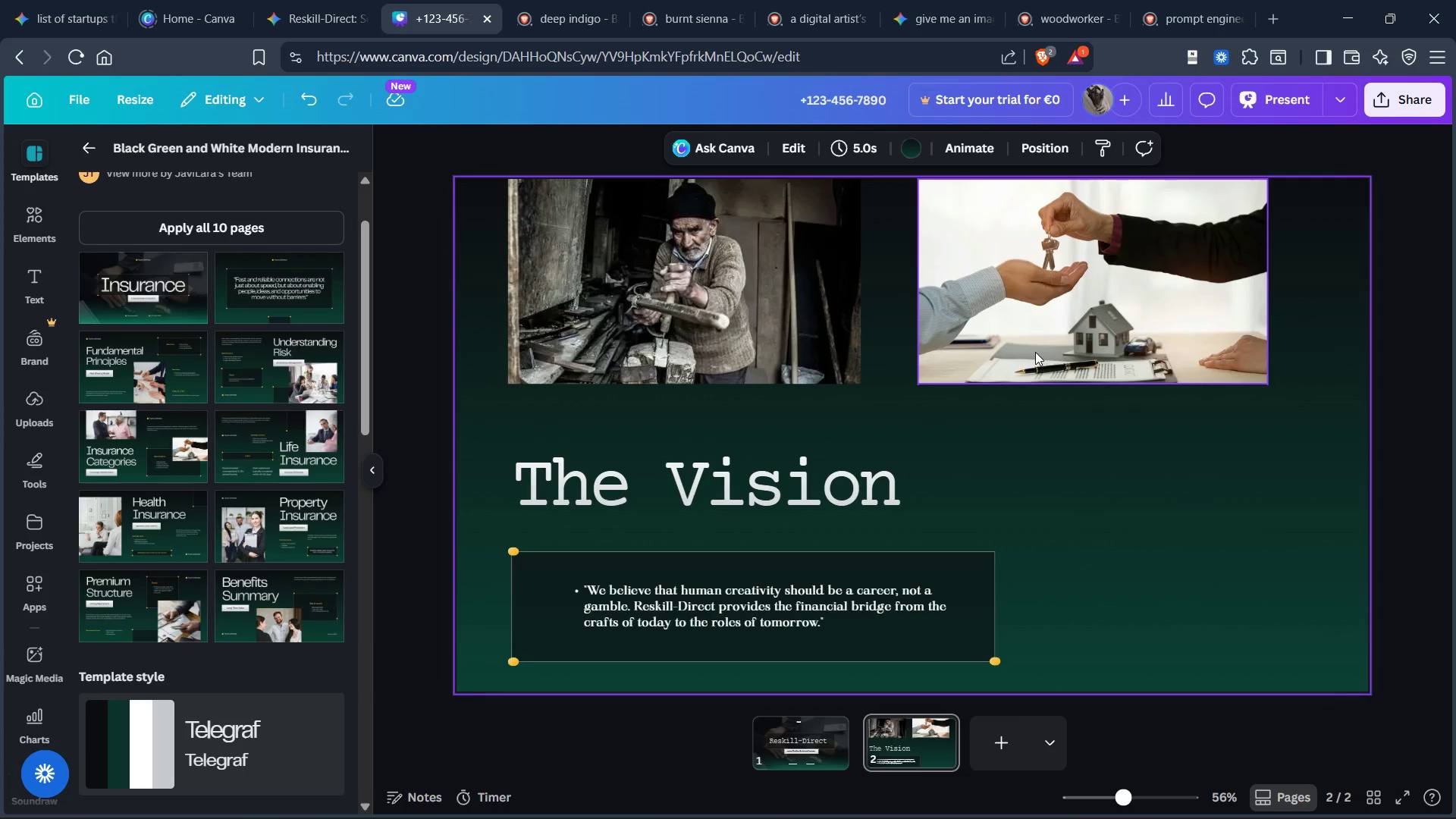 
left_click([1035, 352])
 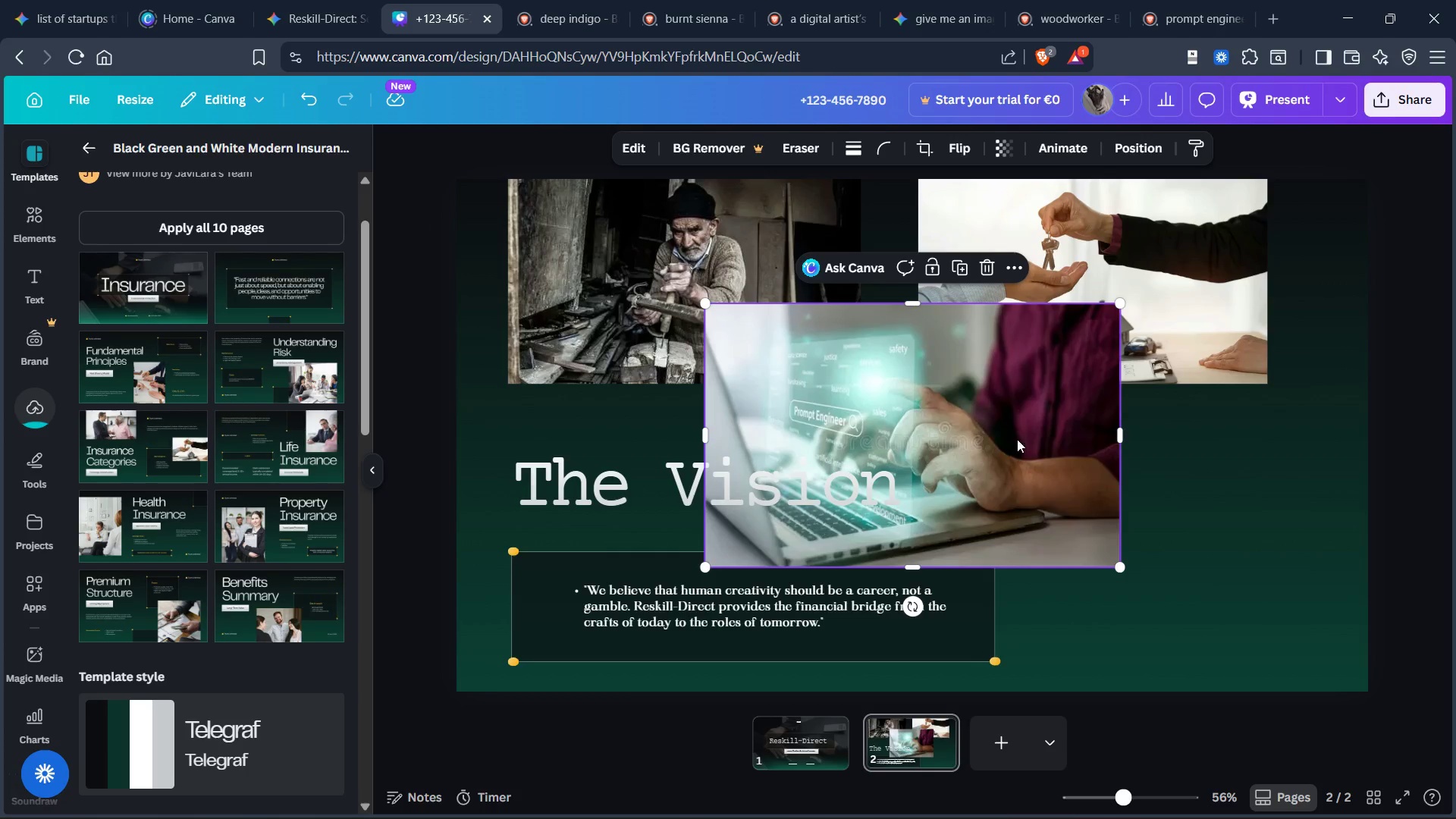 
left_click_drag(start_coordinate=[1011, 444], to_coordinate=[1109, 340])
 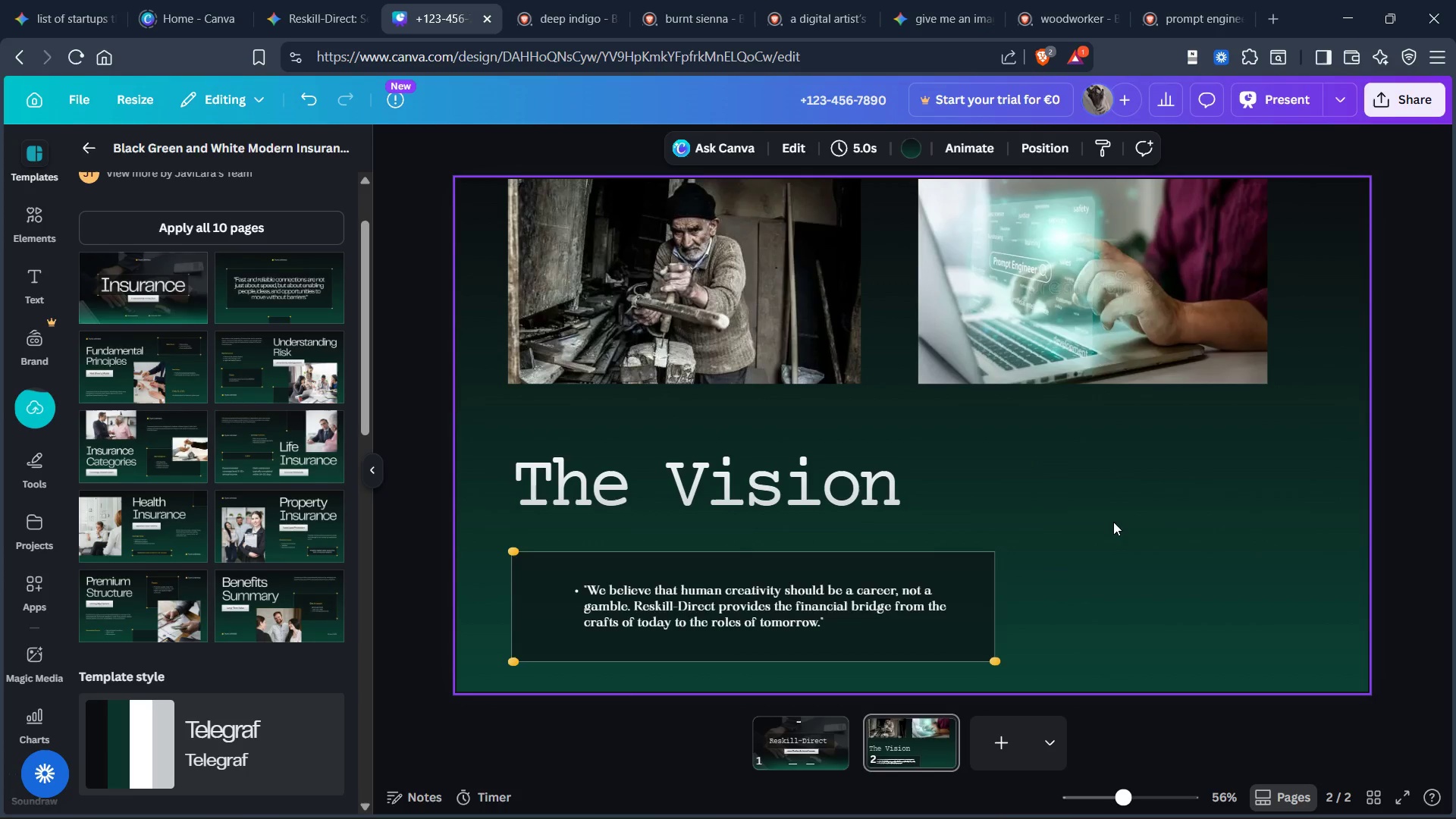 
left_click([994, 742])
 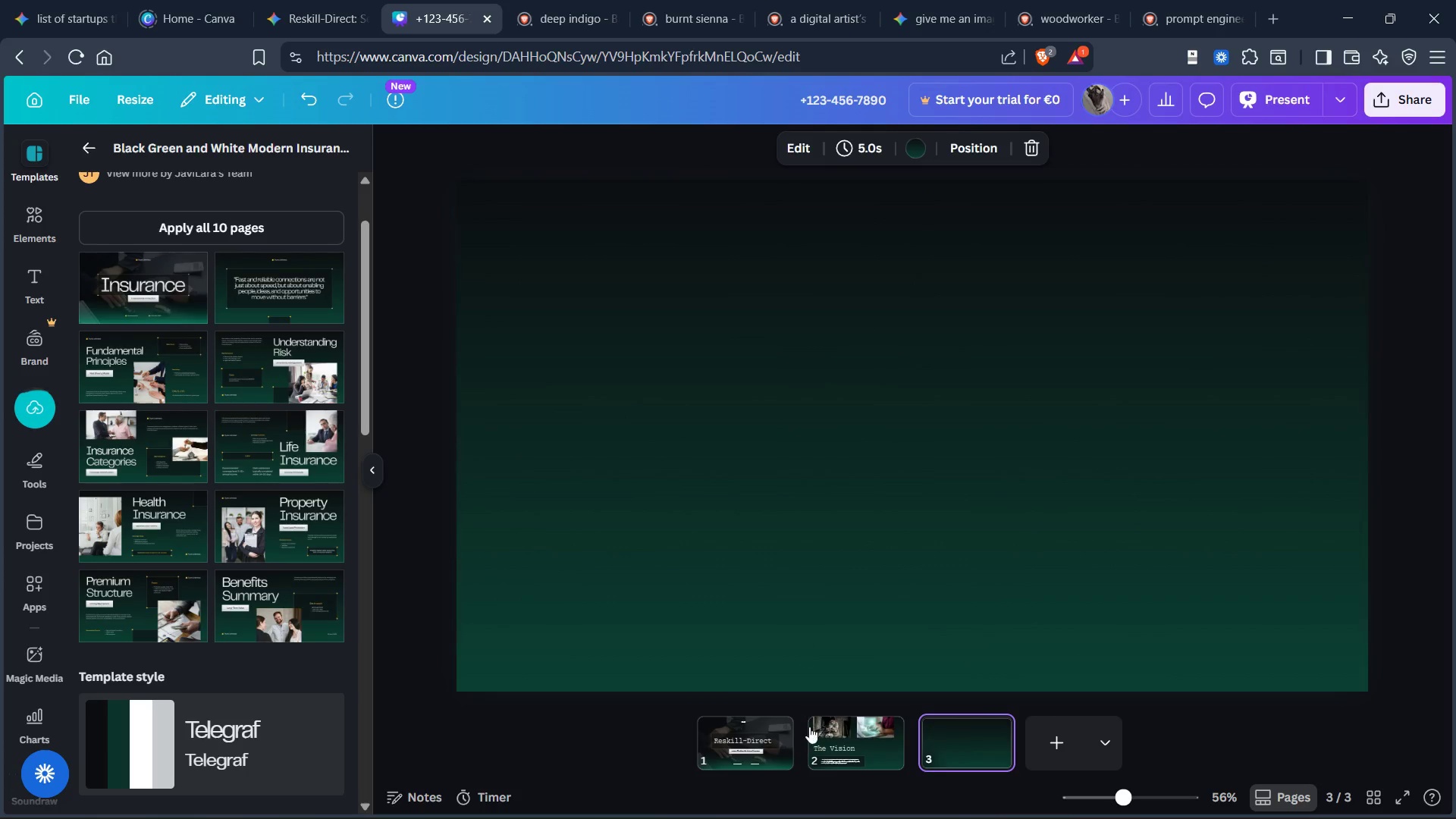 
left_click([870, 739])
 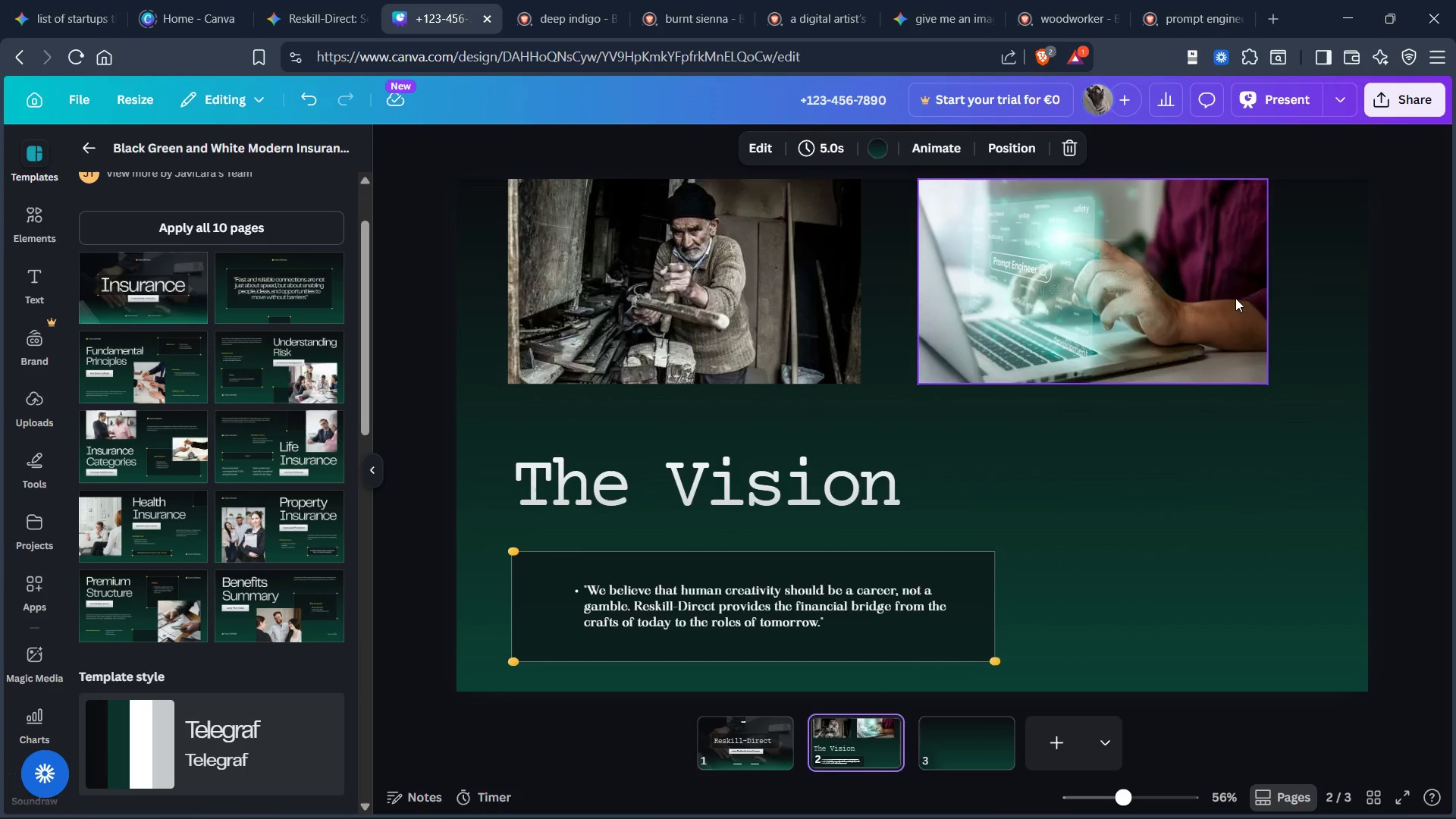 
wait(5.12)
 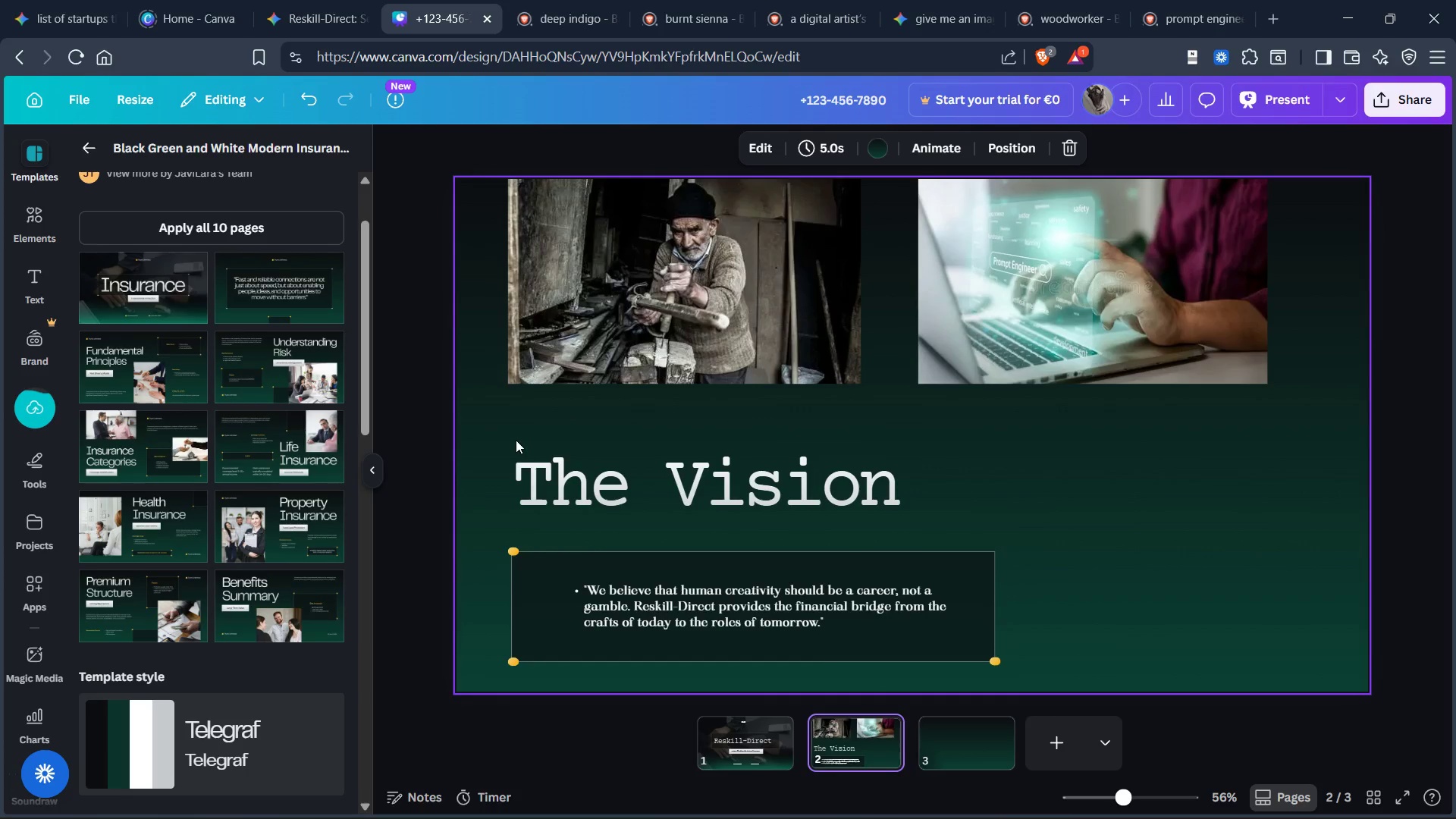 
left_click([1280, 93])
 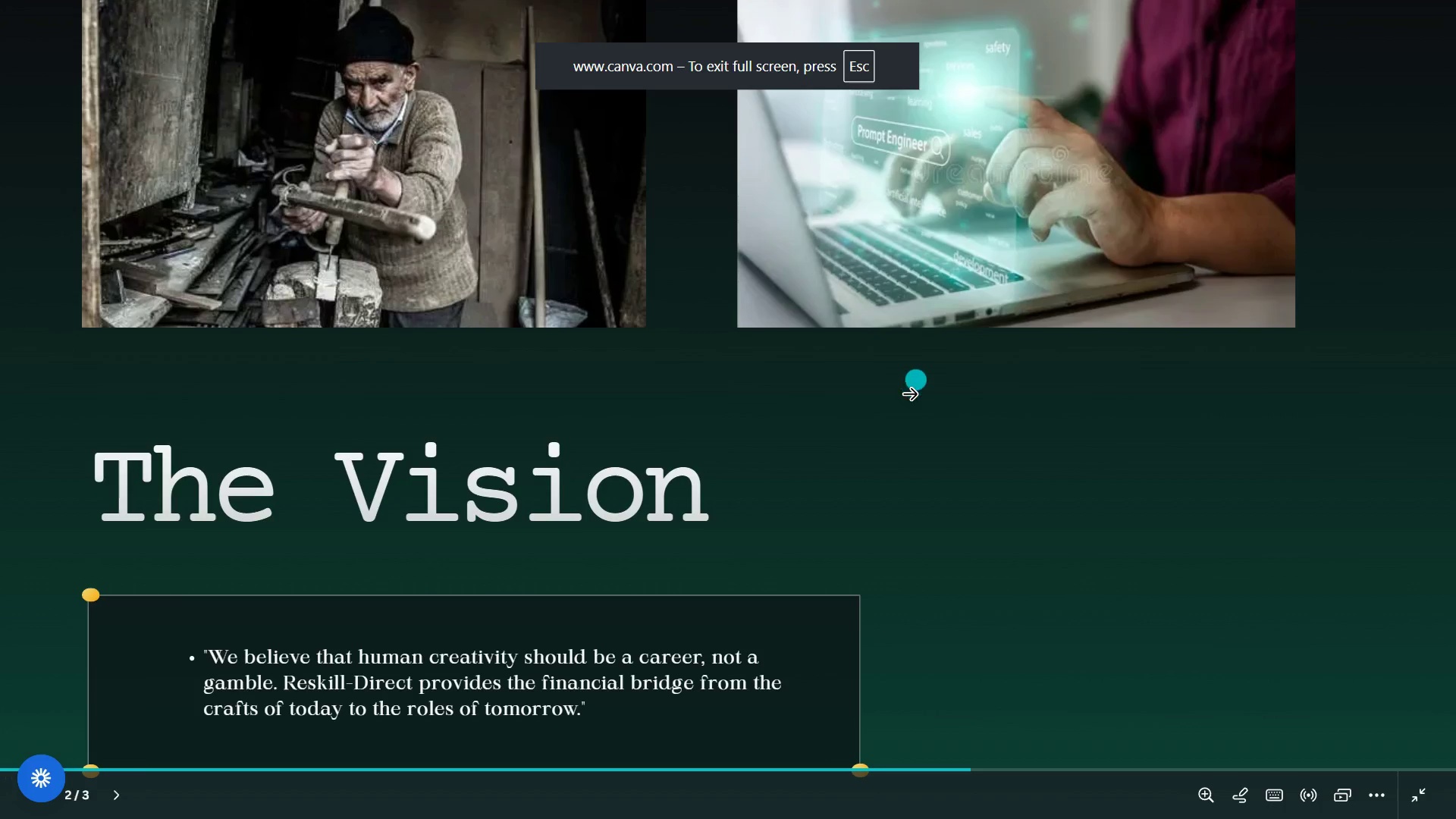 
key(Control+Z)
 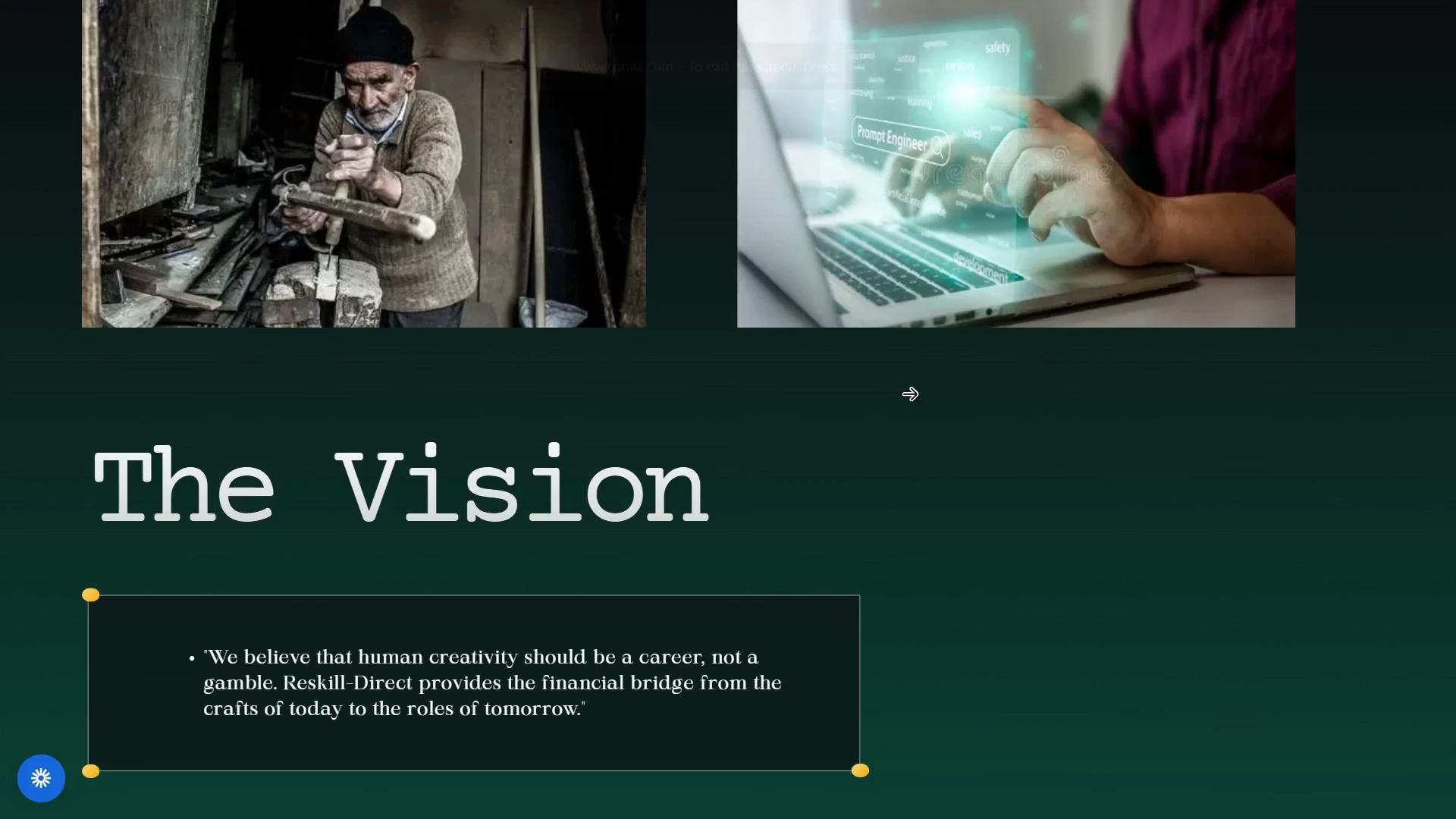 
key(Escape)
 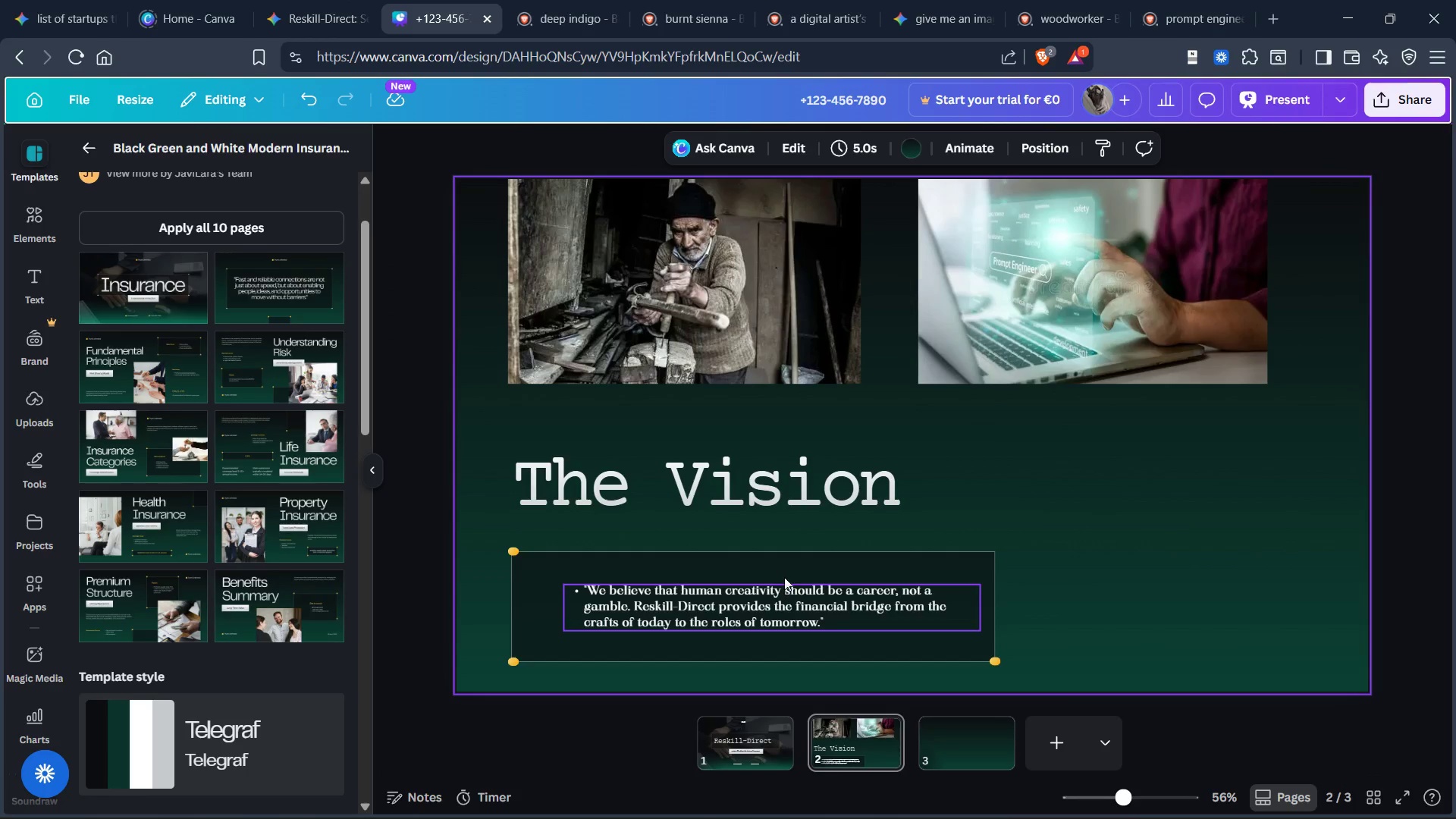 
left_click([785, 566])
 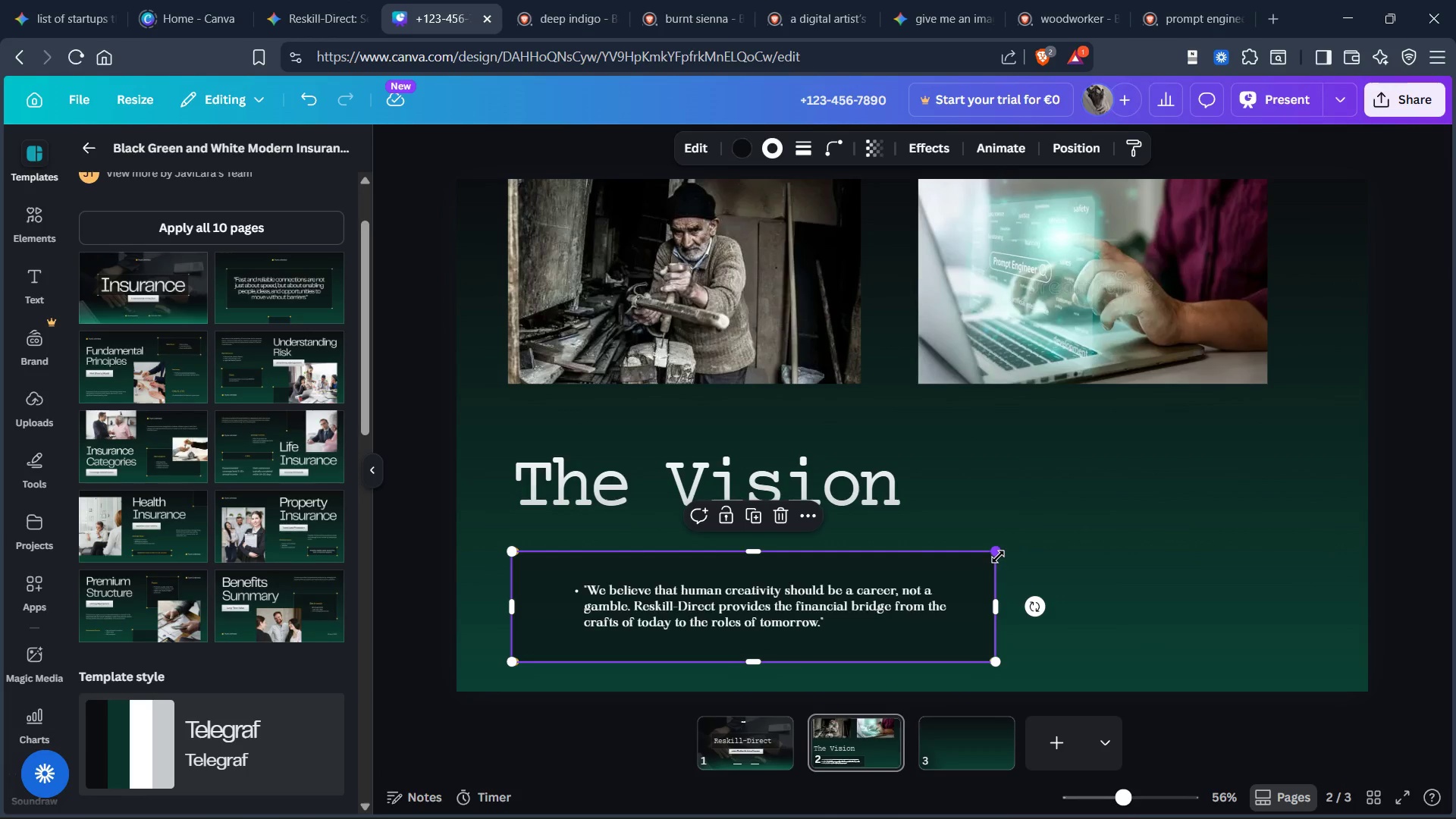 
left_click_drag(start_coordinate=[998, 556], to_coordinate=[932, 560])
 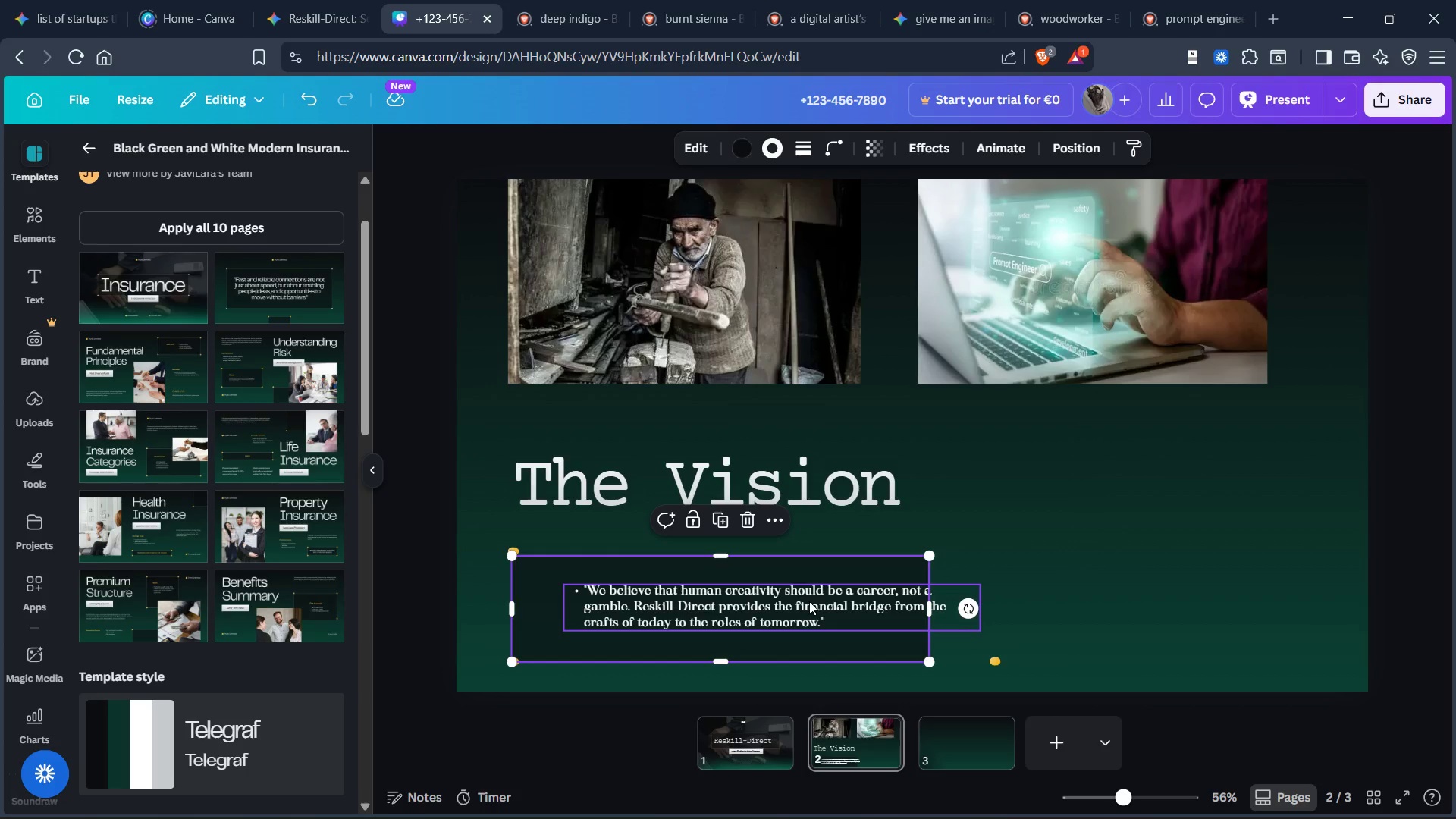 
left_click_drag(start_coordinate=[809, 601], to_coordinate=[843, 600])
 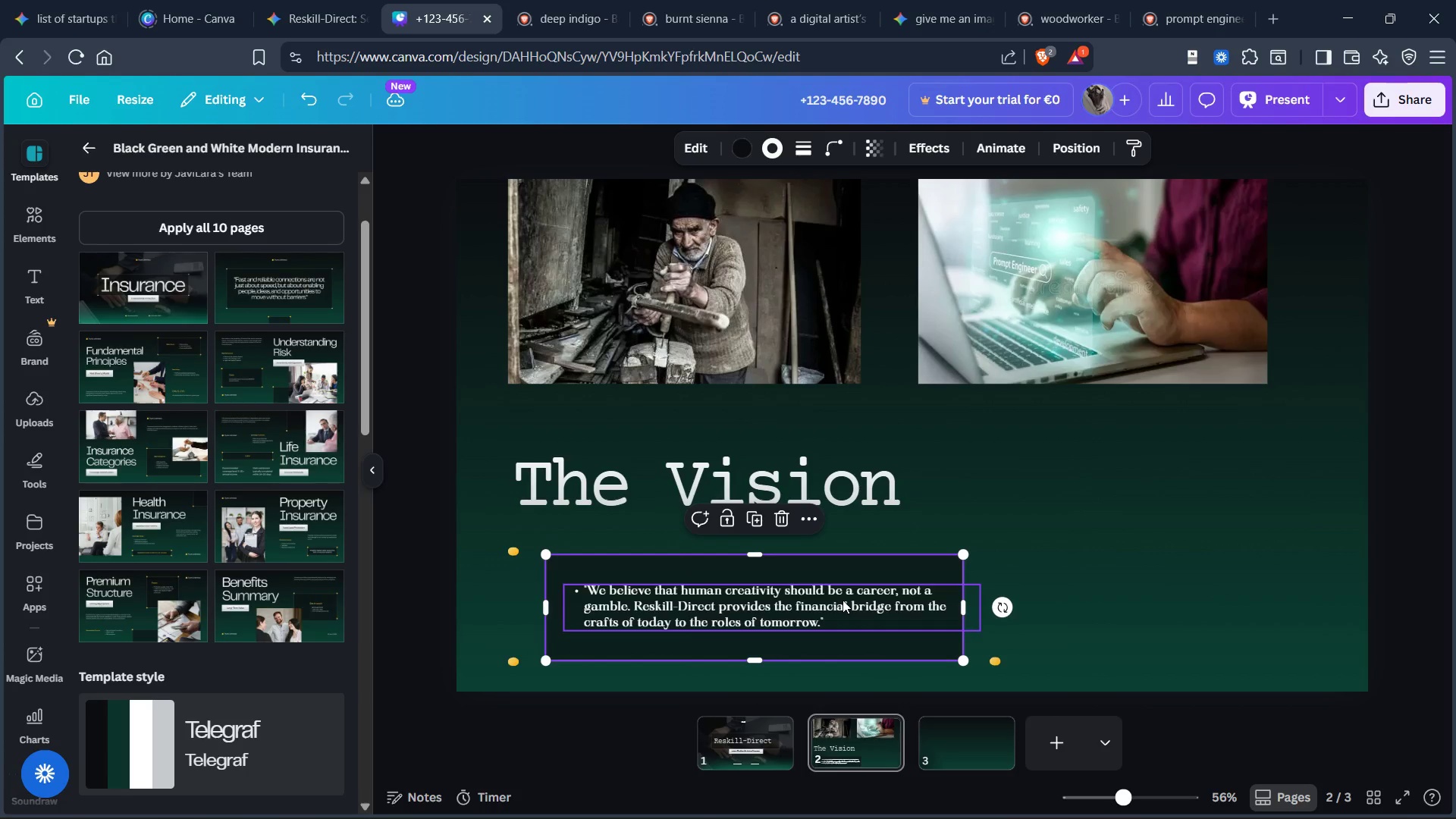 
key(Control+Z)
 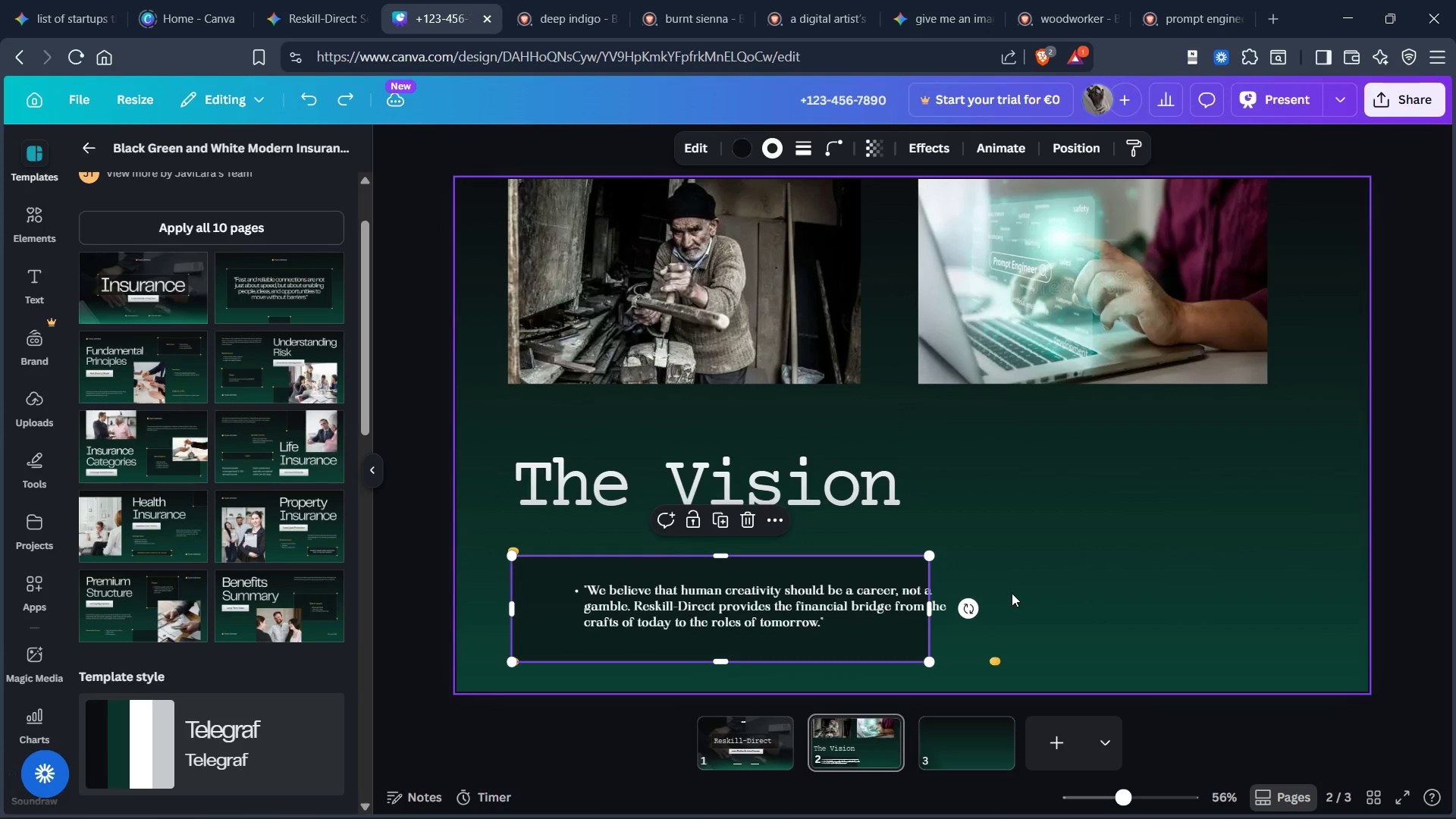 
left_click([1078, 589])
 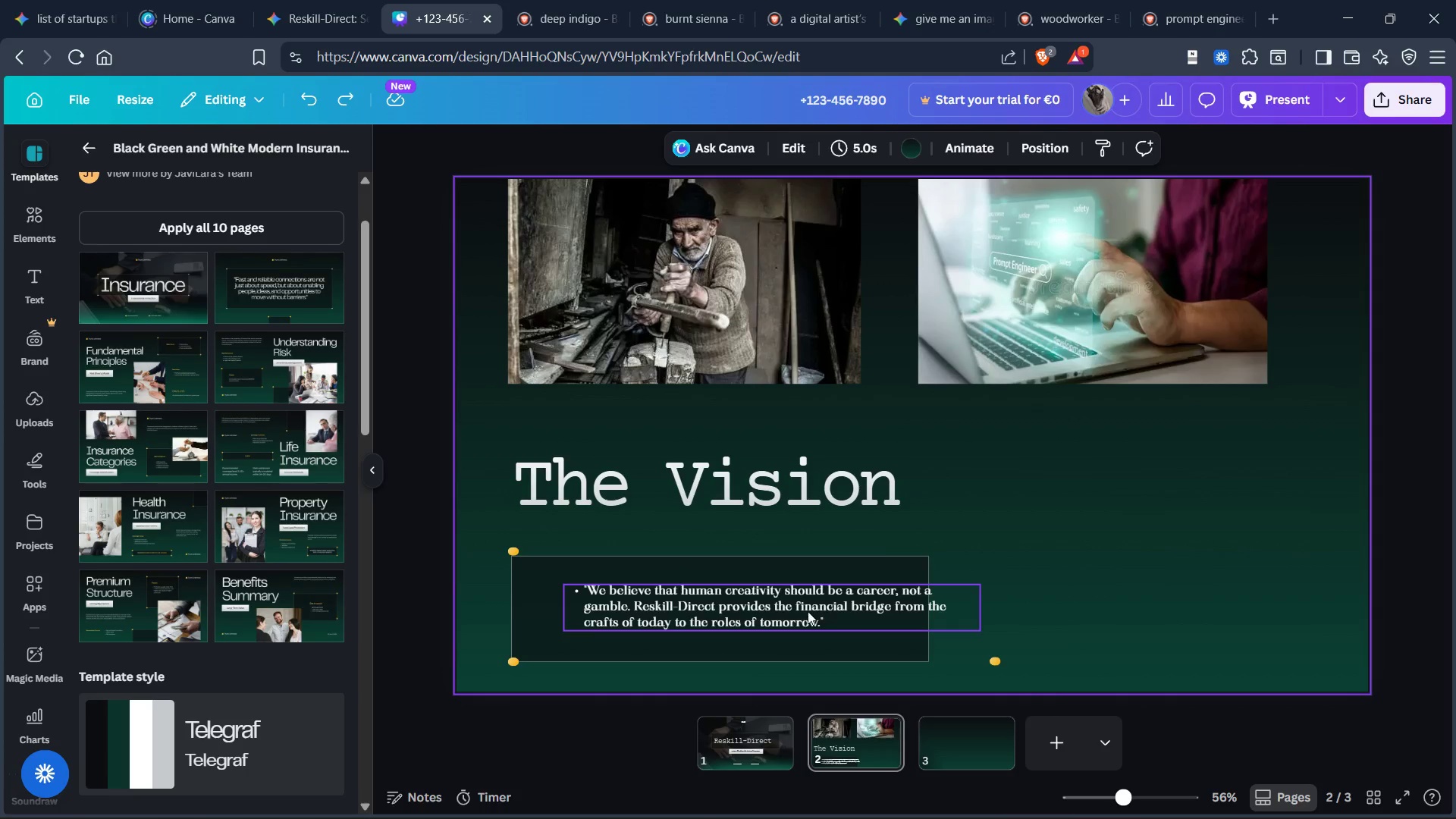 
left_click_drag(start_coordinate=[800, 609], to_coordinate=[756, 605])
 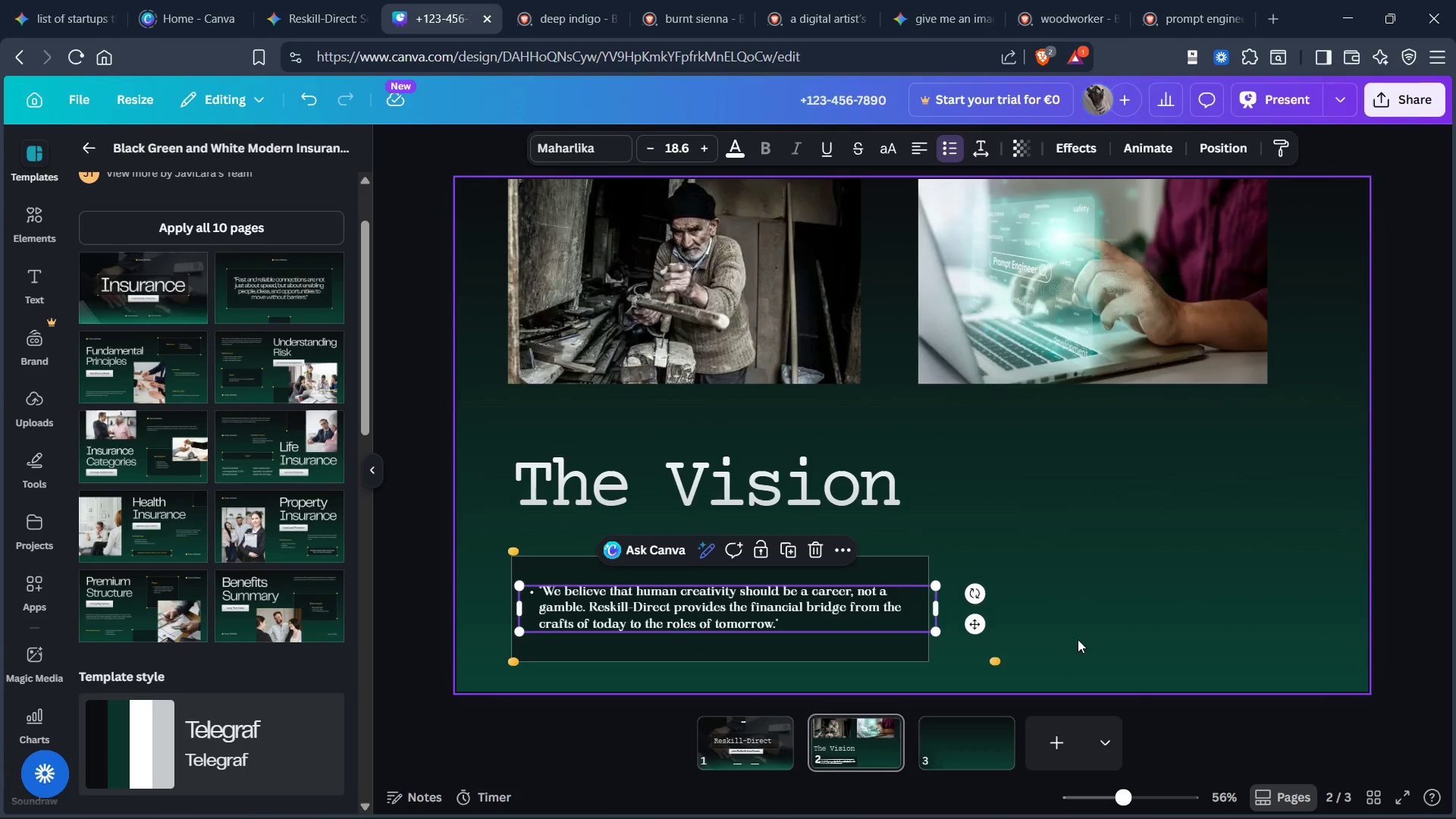 
left_click([1088, 637])
 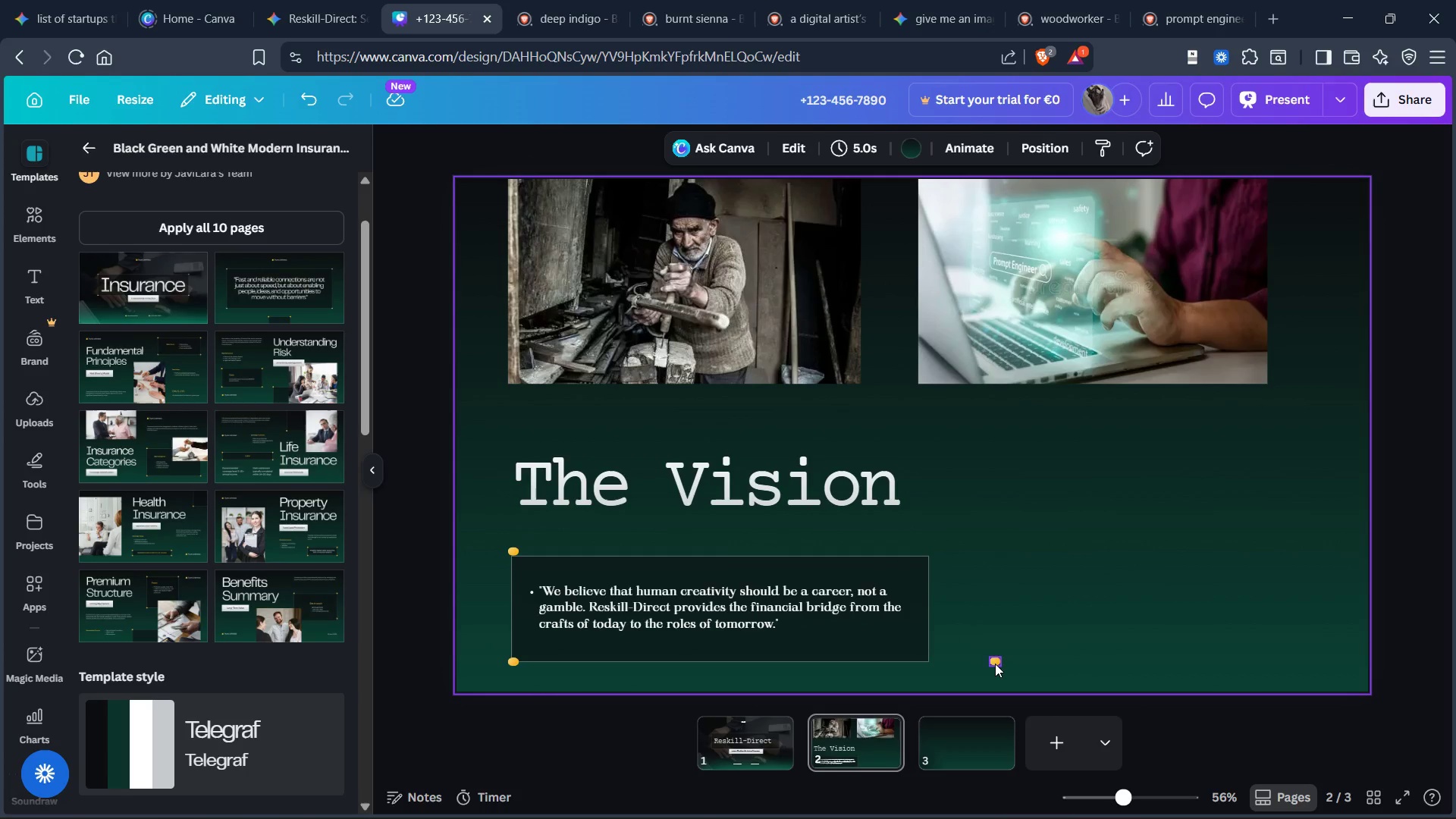 
left_click_drag(start_coordinate=[994, 663], to_coordinate=[925, 659])
 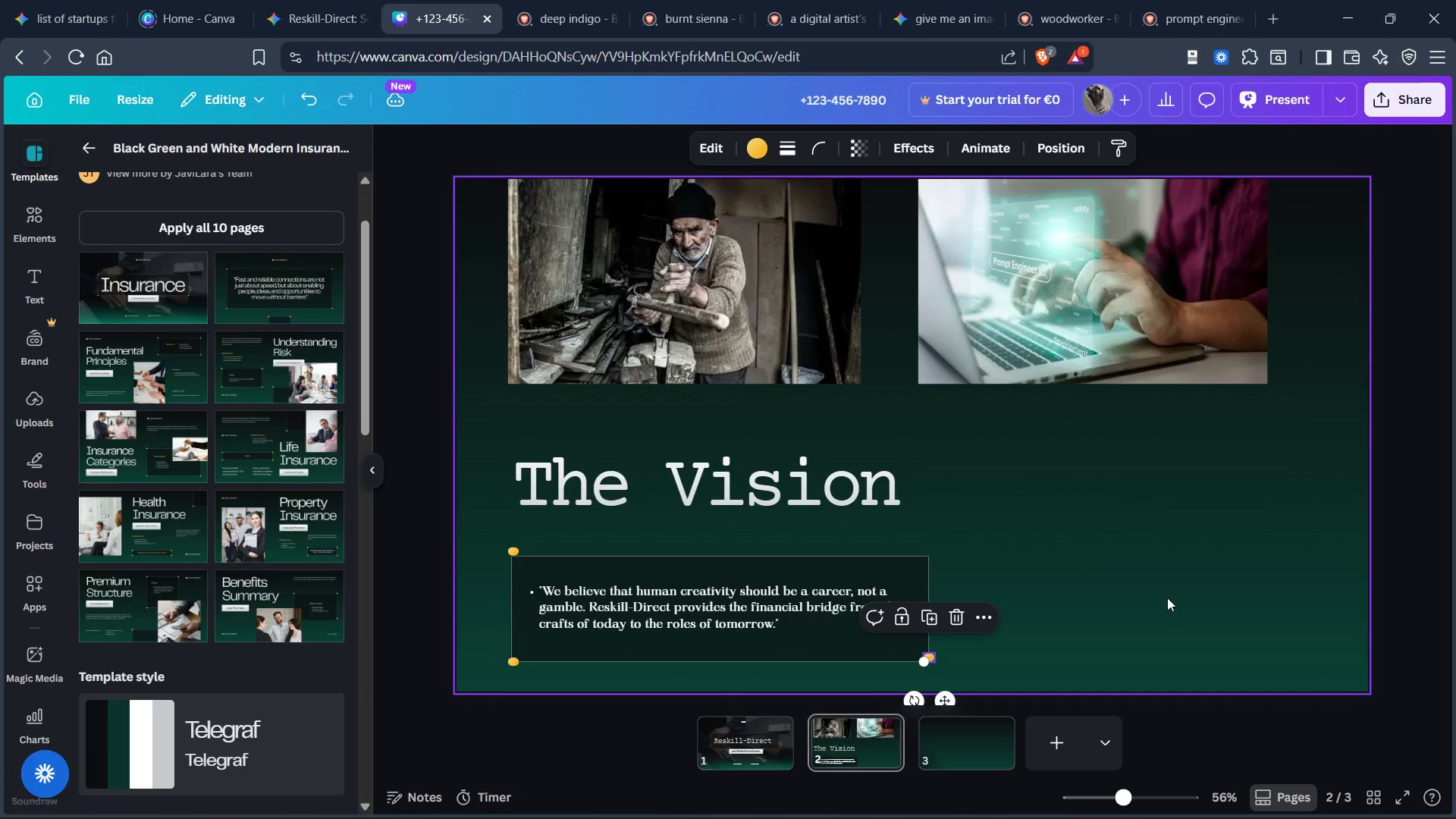 
left_click([1167, 598])
 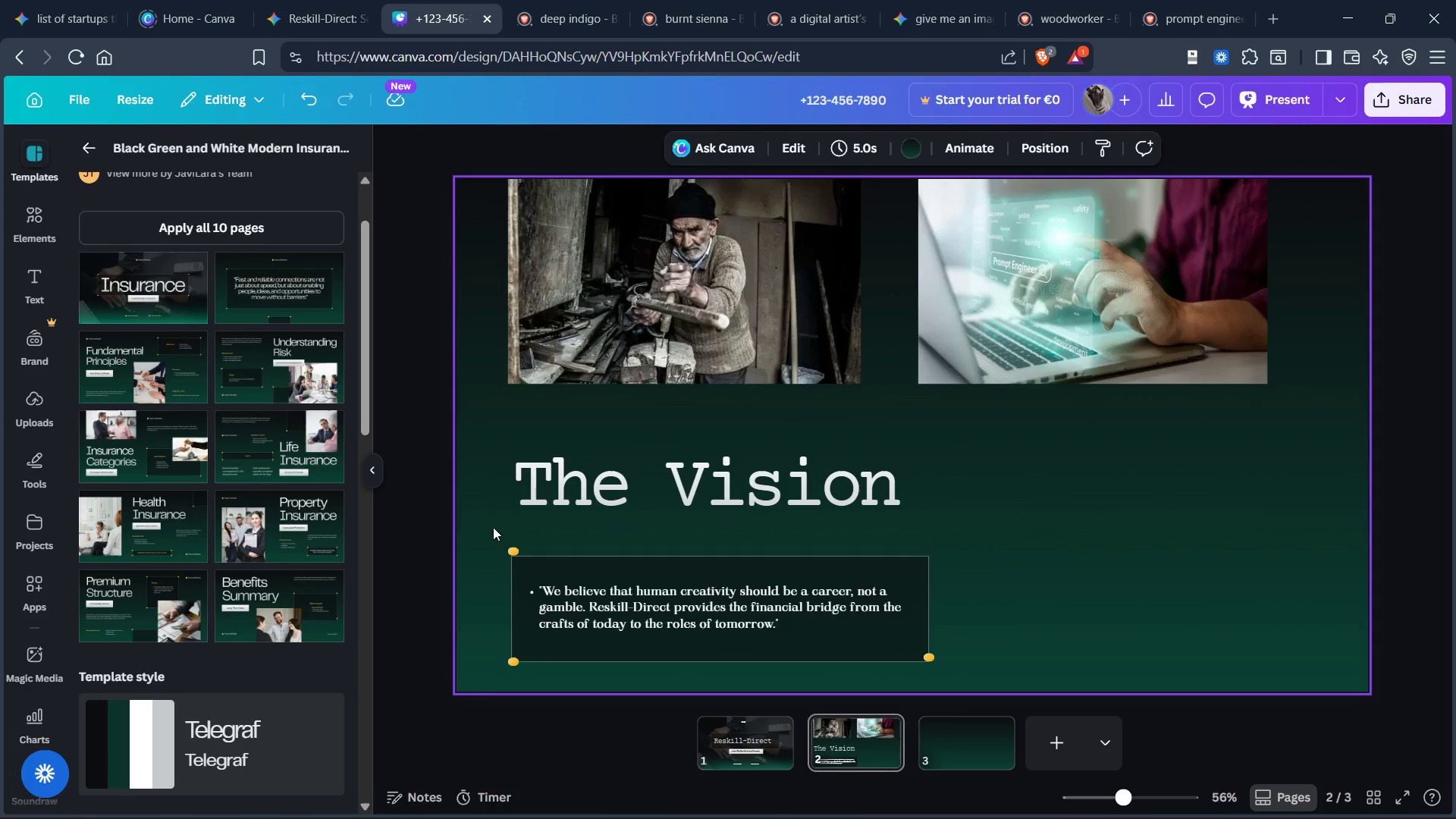 
left_click_drag(start_coordinate=[475, 534], to_coordinate=[956, 690])
 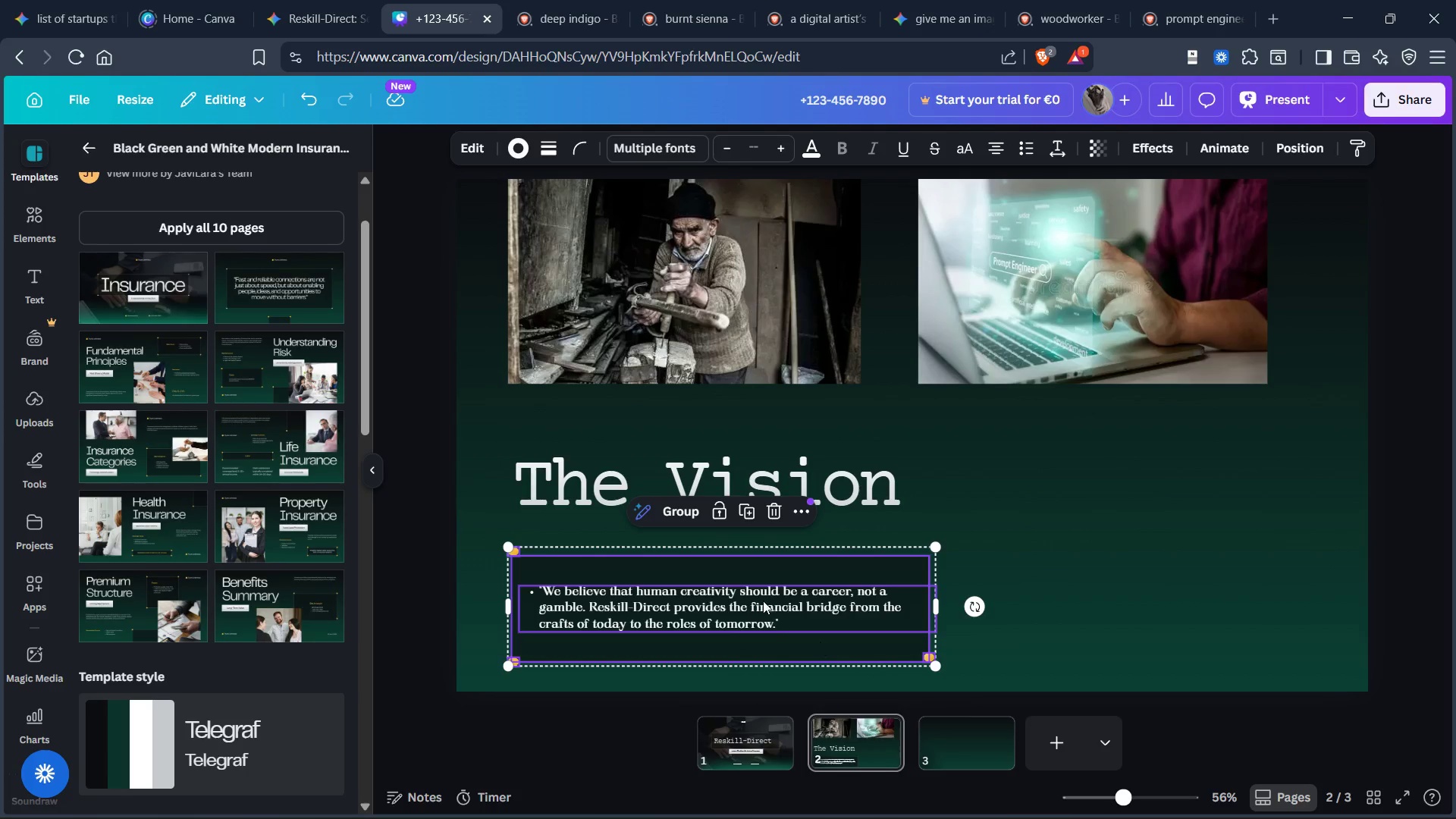 
left_click_drag(start_coordinate=[762, 600], to_coordinate=[1166, 533])
 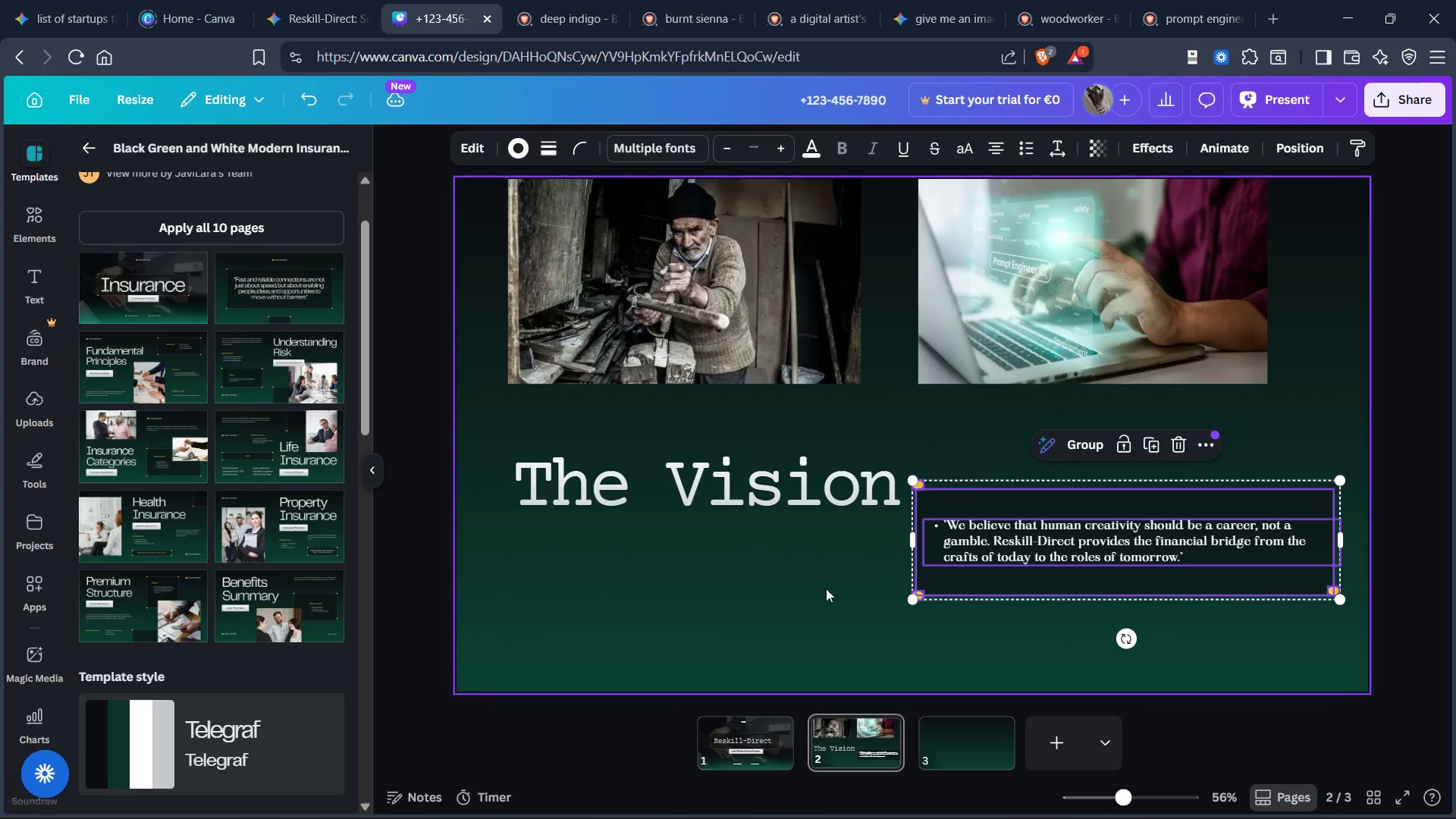 
left_click([762, 588])
 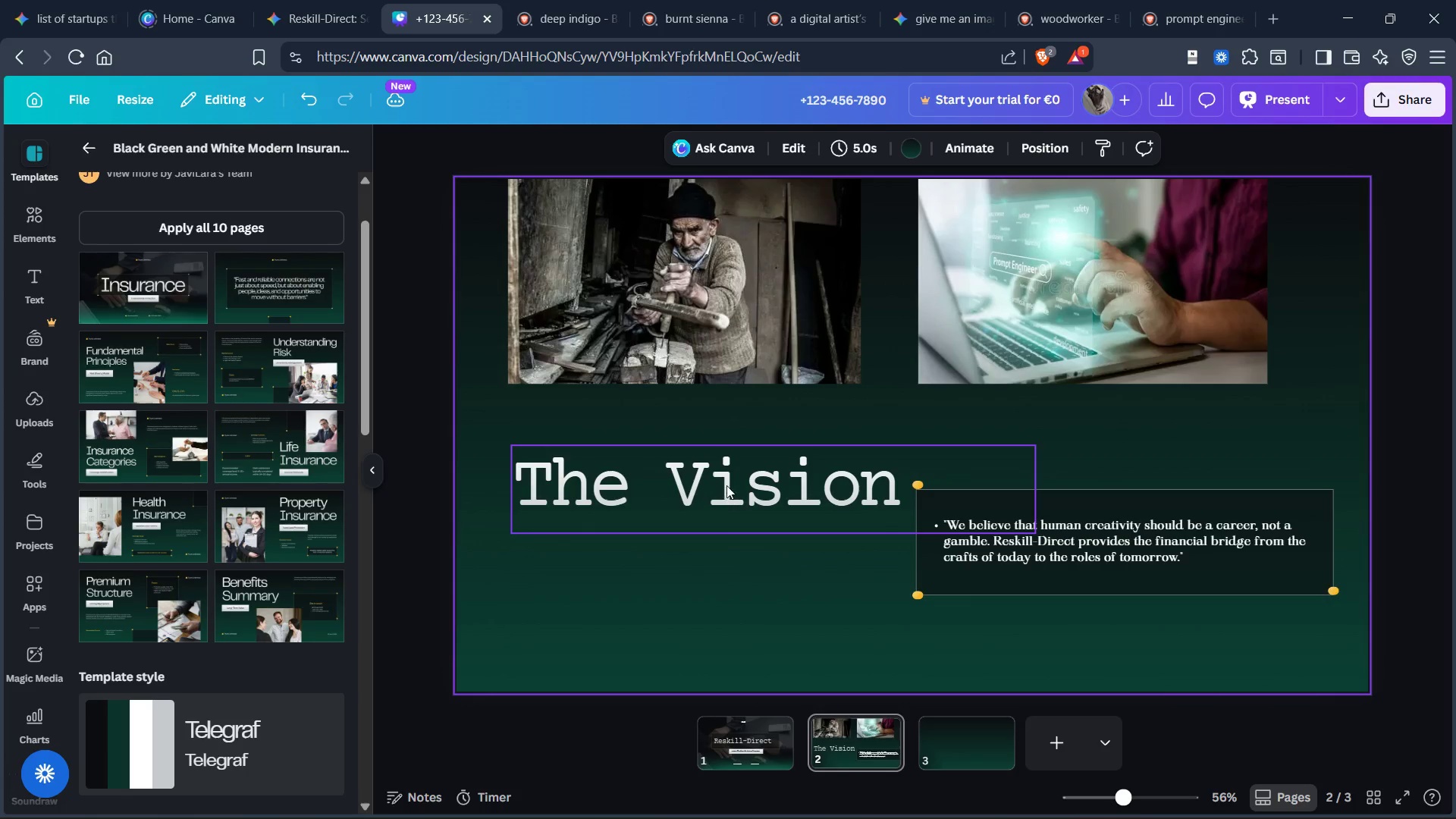 
left_click([726, 478])
 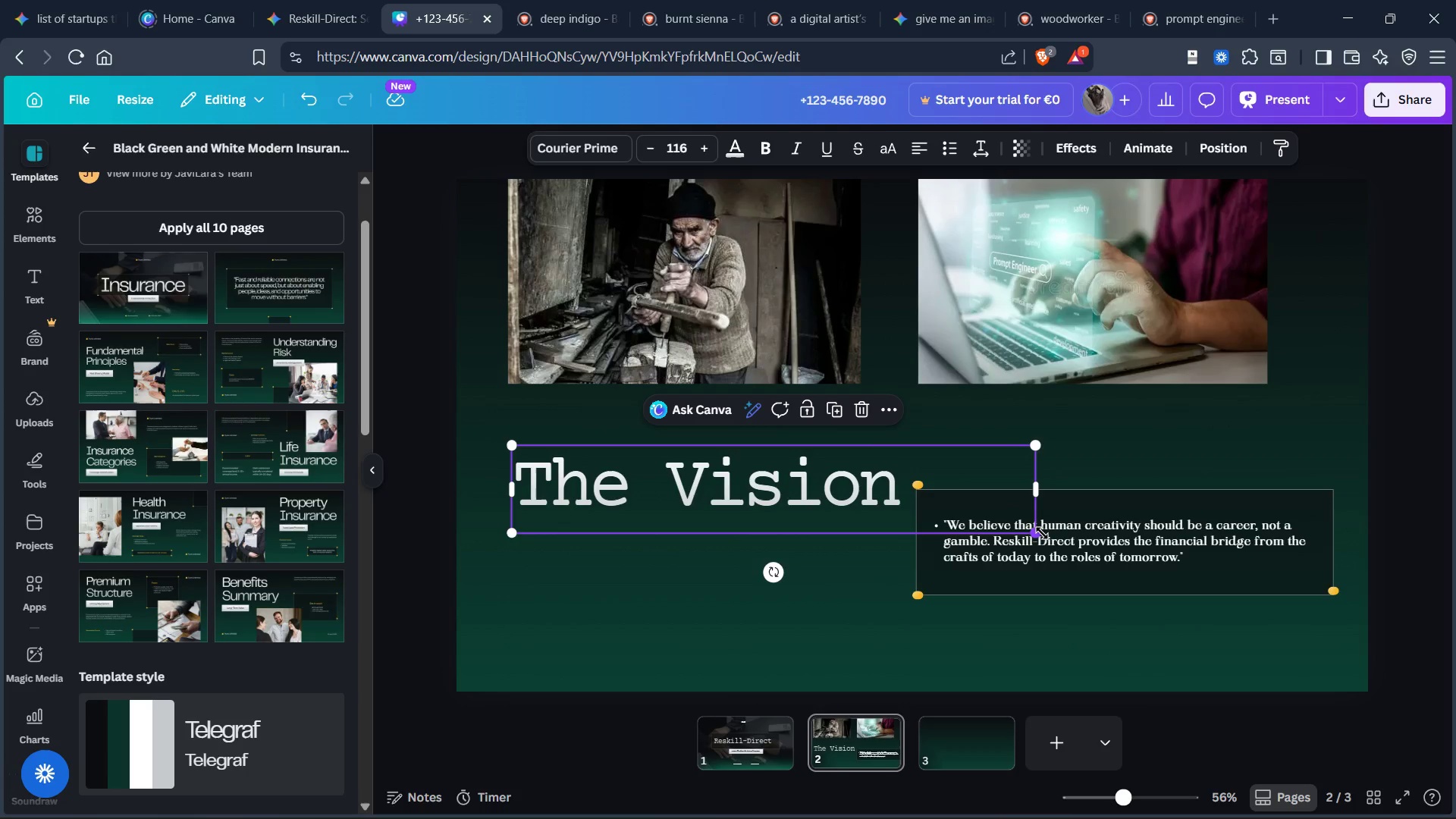 
left_click_drag(start_coordinate=[1042, 533], to_coordinate=[936, 521])
 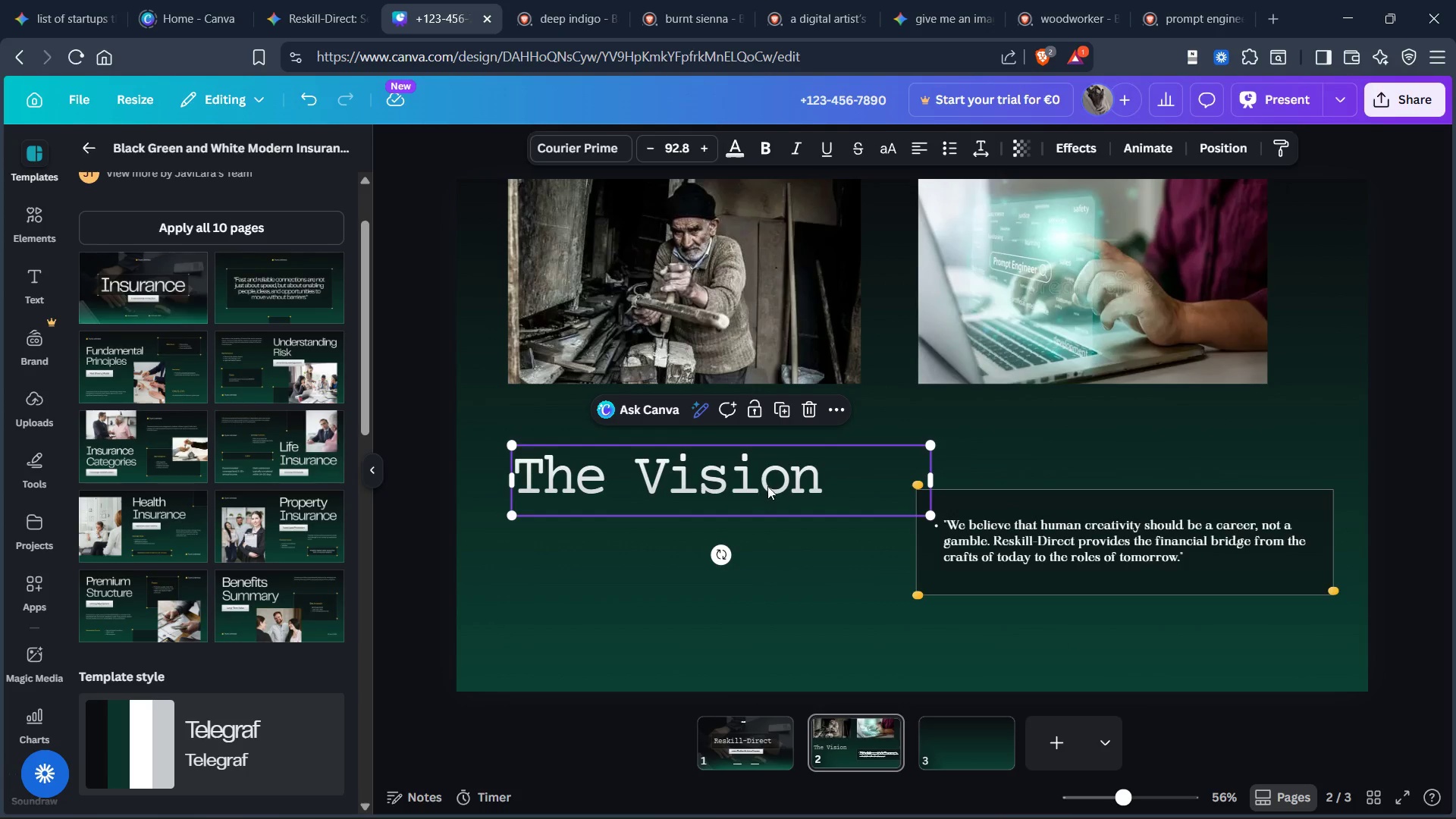 
left_click_drag(start_coordinate=[772, 482], to_coordinate=[753, 533])
 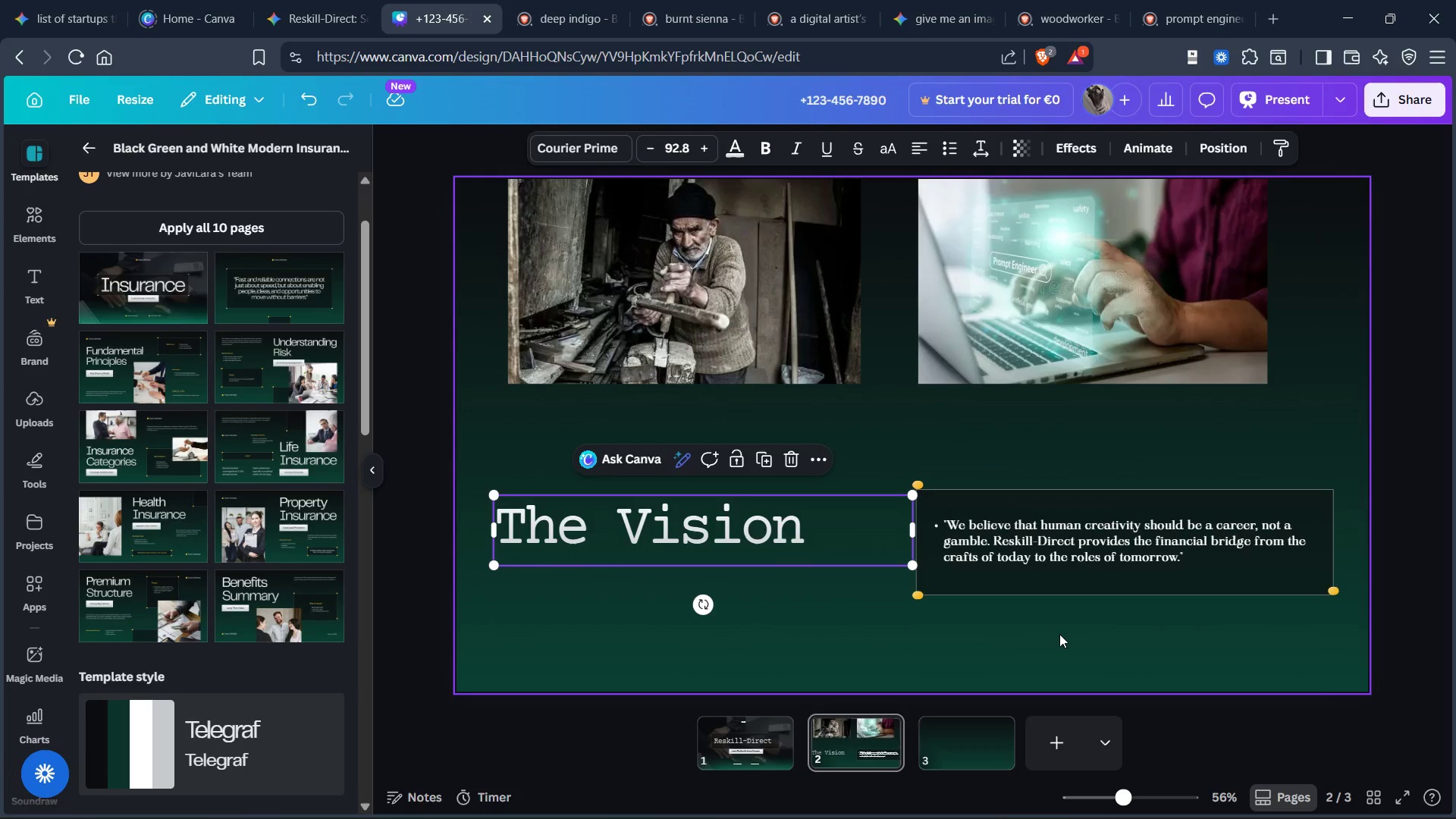 
left_click([1059, 634])
 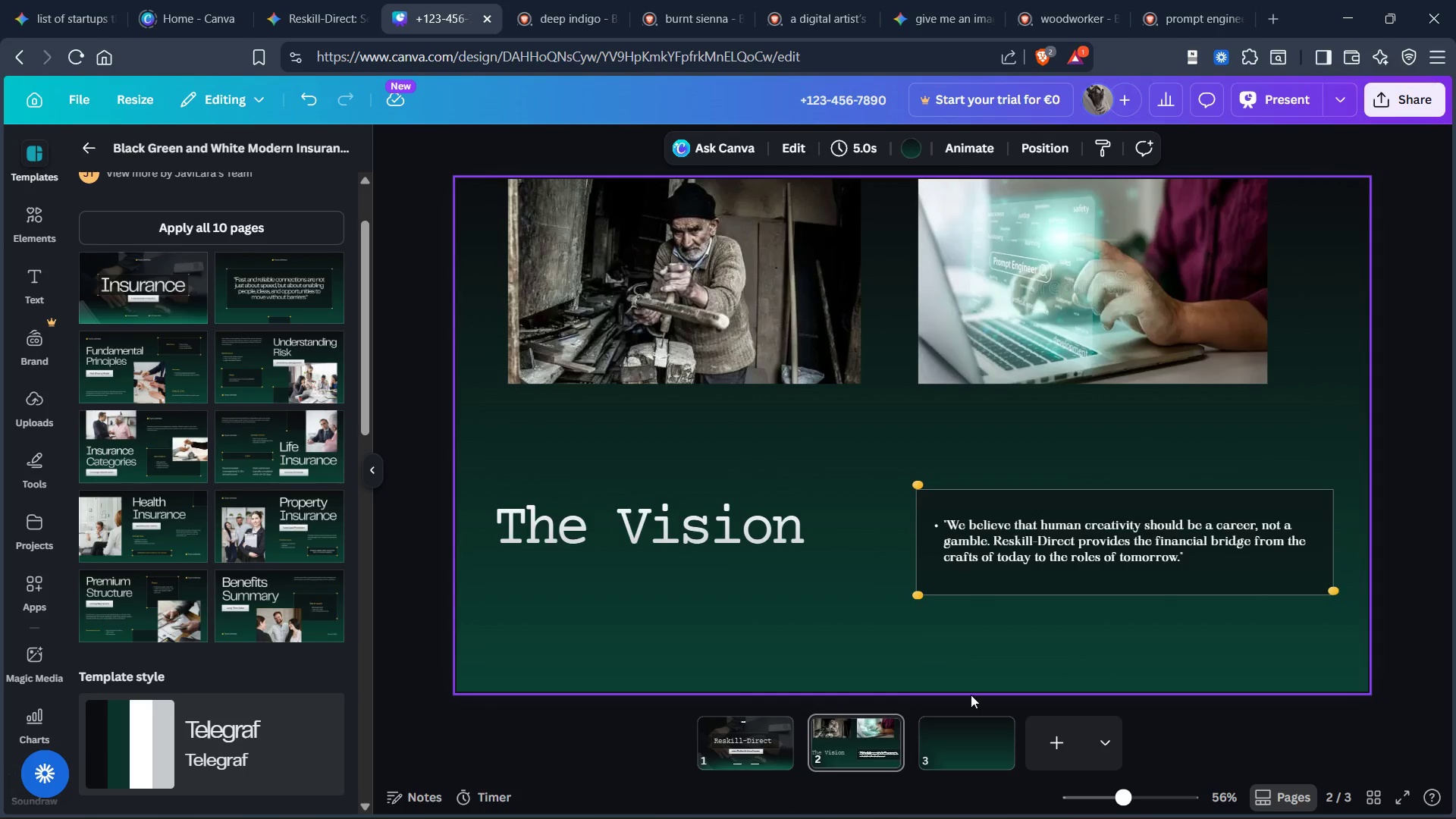 
left_click([972, 736])
 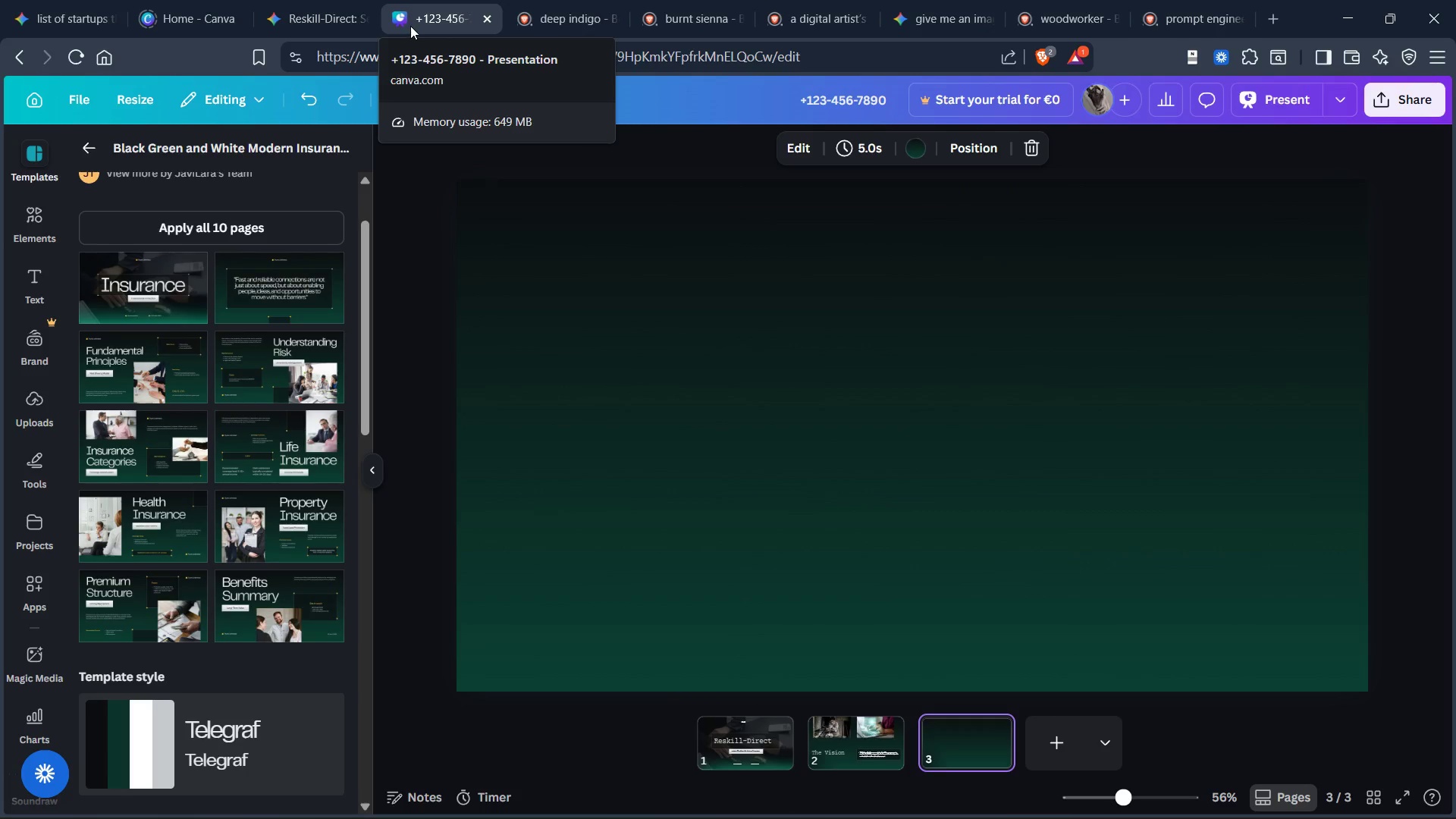 
left_click([279, 25])
 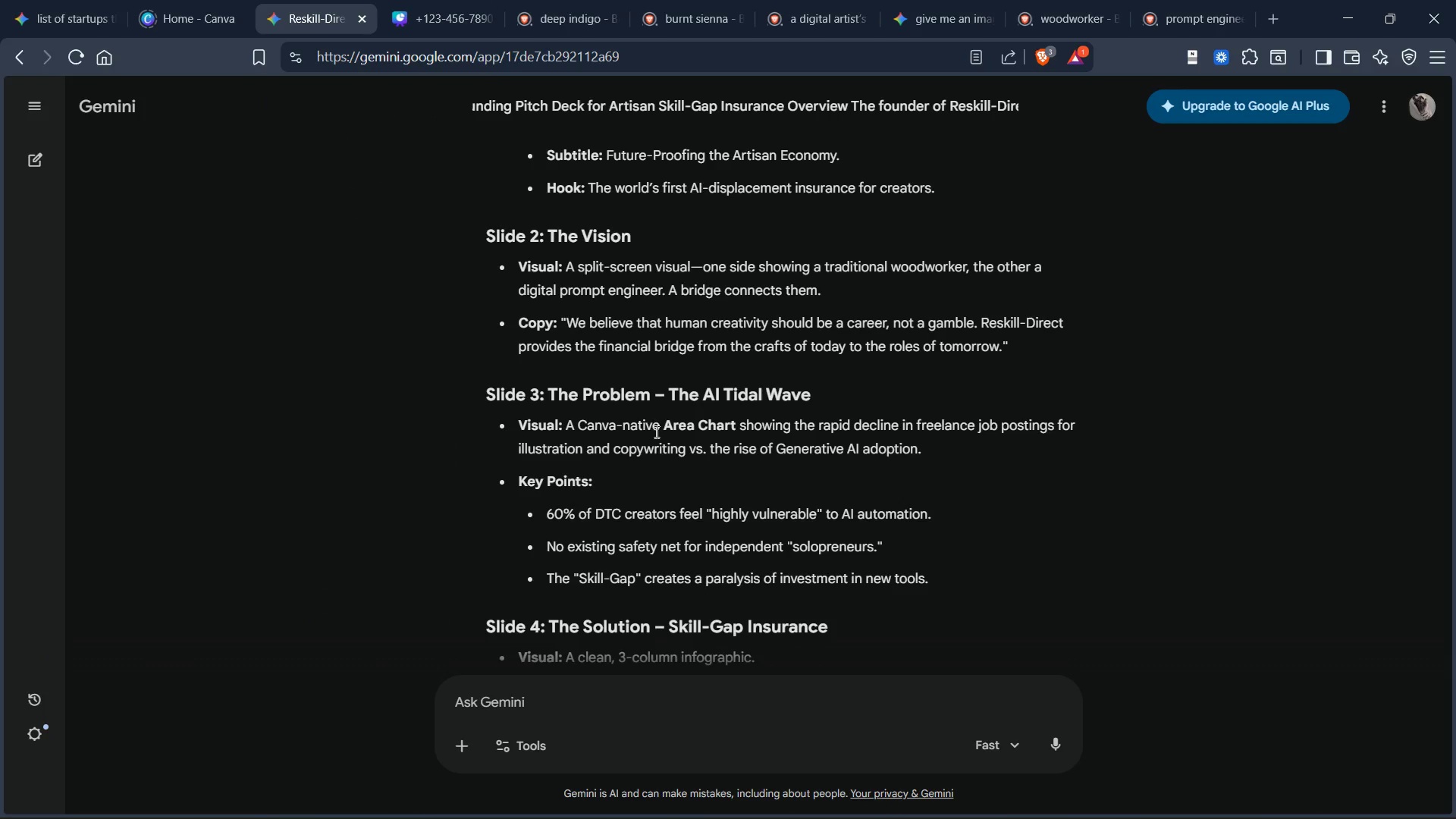 
scroll: coordinate [597, 399], scroll_direction: down, amount: 4.0
 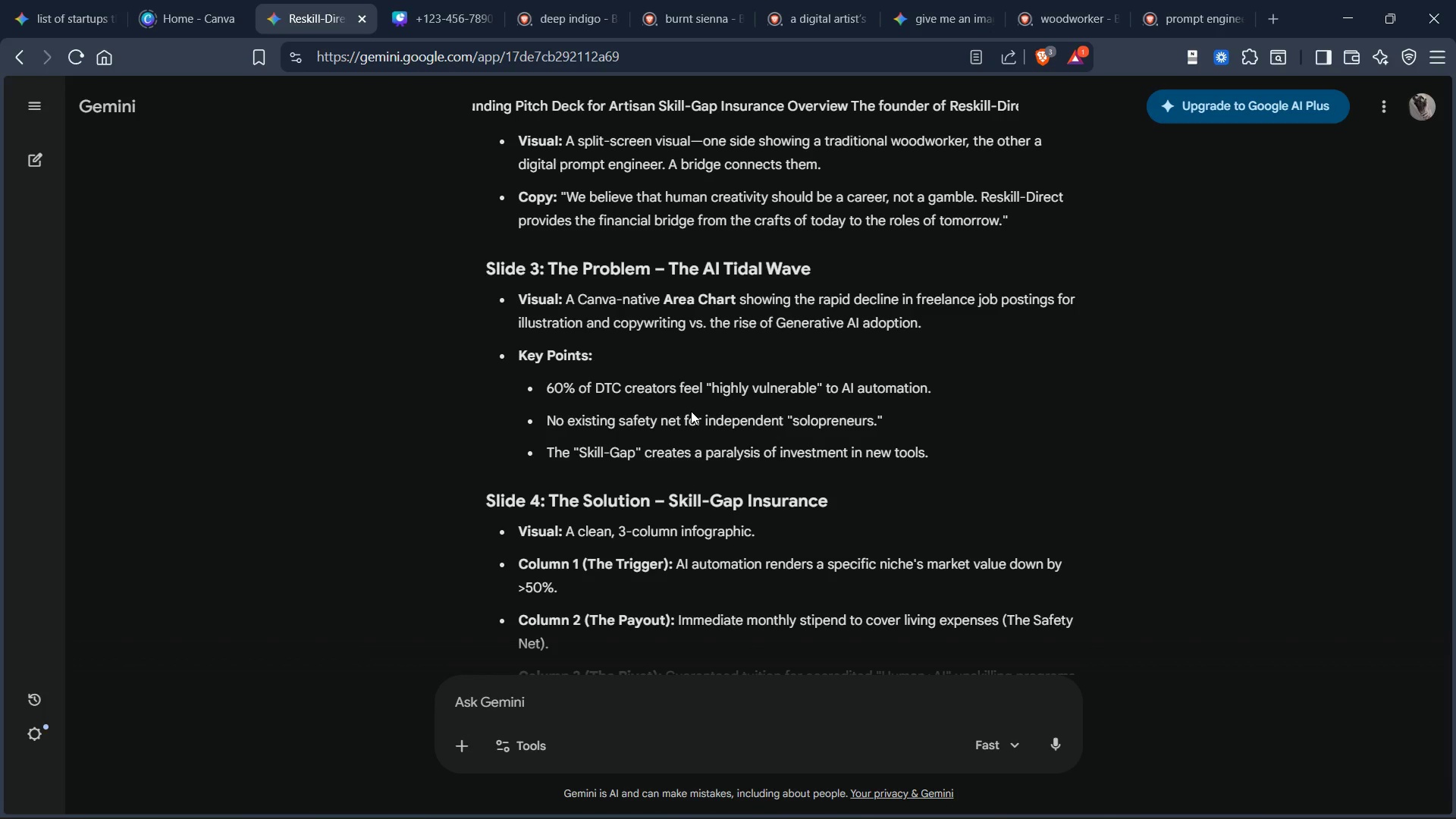 
wait(8.39)
 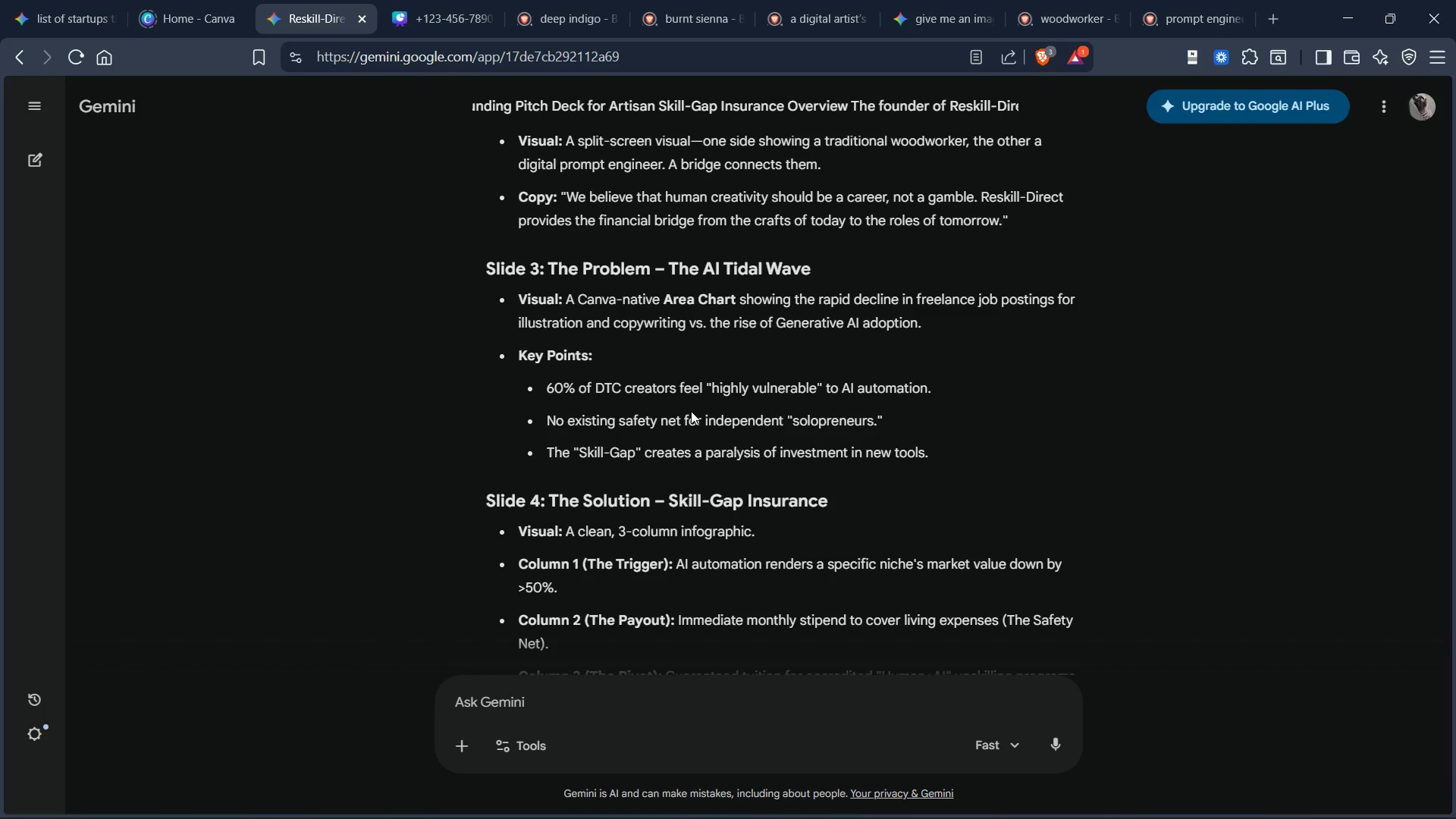 
left_click([434, 31])
 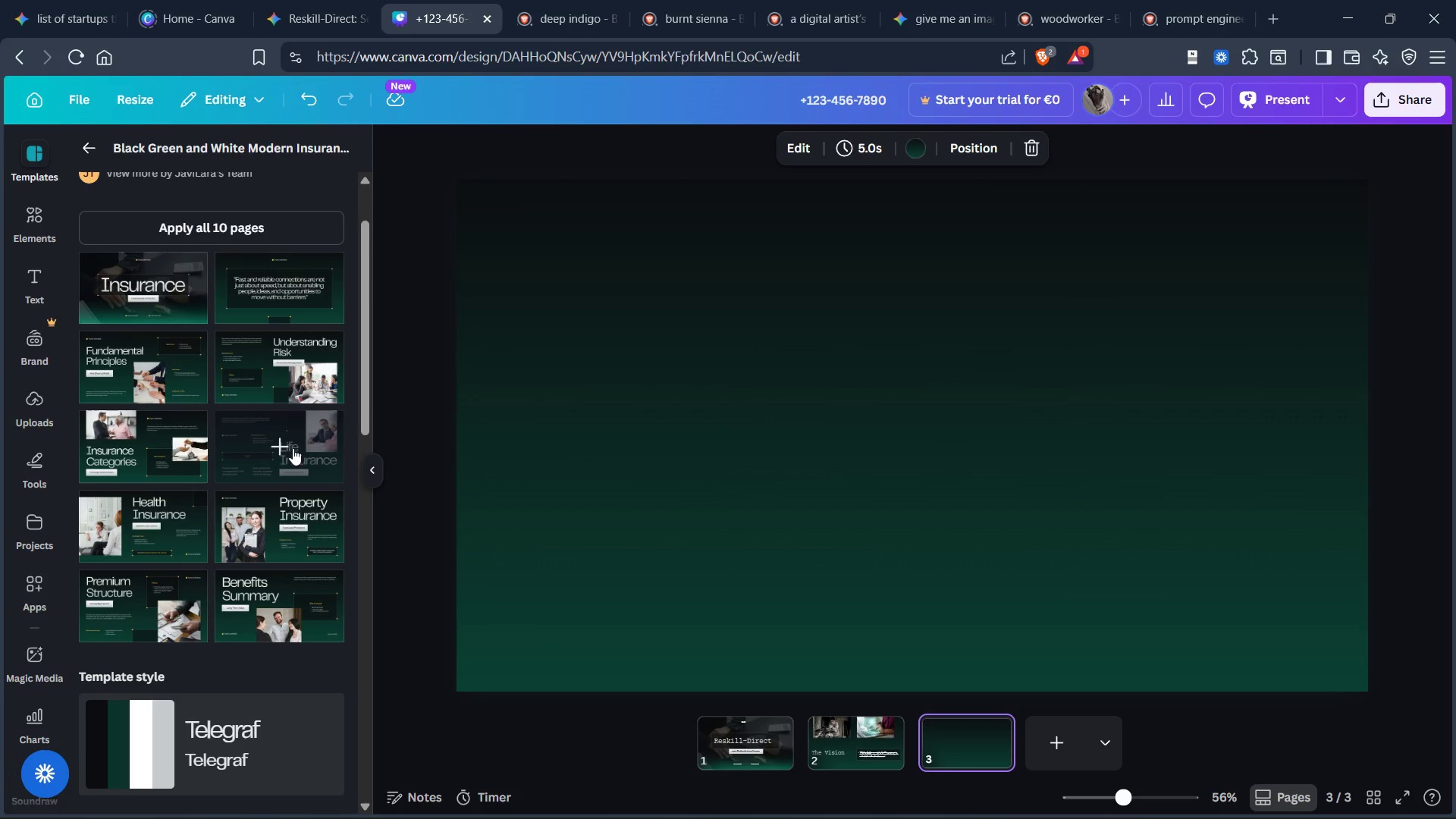 
scroll: coordinate [279, 471], scroll_direction: down, amount: 1.0
 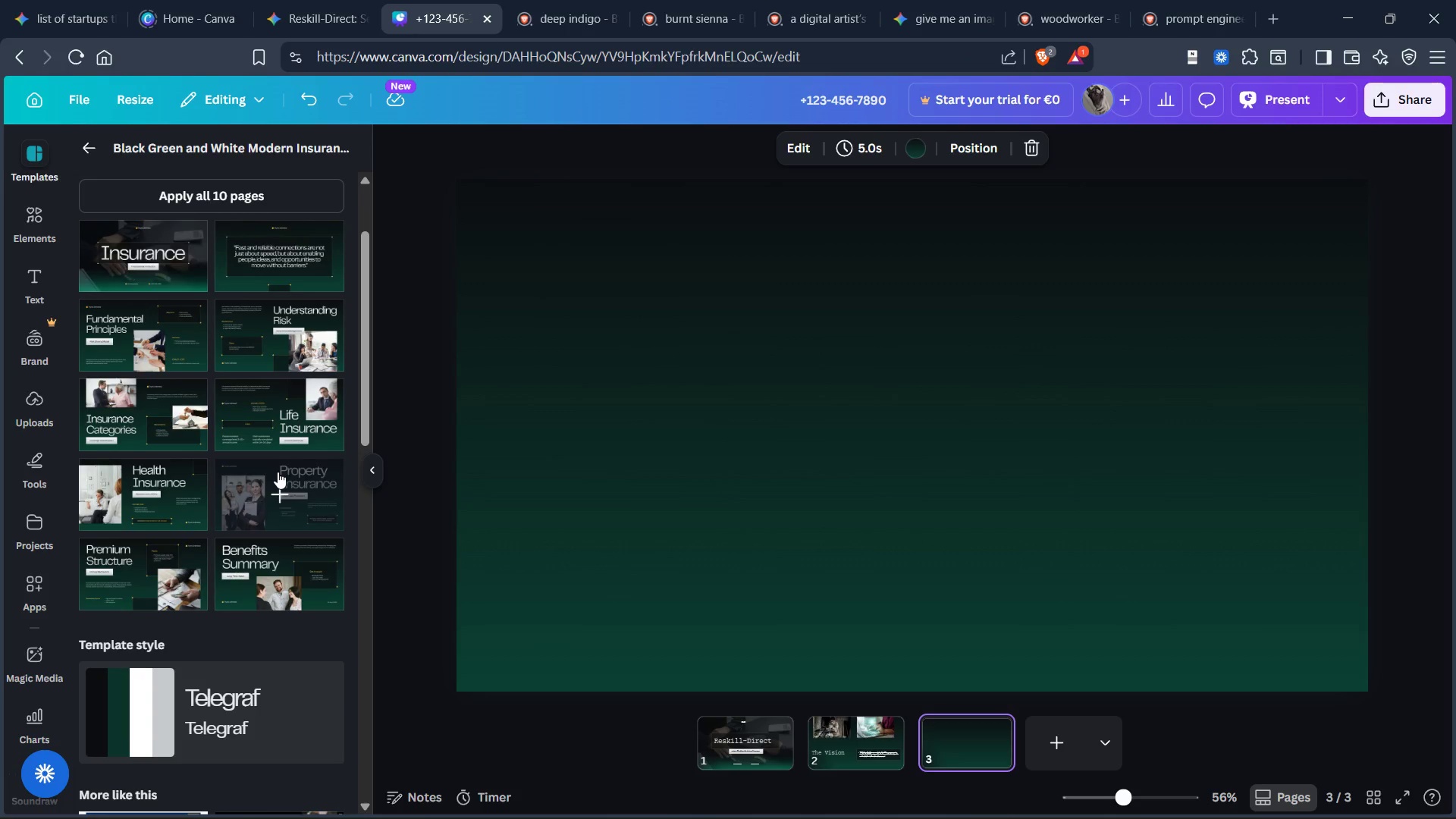 
scroll: coordinate [278, 472], scroll_direction: up, amount: 3.0
 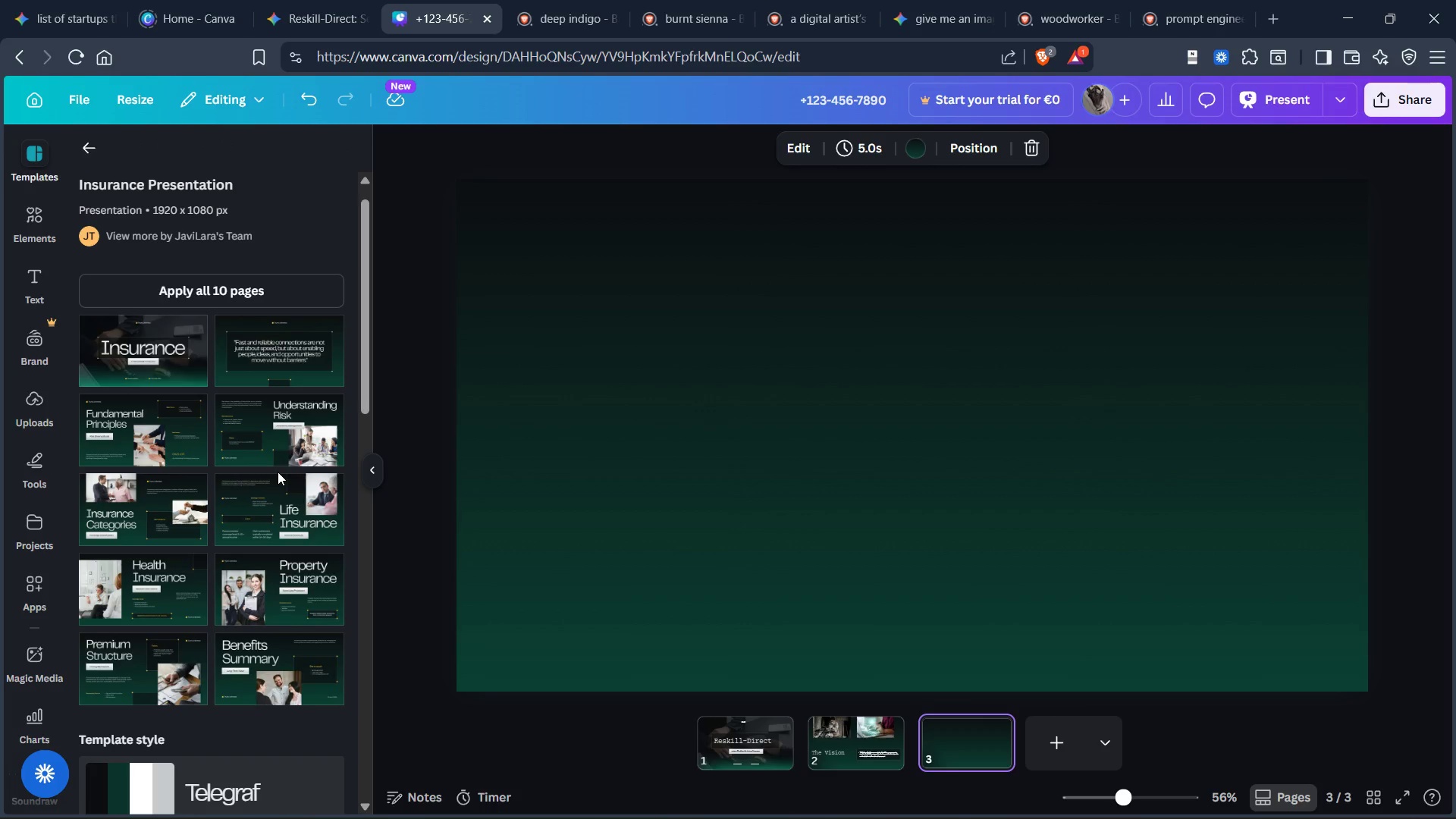 
scroll: coordinate [278, 472], scroll_direction: down, amount: 1.0
 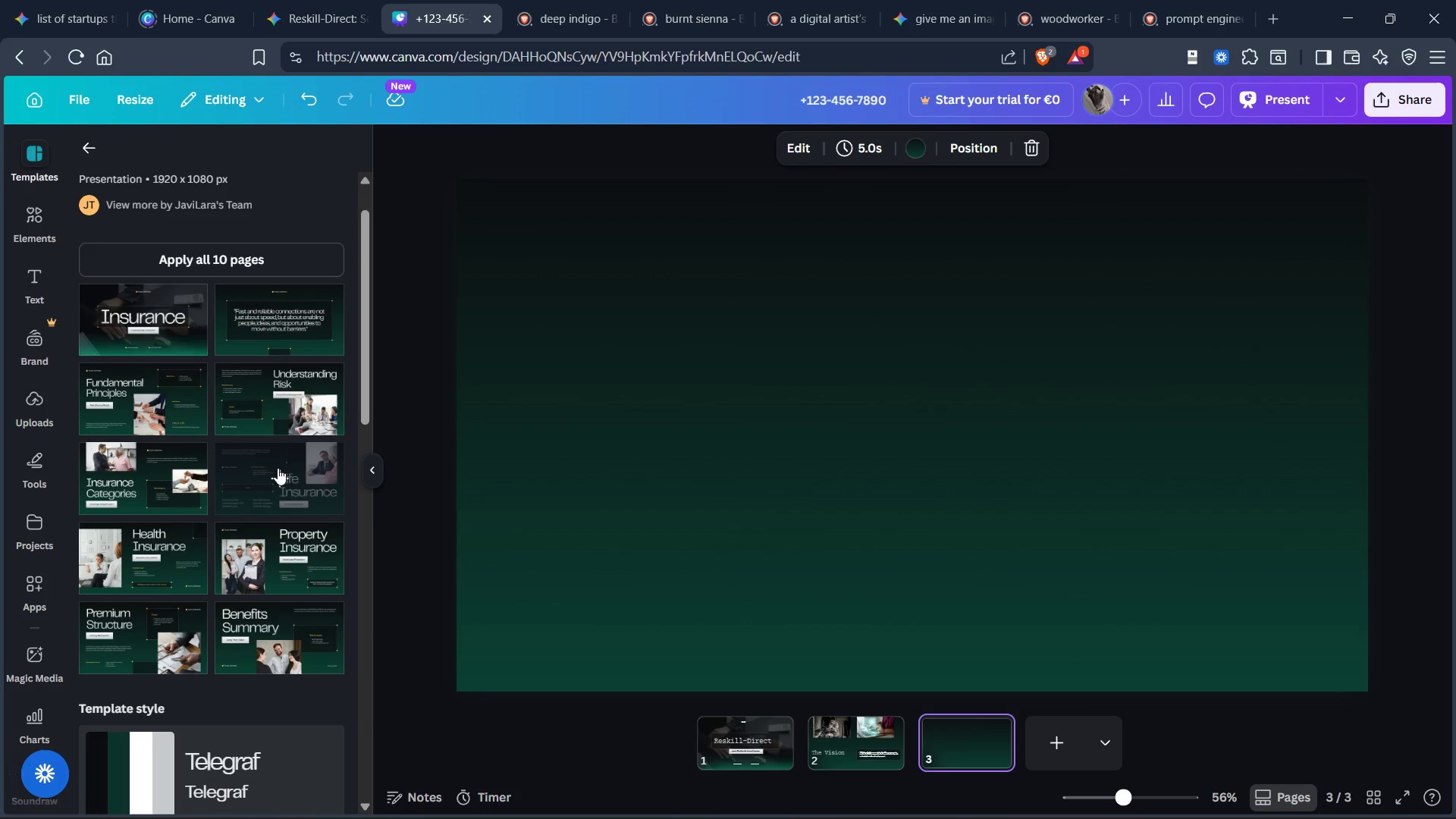 
mouse_move([248, 447])
 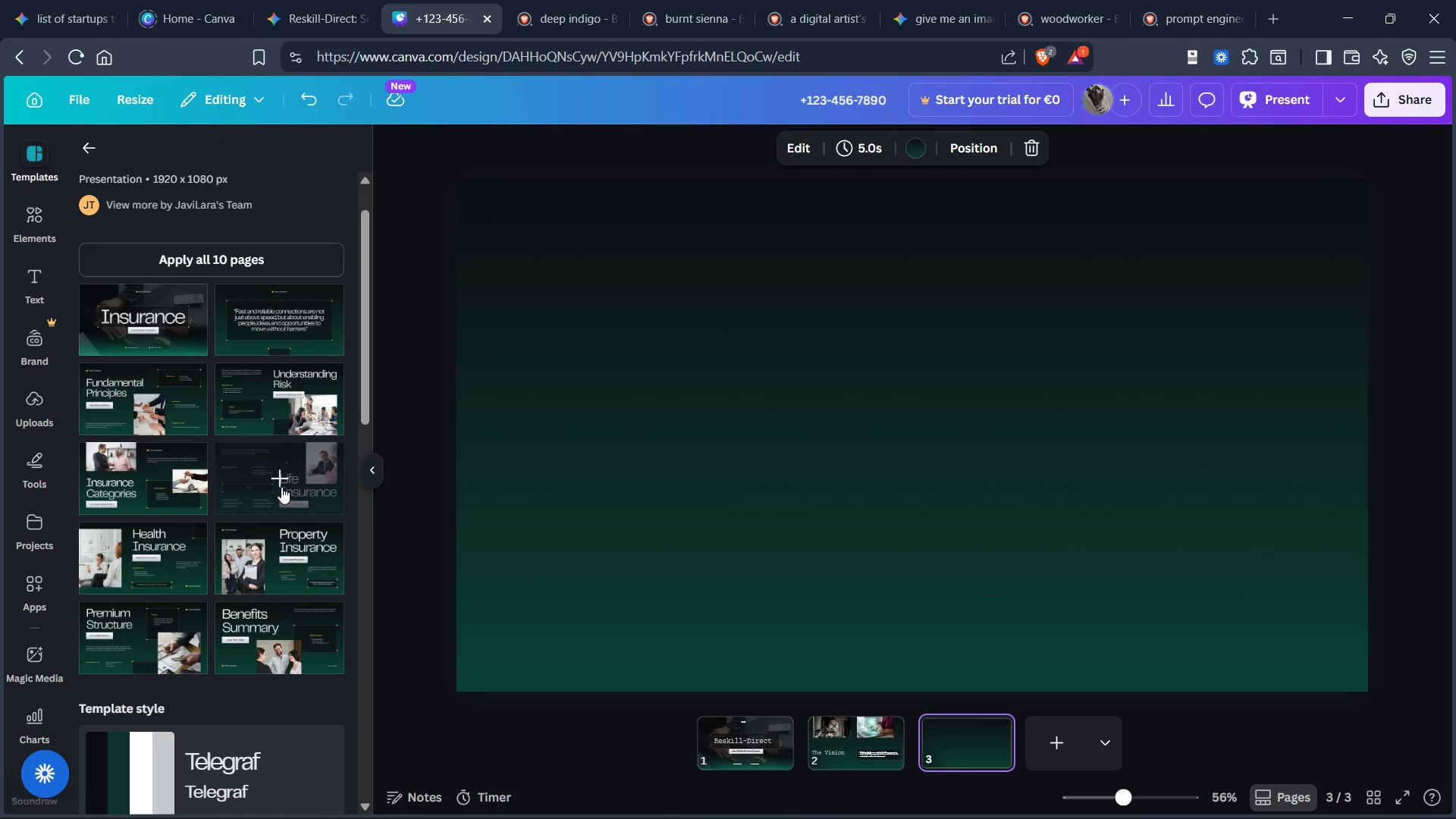 
left_click([283, 559])
 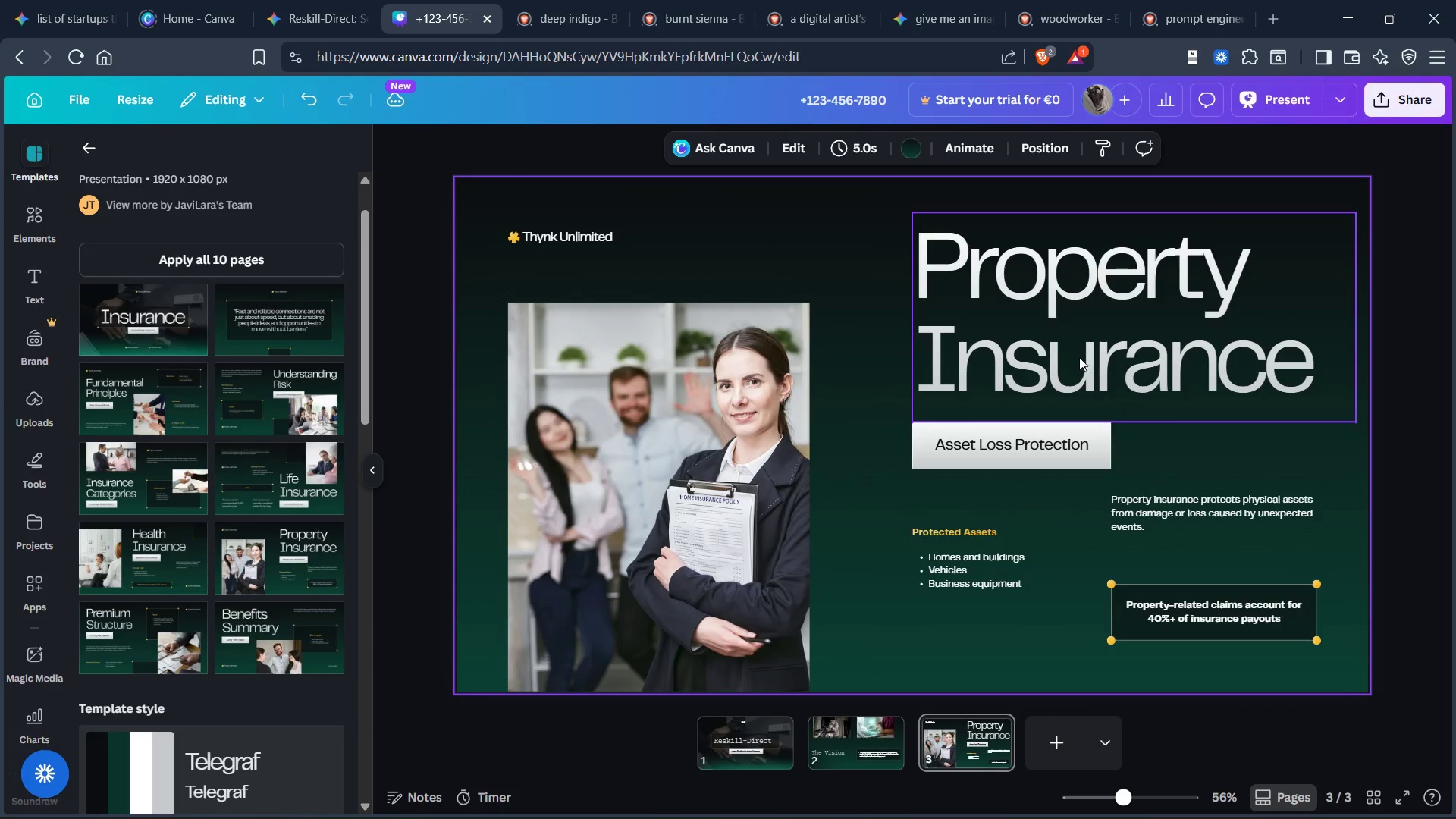 
wait(9.92)
 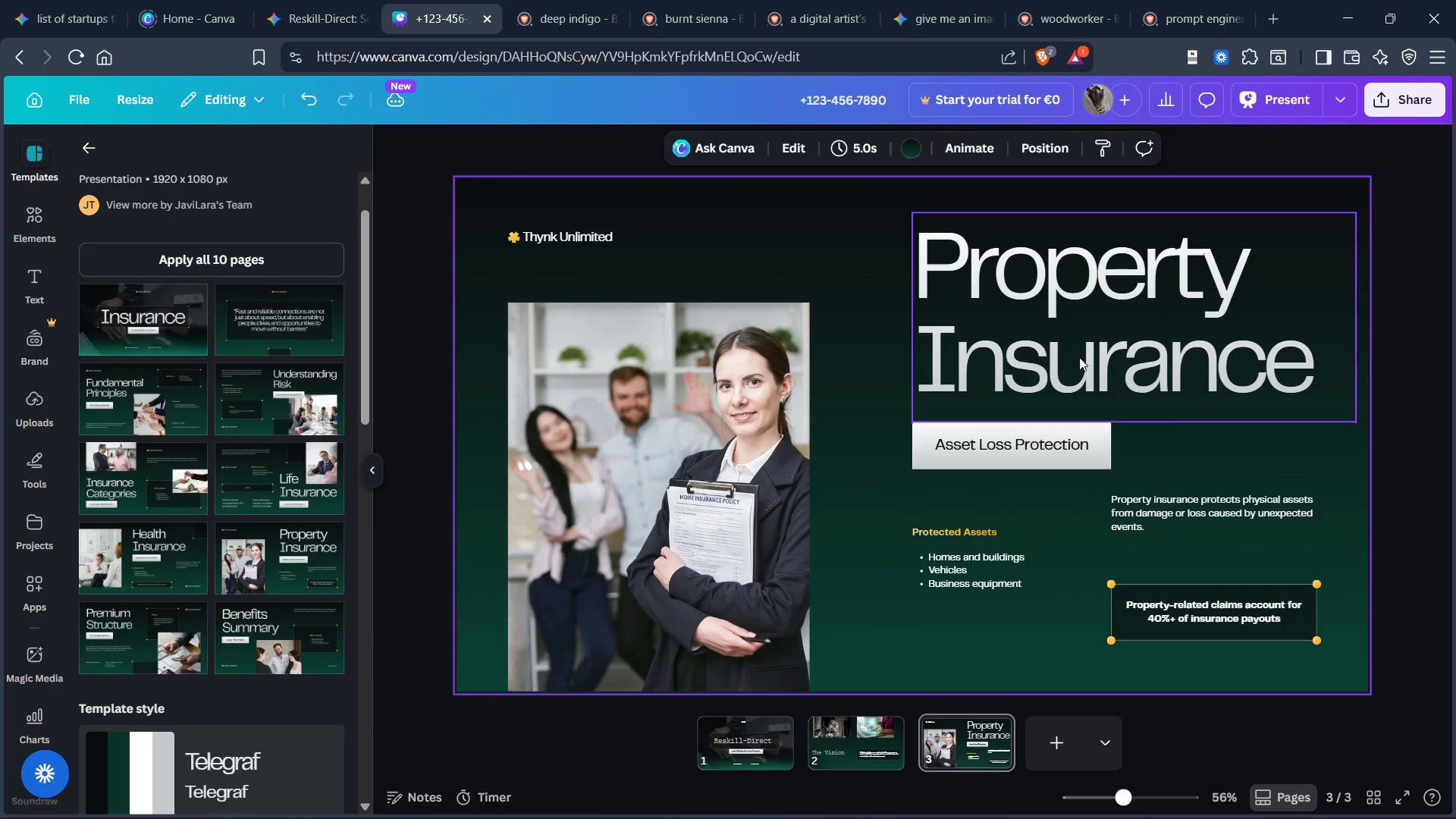 
double_click([1123, 284])
 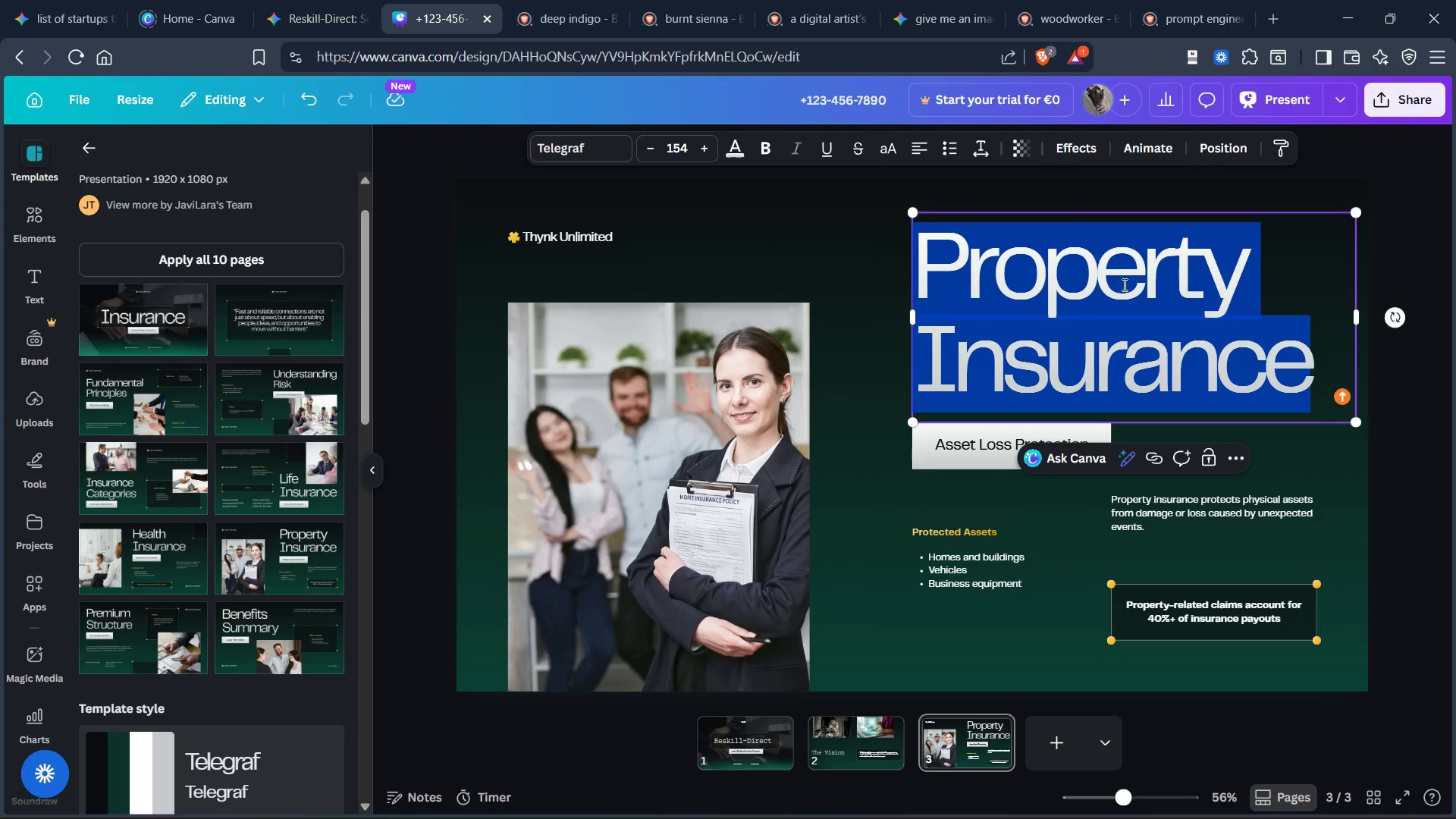 
hold_key(key=T, duration=0.42)
 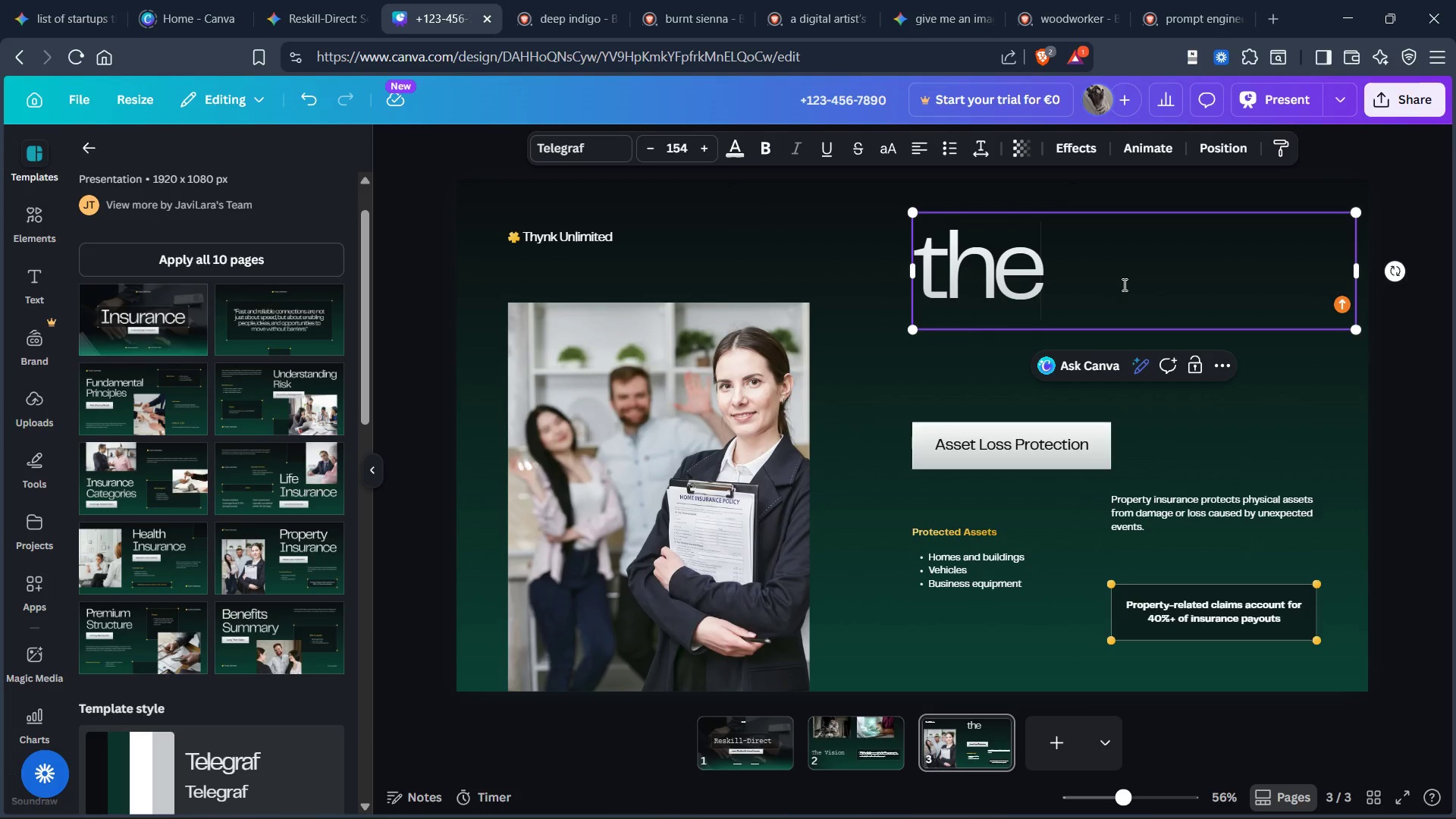 
type(he)
 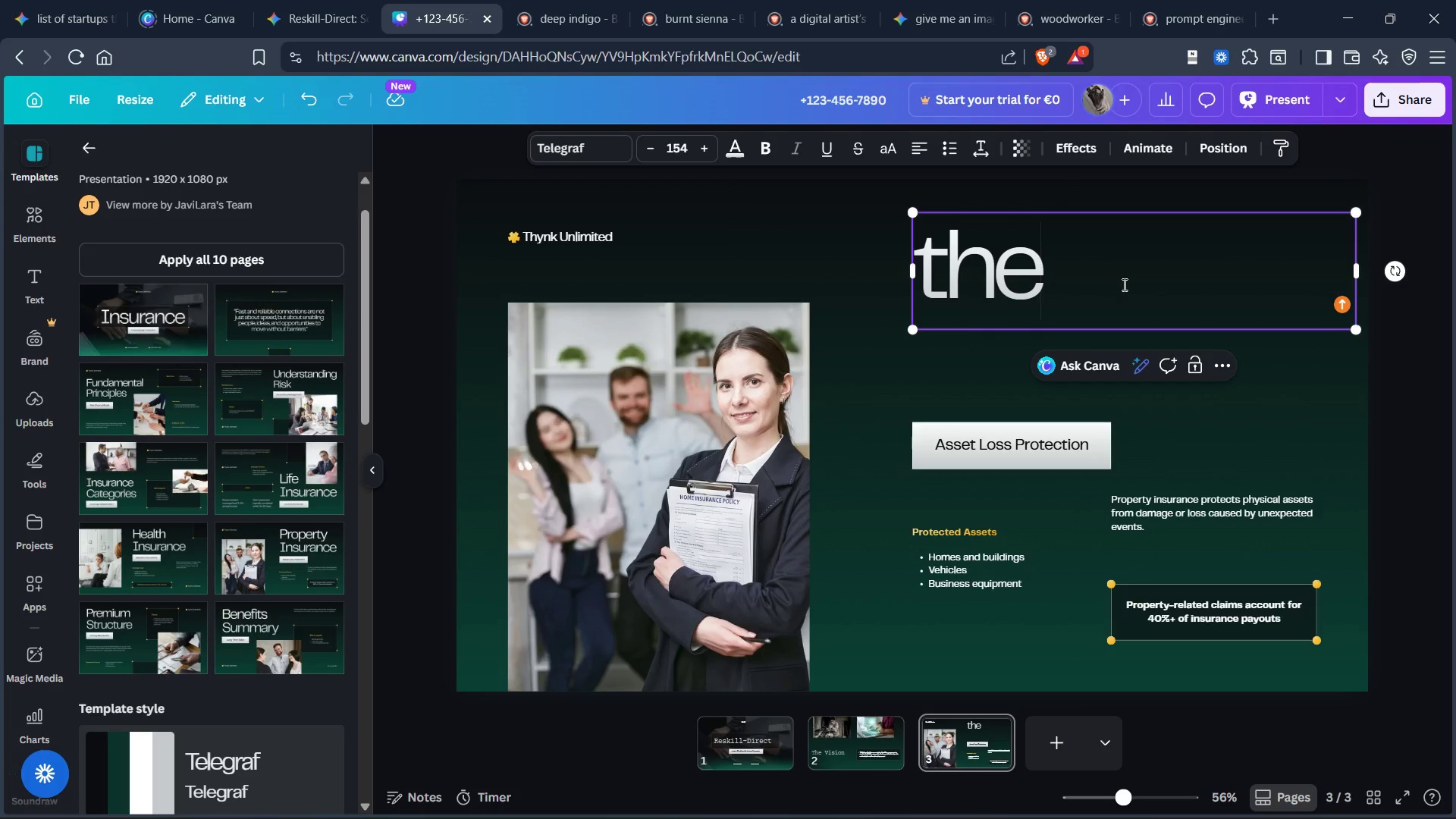 
key(Control+ControlLeft)
 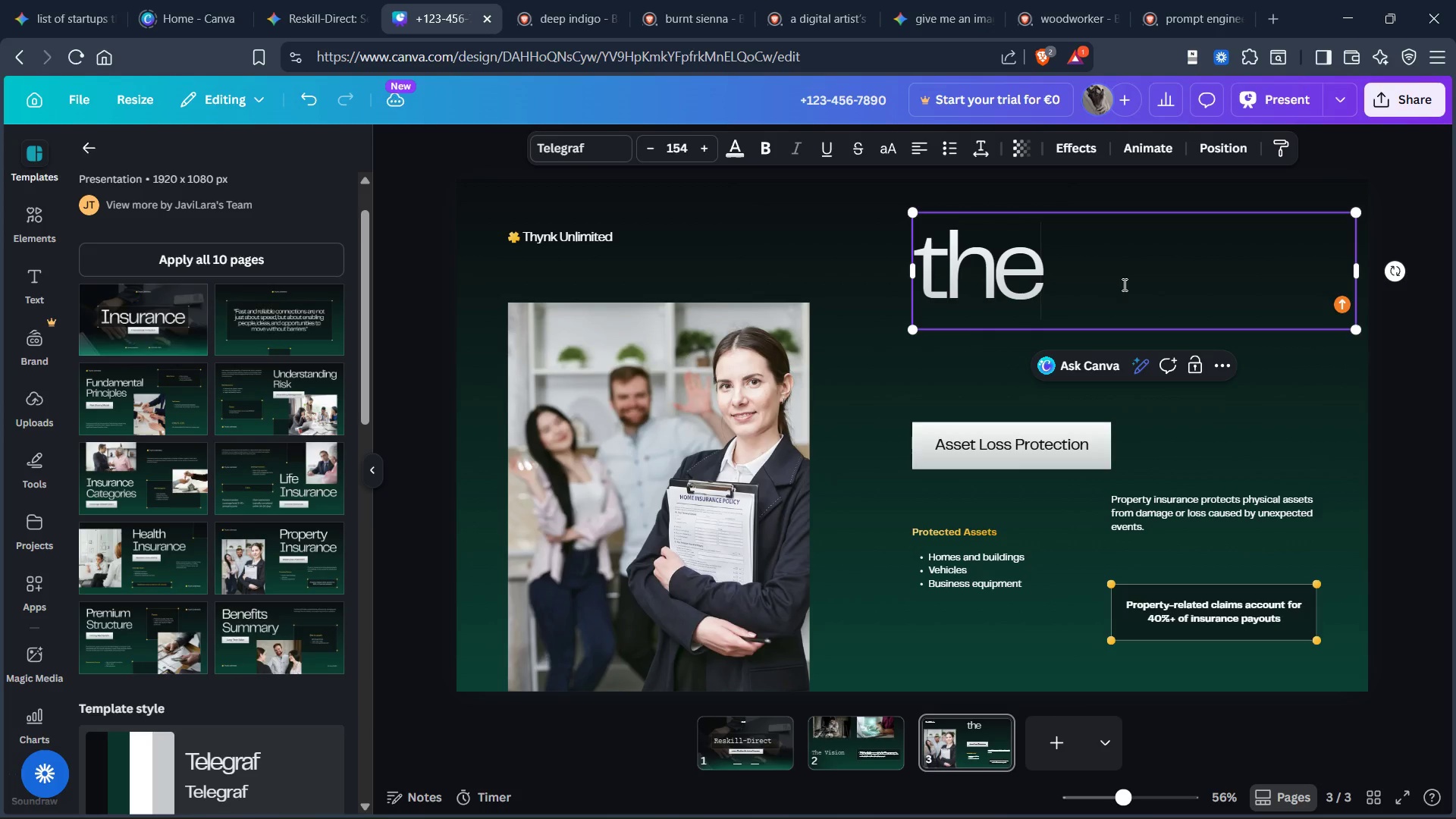 
key(Control+Backspace)
 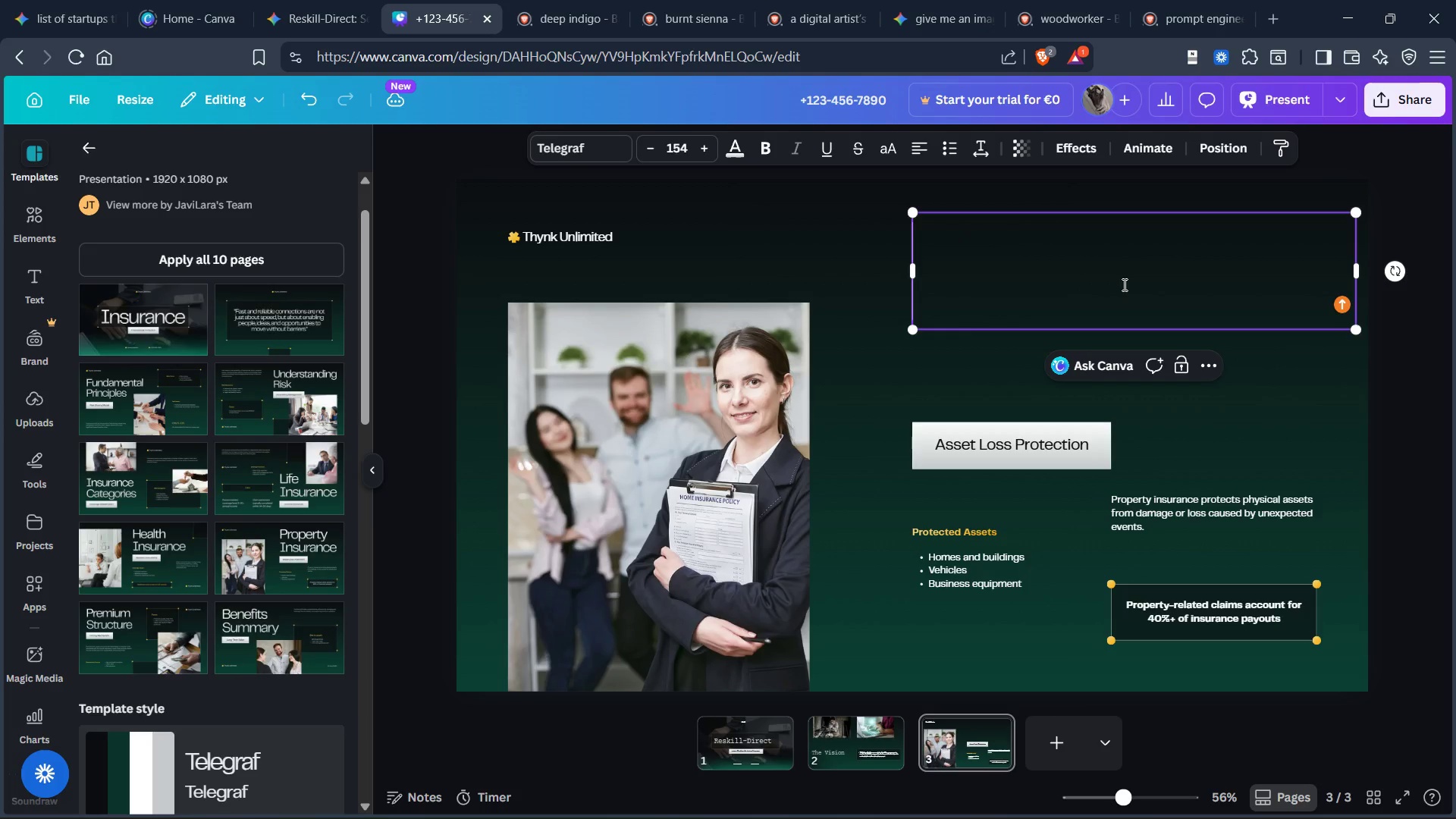 
type(The Problem)
 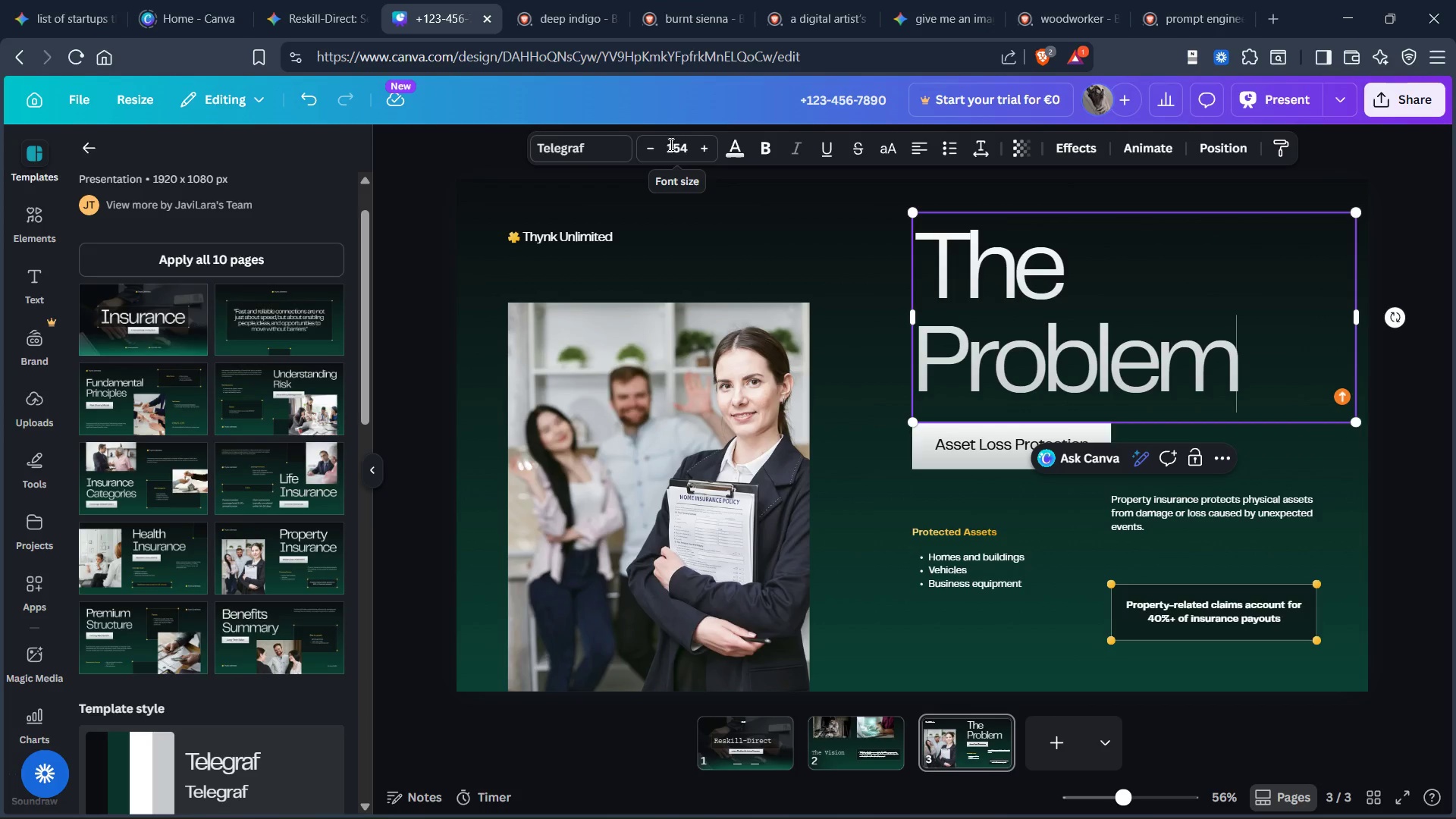 
double_click([673, 149])
 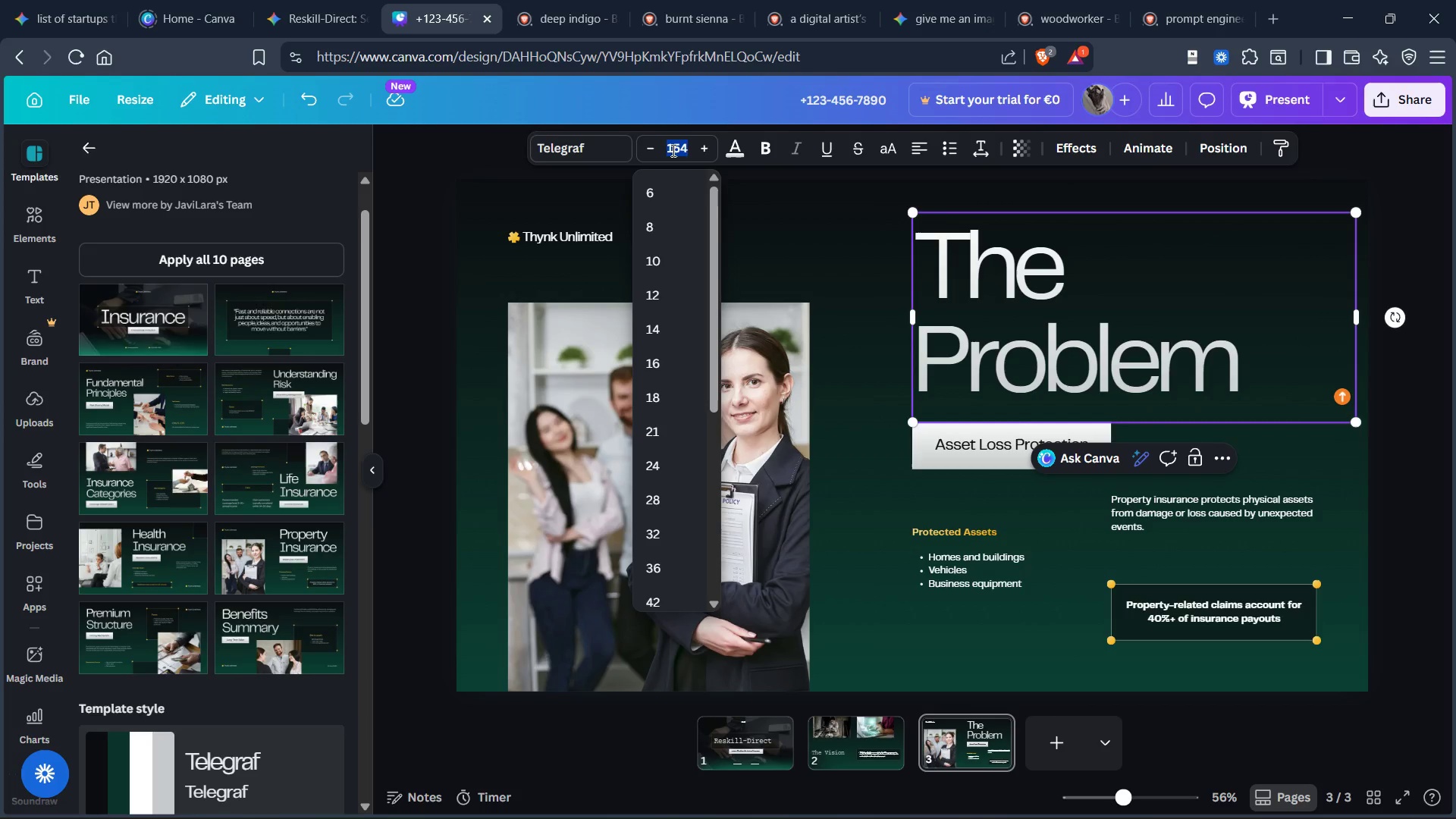 
type(116)
 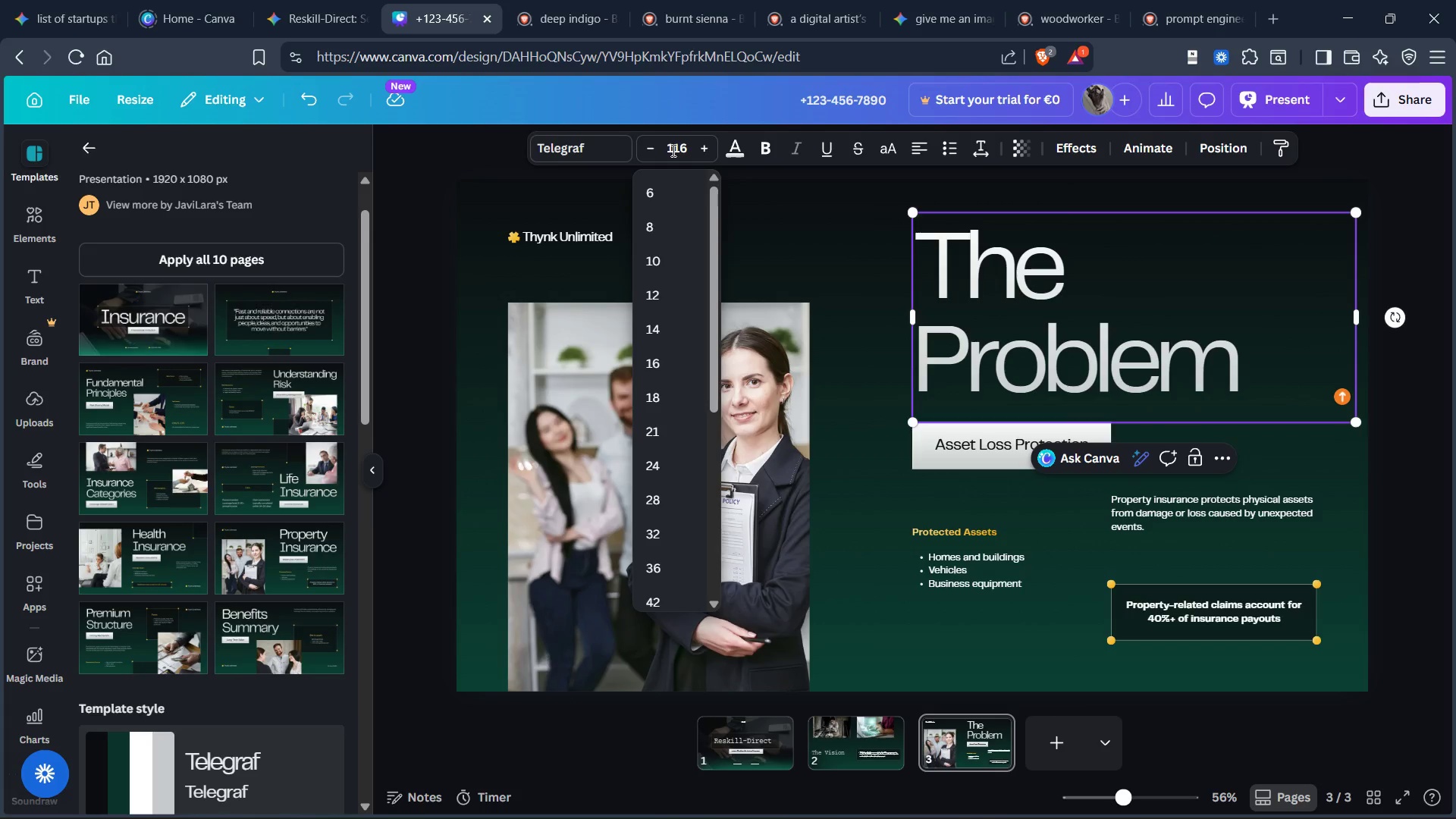 
key(Enter)
 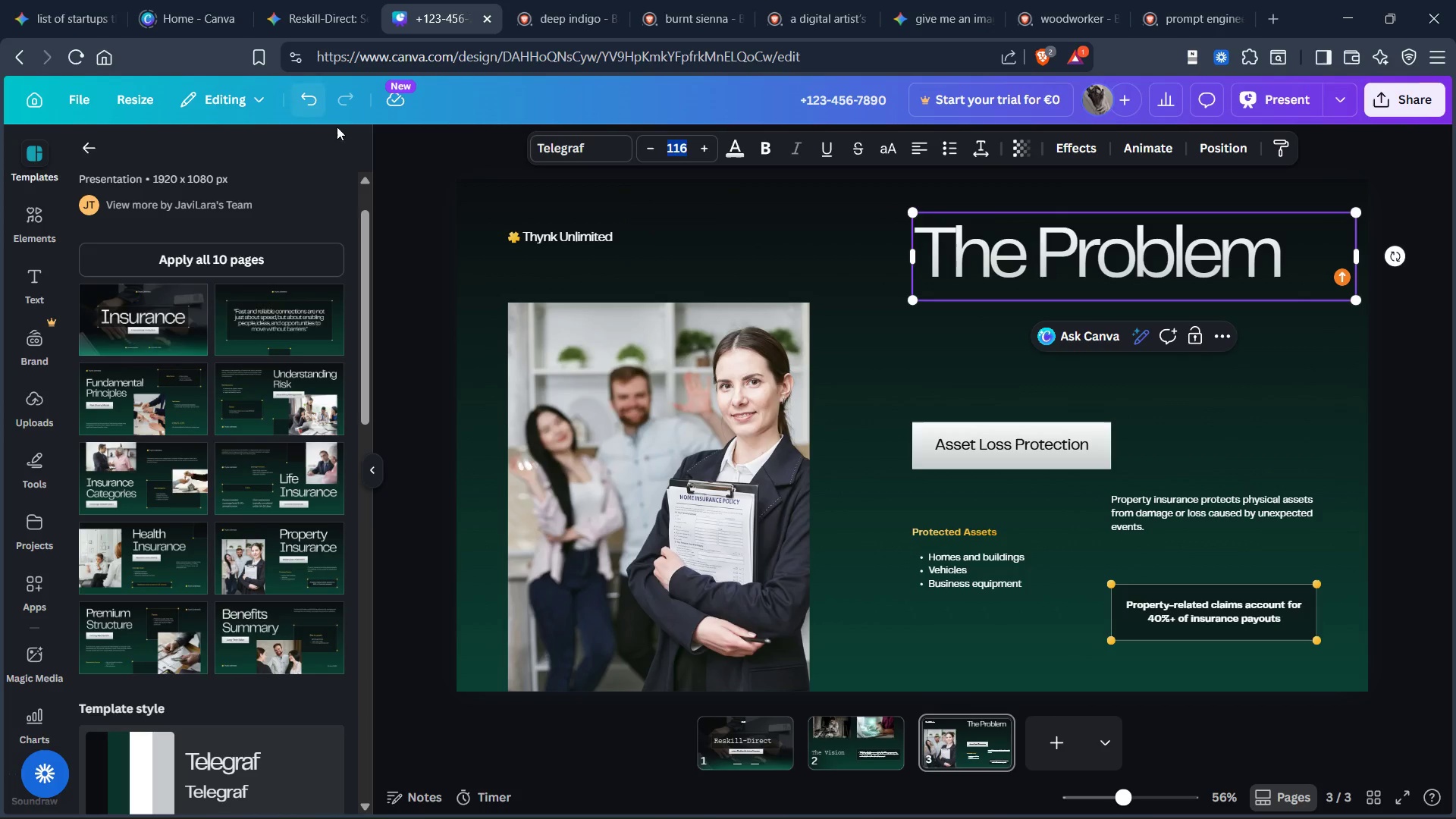 
left_click([569, 149])
 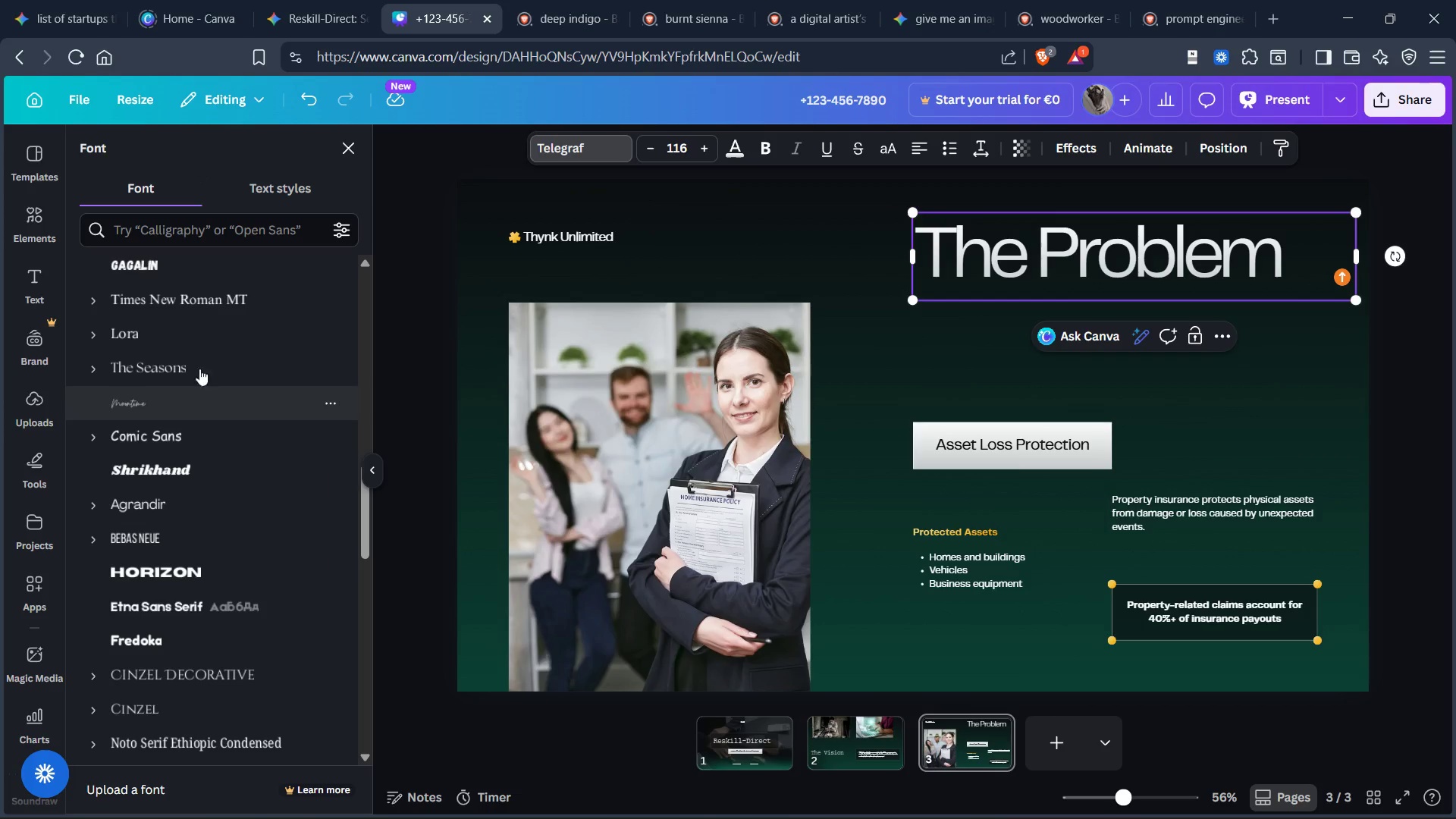 
scroll: coordinate [210, 341], scroll_direction: up, amount: 48.0
 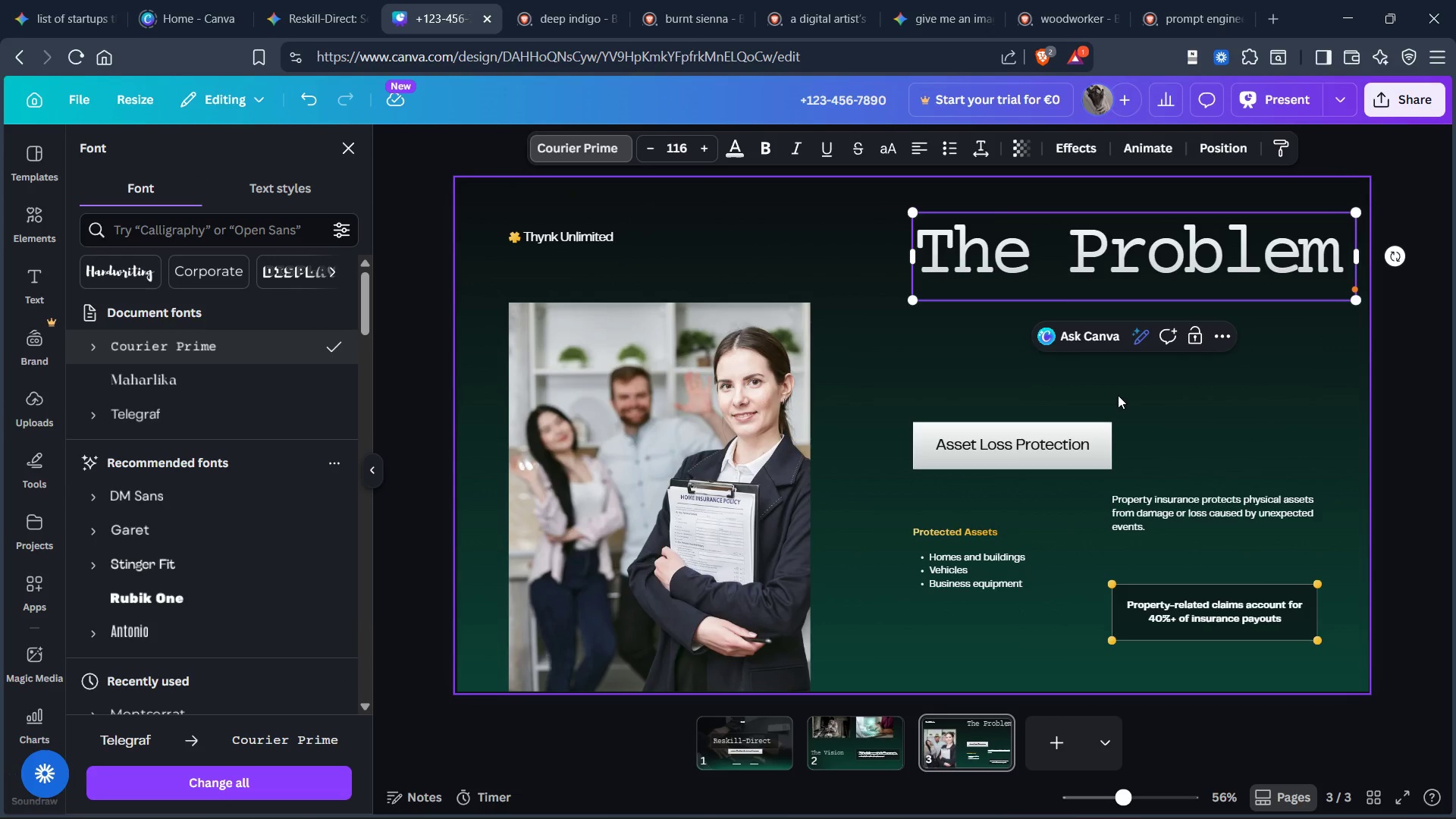 
left_click([1254, 396])
 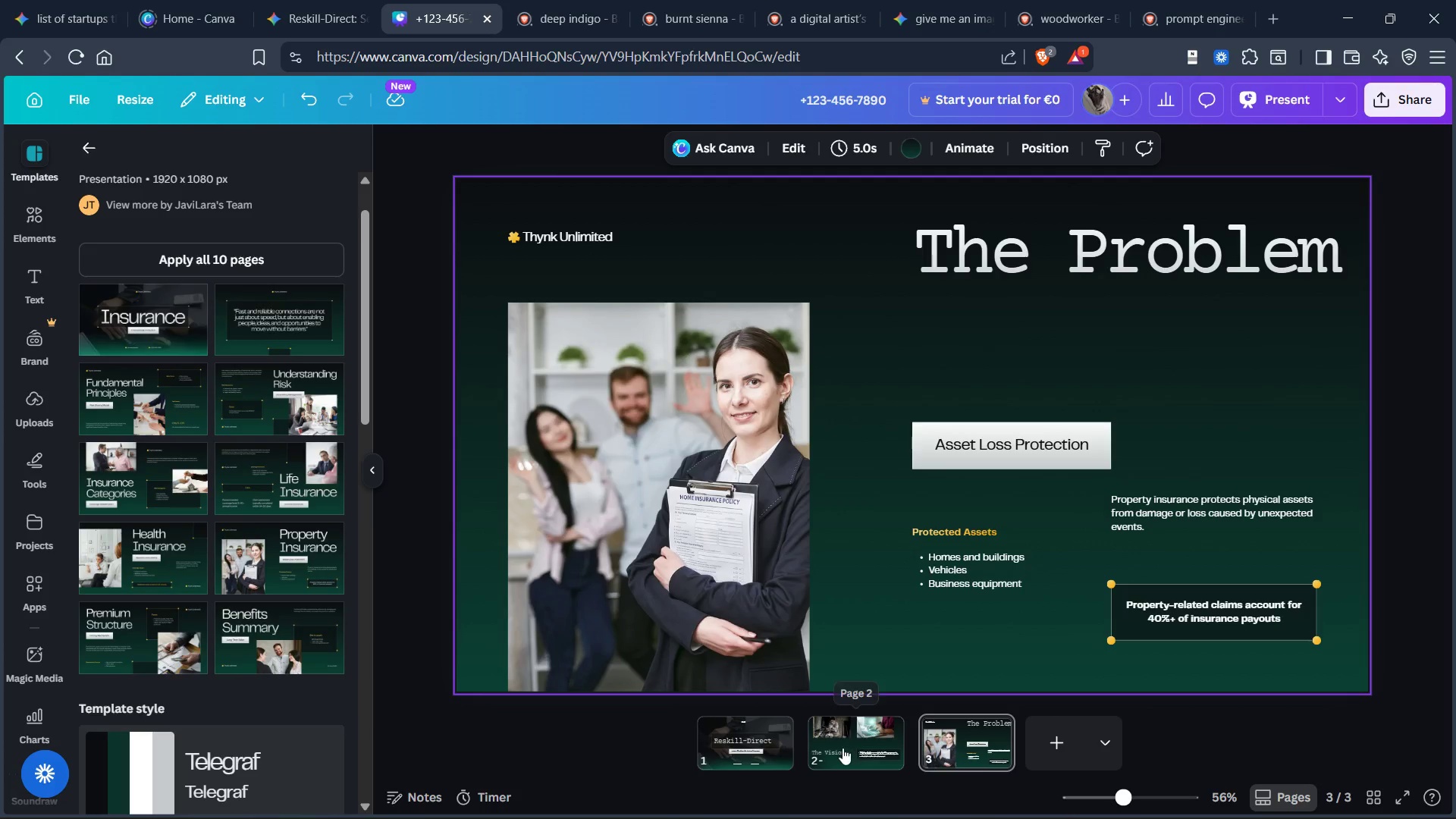 
wait(6.48)
 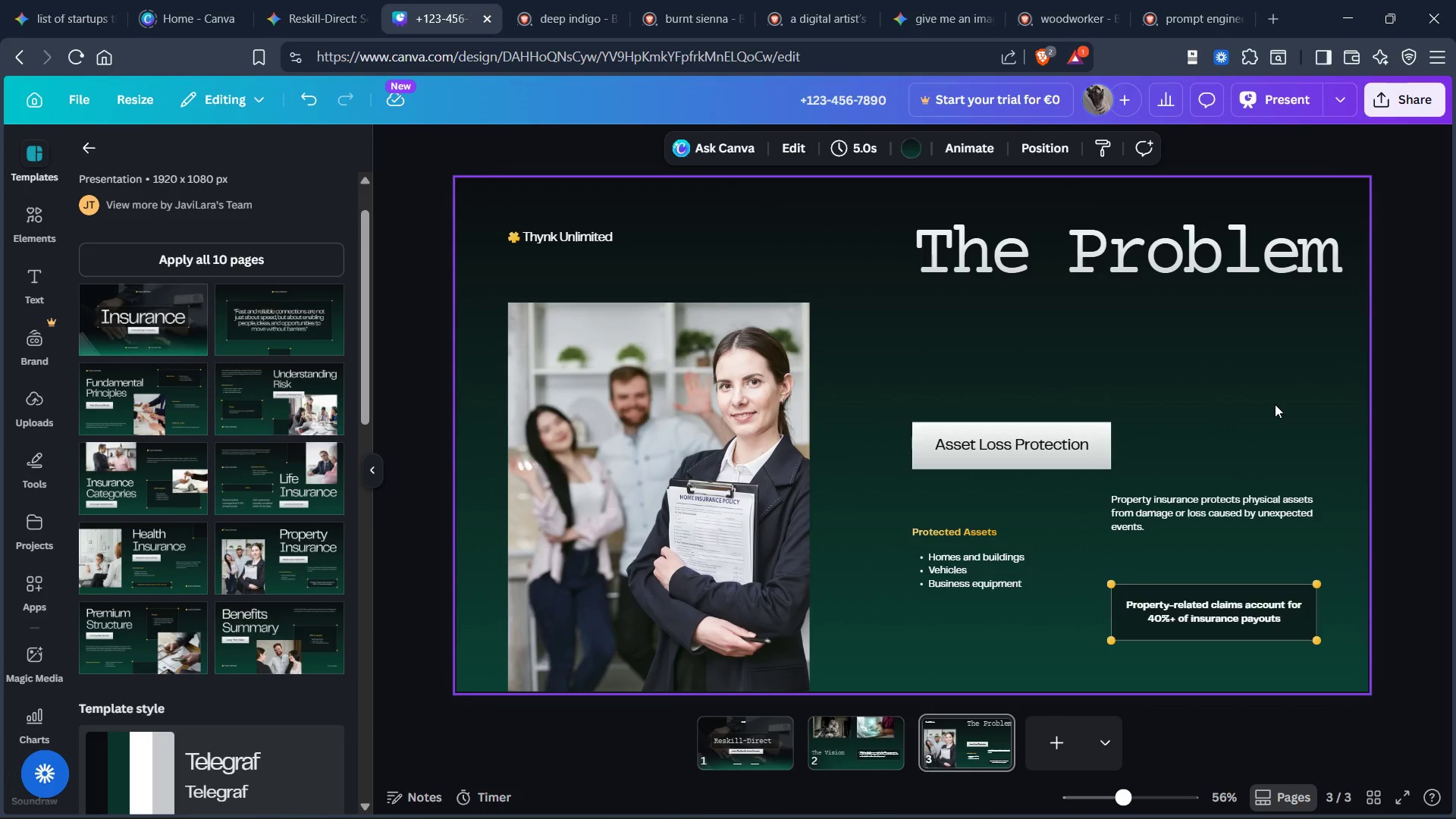 
left_click([974, 749])
 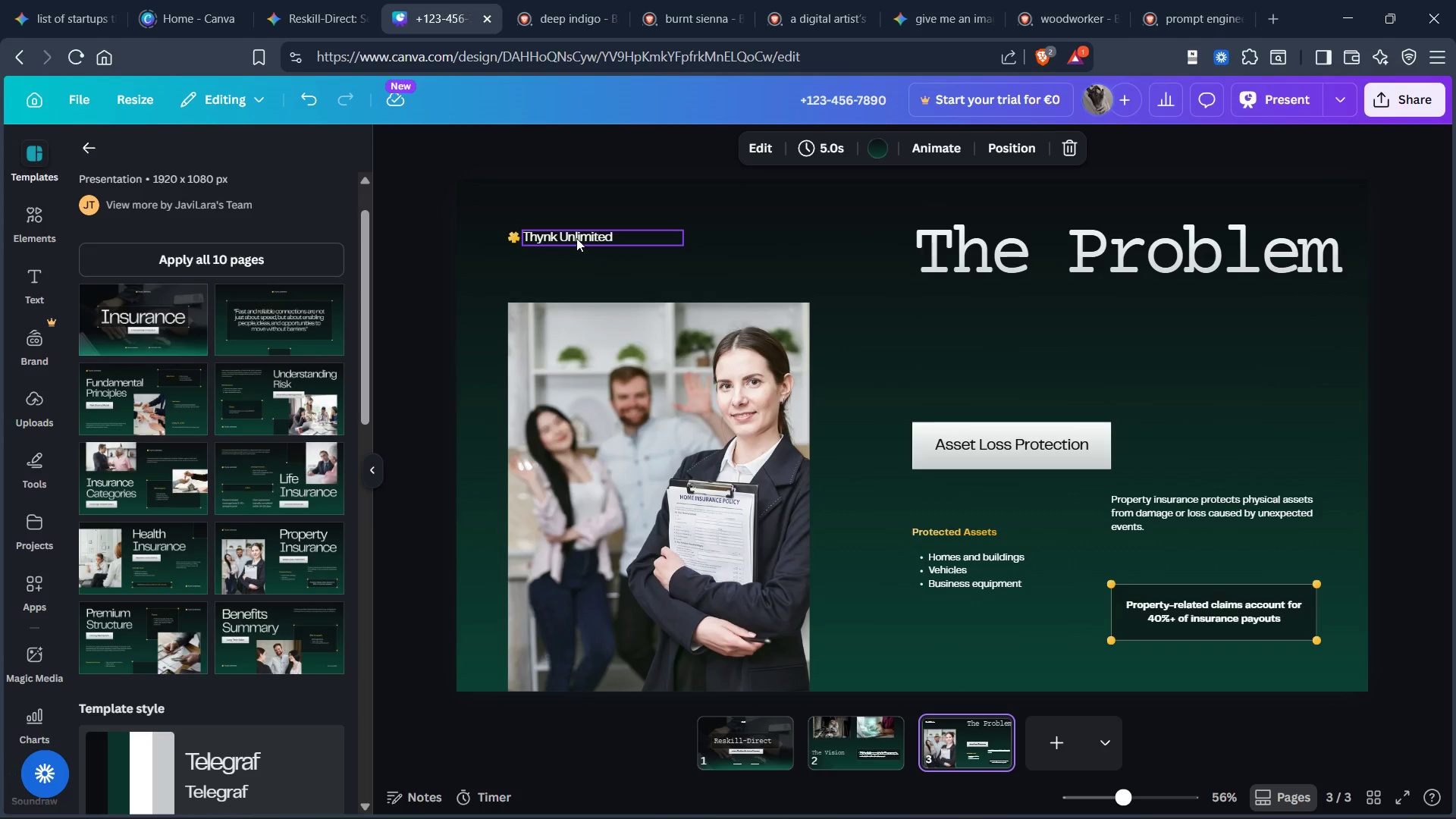 
double_click([576, 237])
 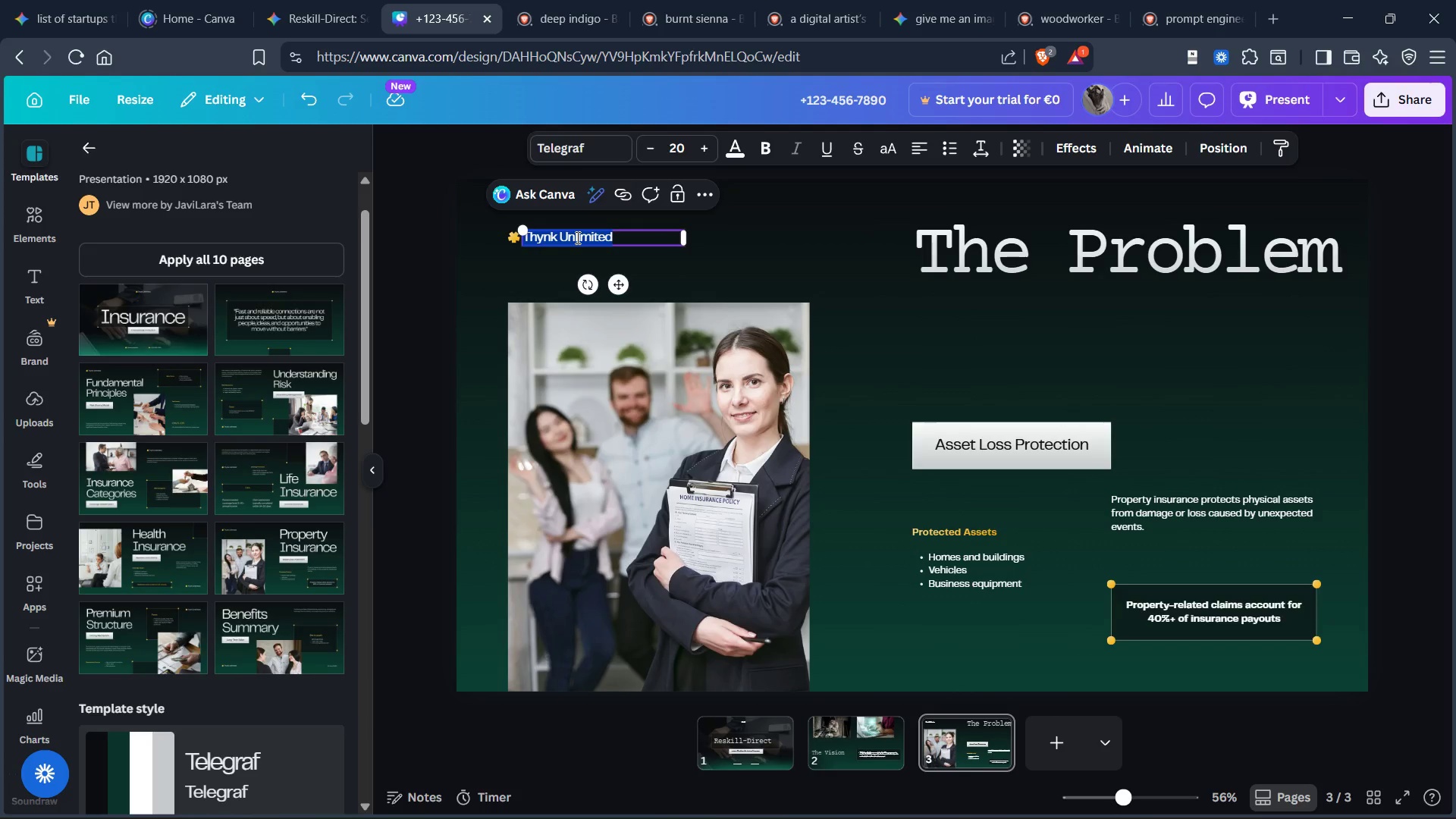 
type(REskill)
 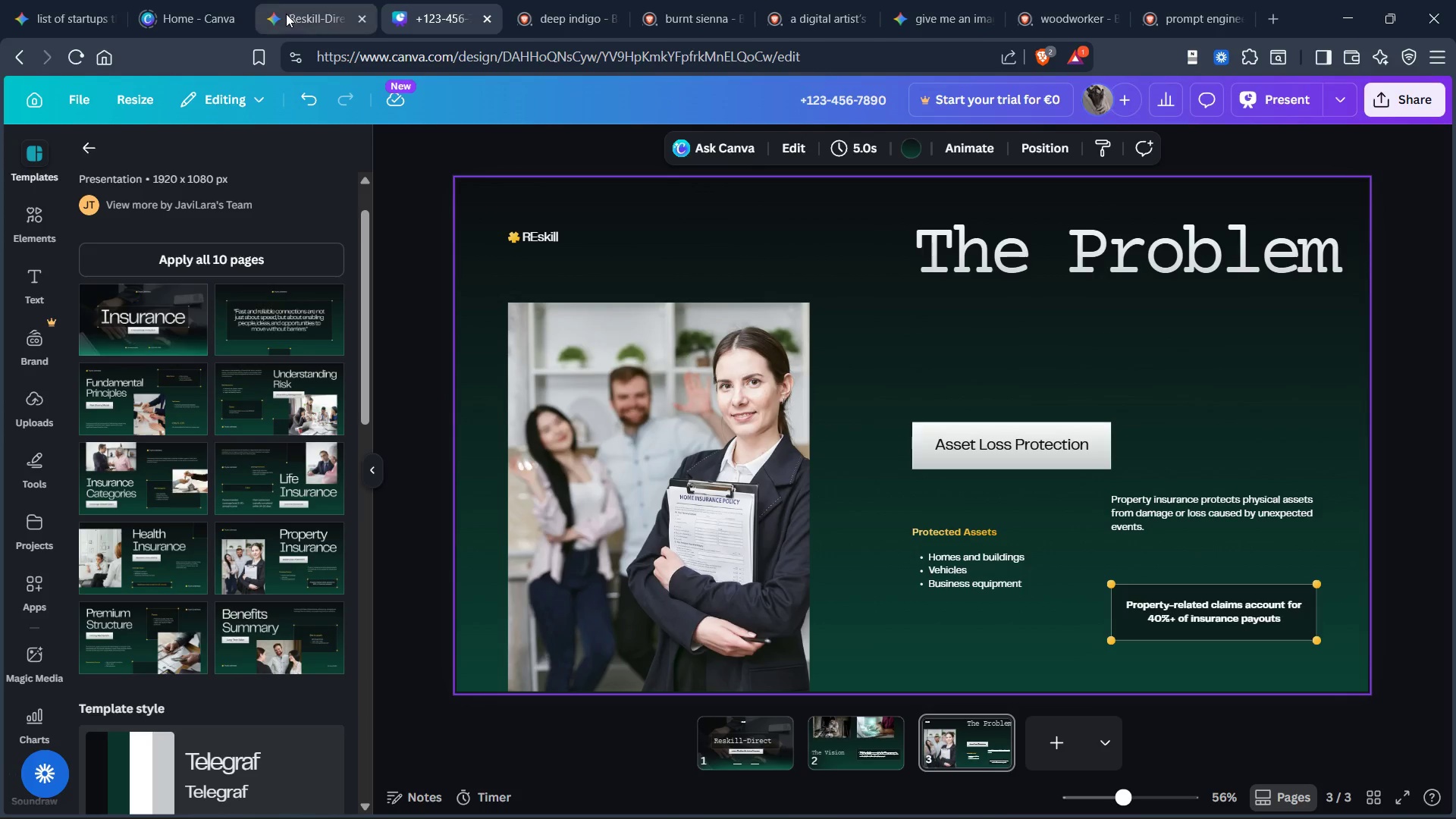 
wait(5.75)
 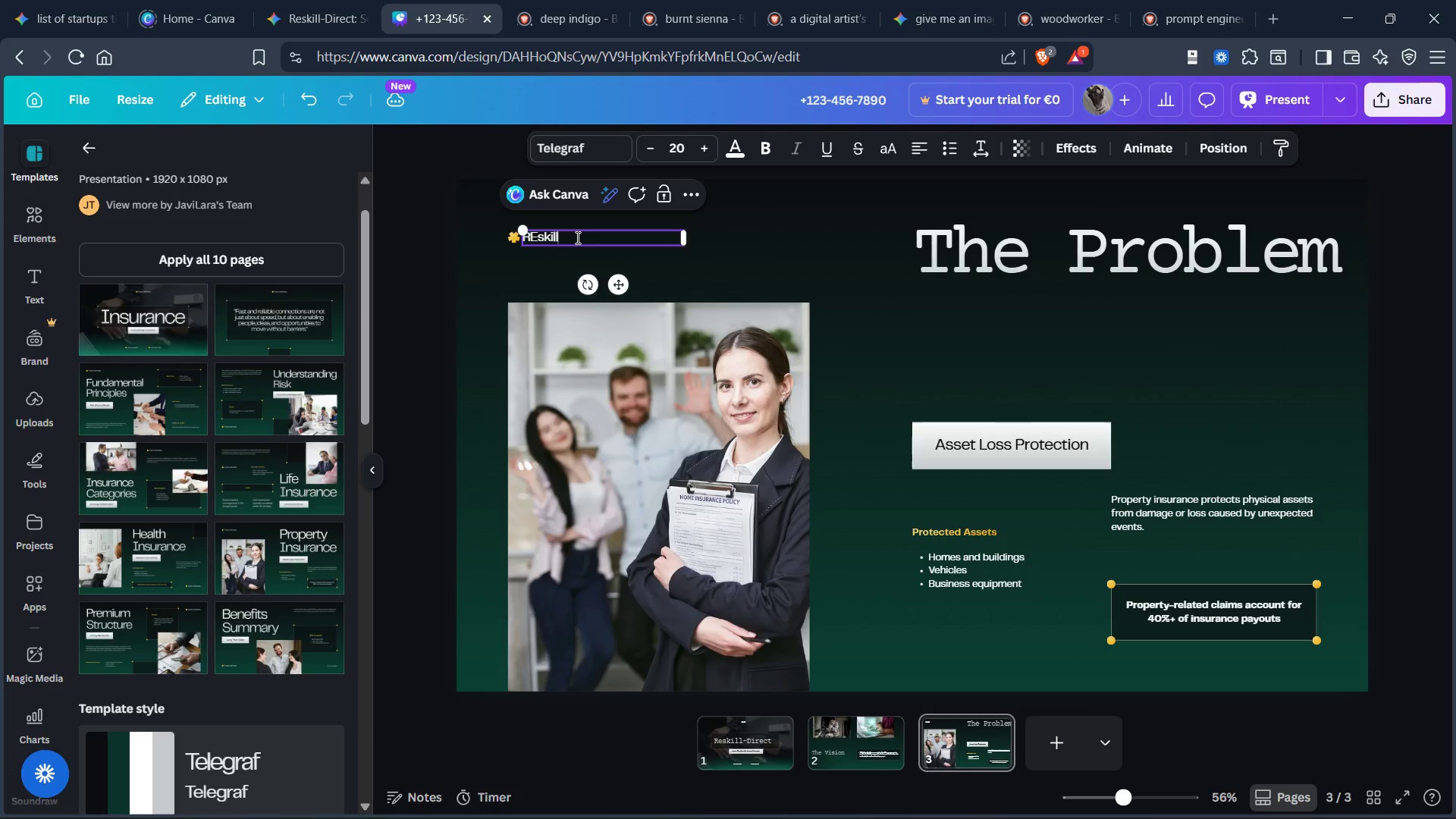 
left_click([294, 14])
 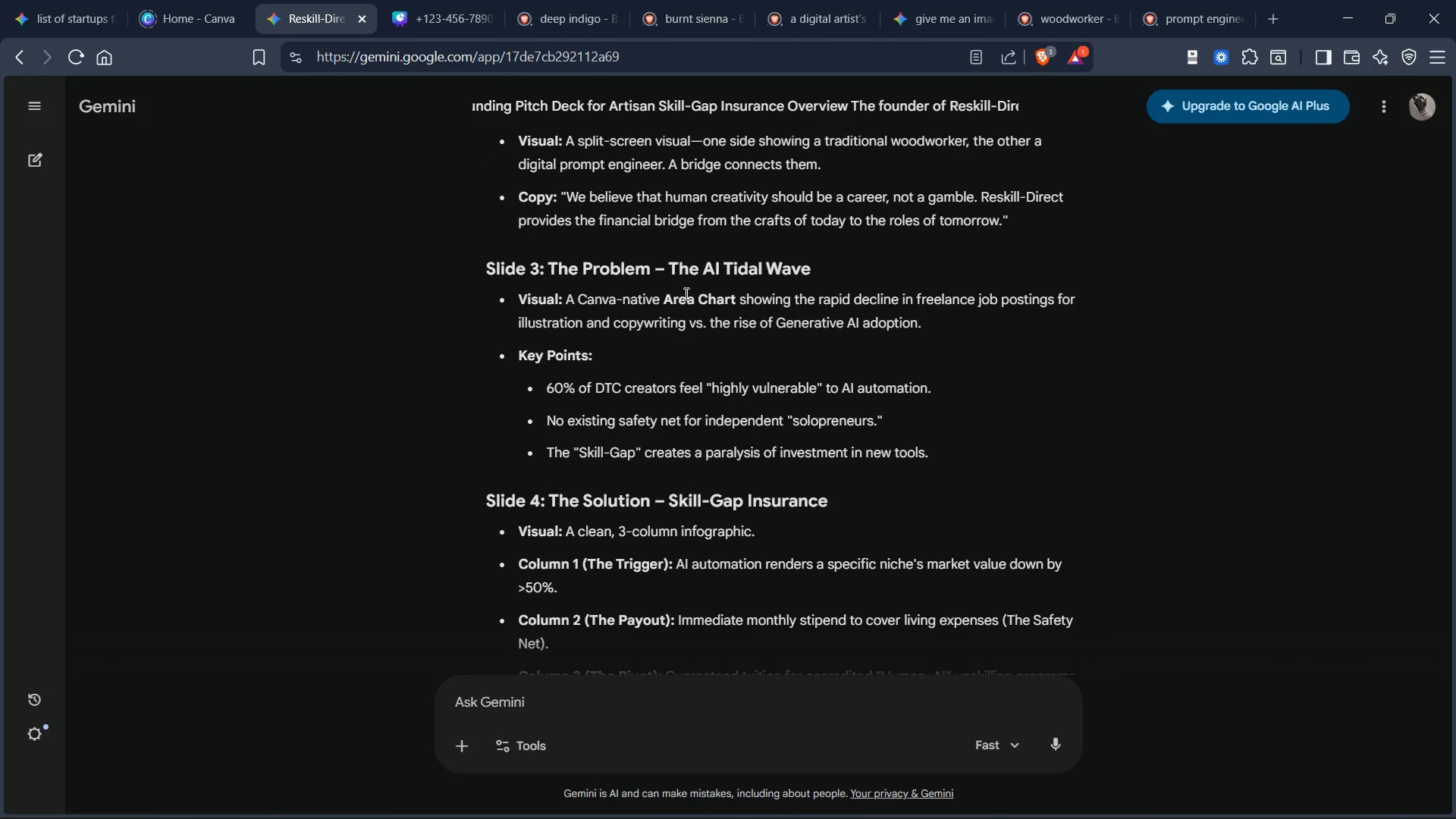 
scroll: coordinate [685, 293], scroll_direction: up, amount: 1.0
 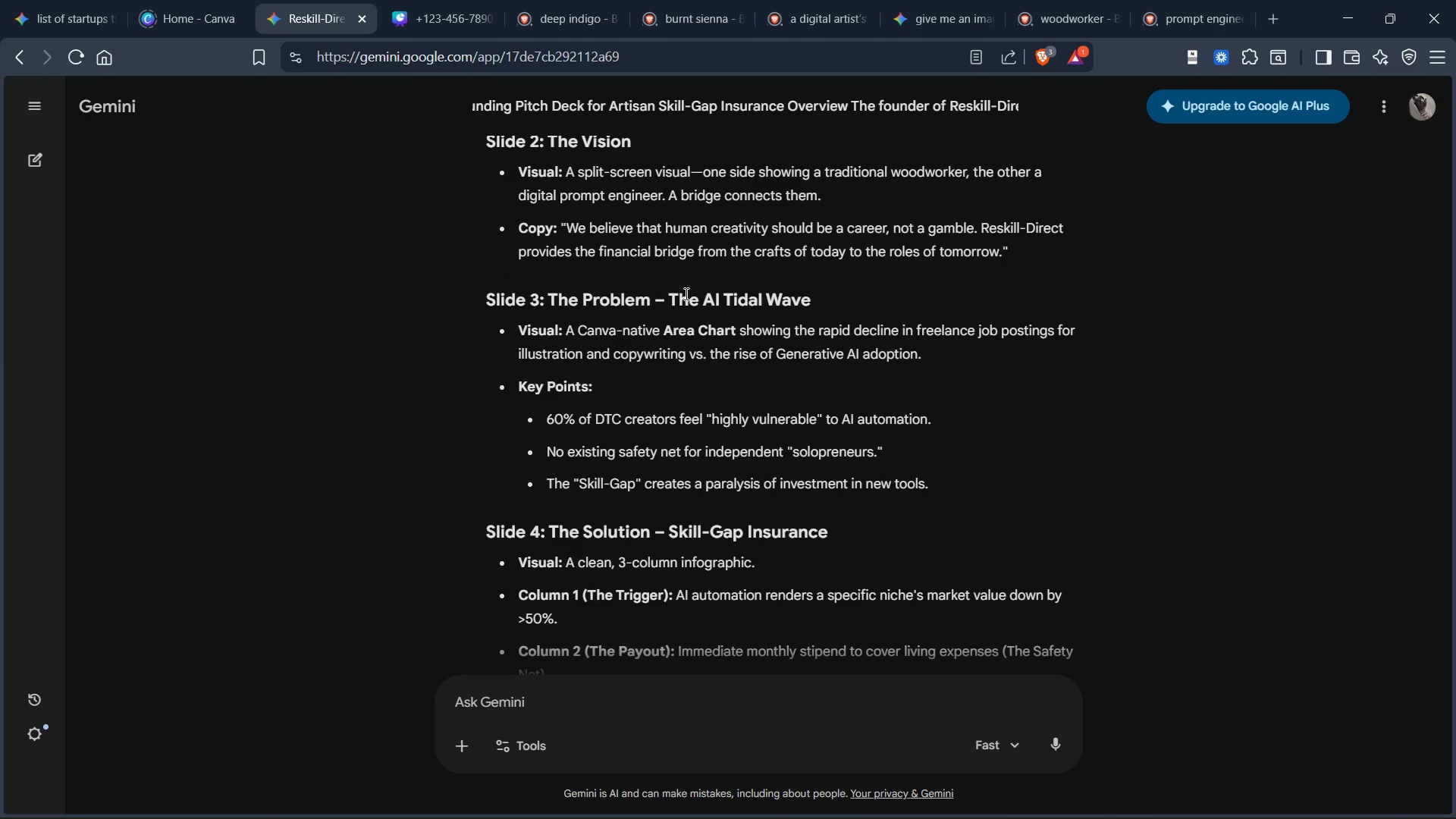 
scroll: coordinate [685, 293], scroll_direction: down, amount: 1.0
 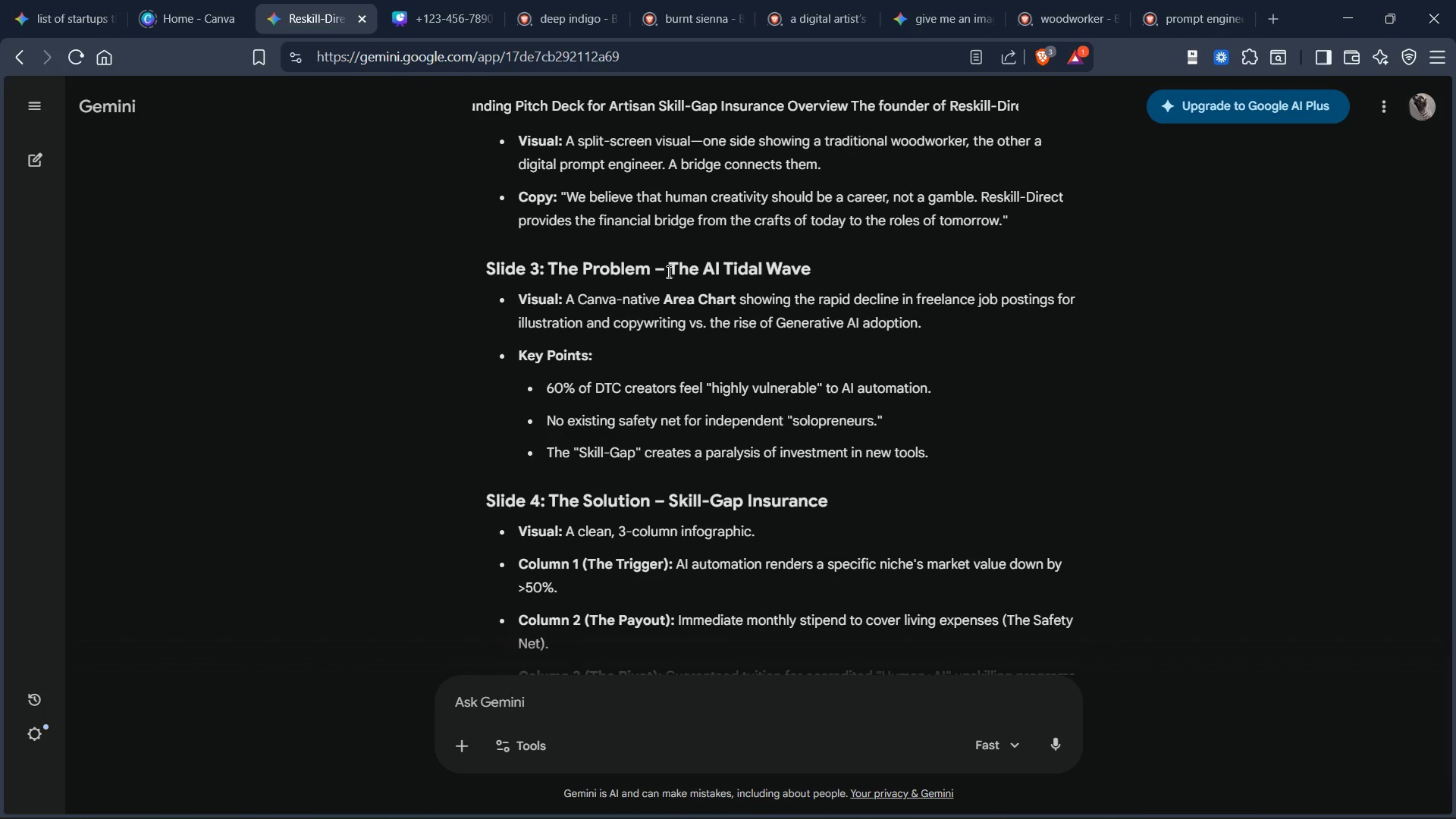 
left_click_drag(start_coordinate=[667, 271], to_coordinate=[857, 271])
 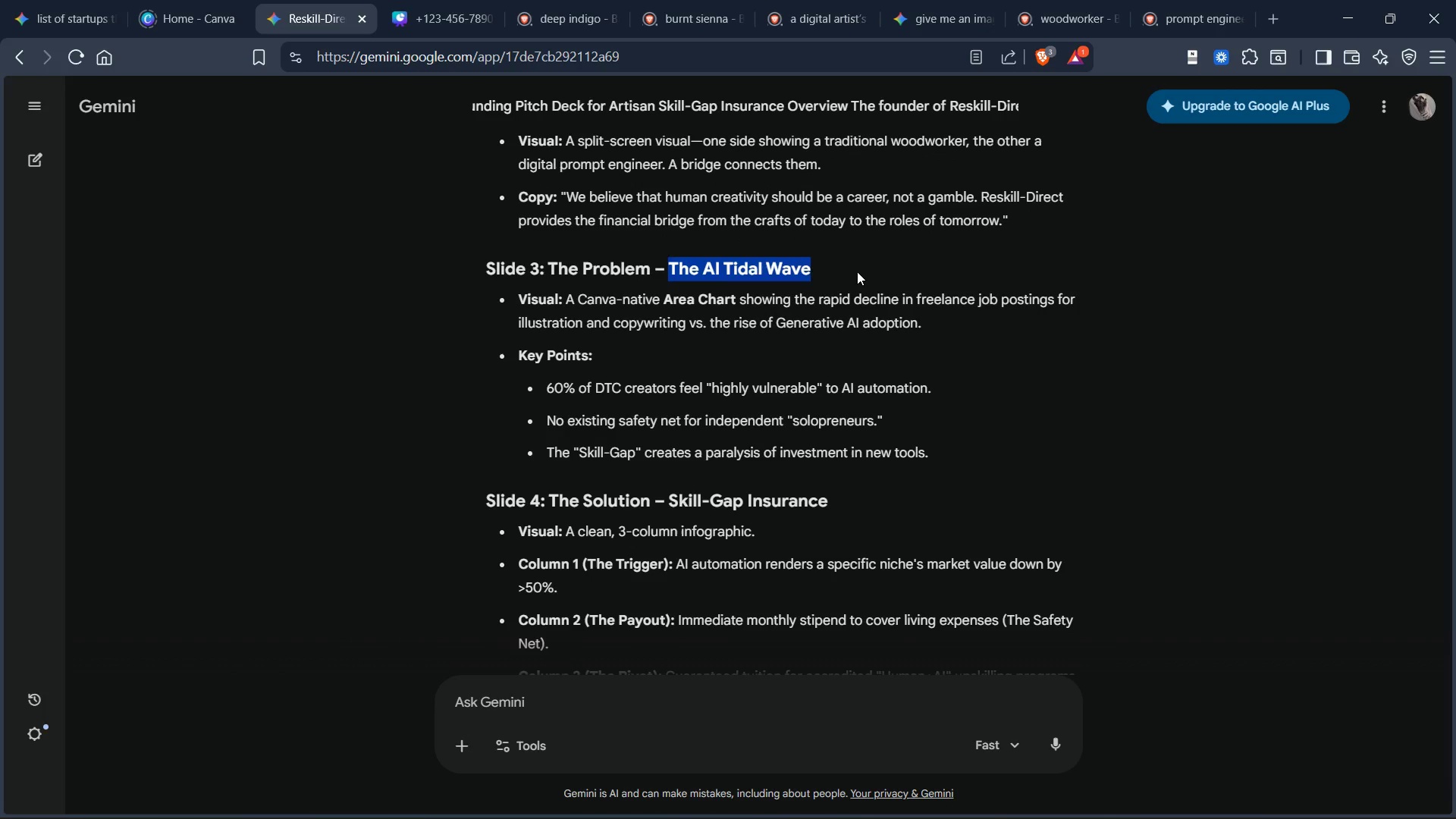 
key(Control+C)
 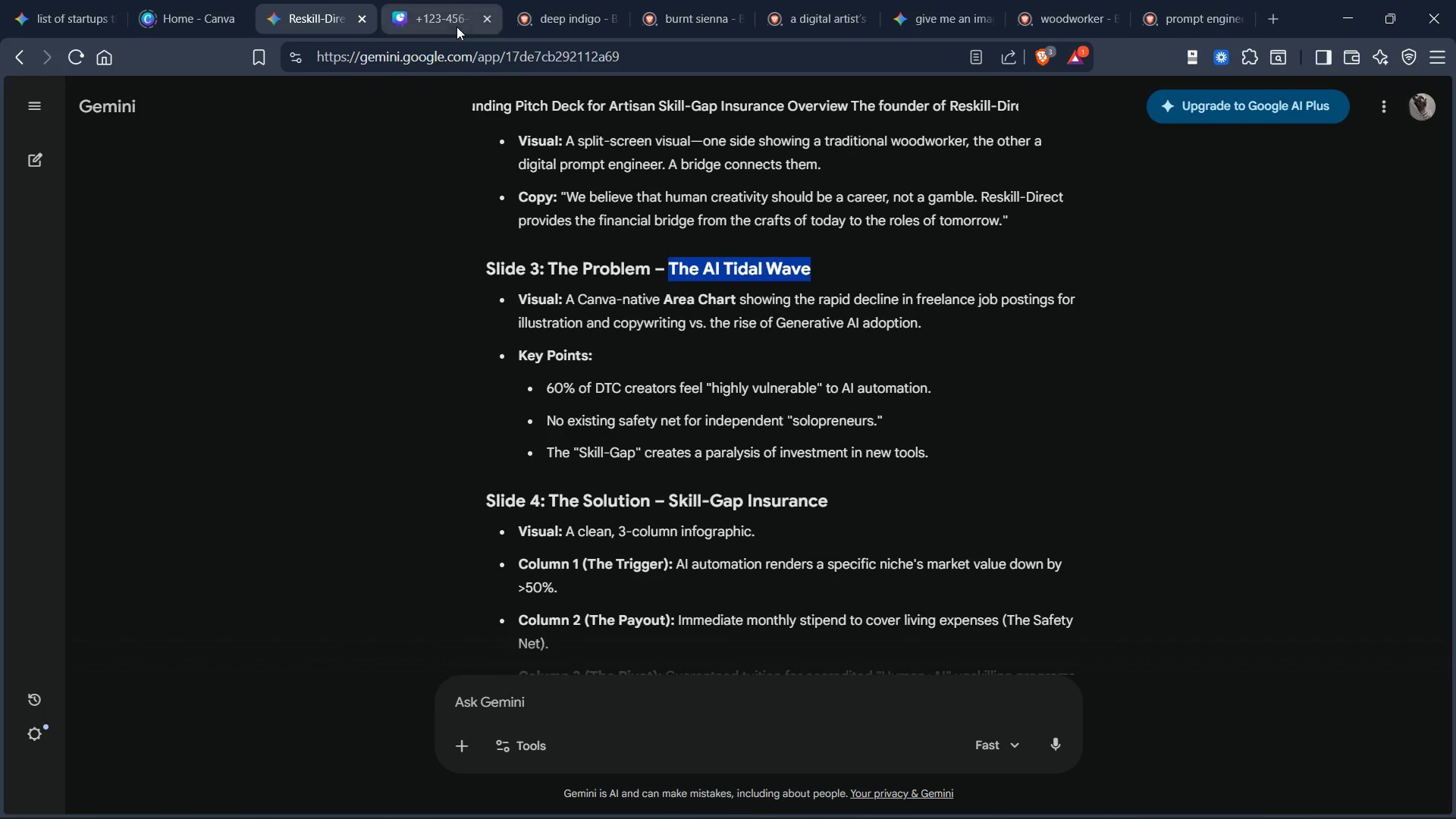 
left_click([447, 14])
 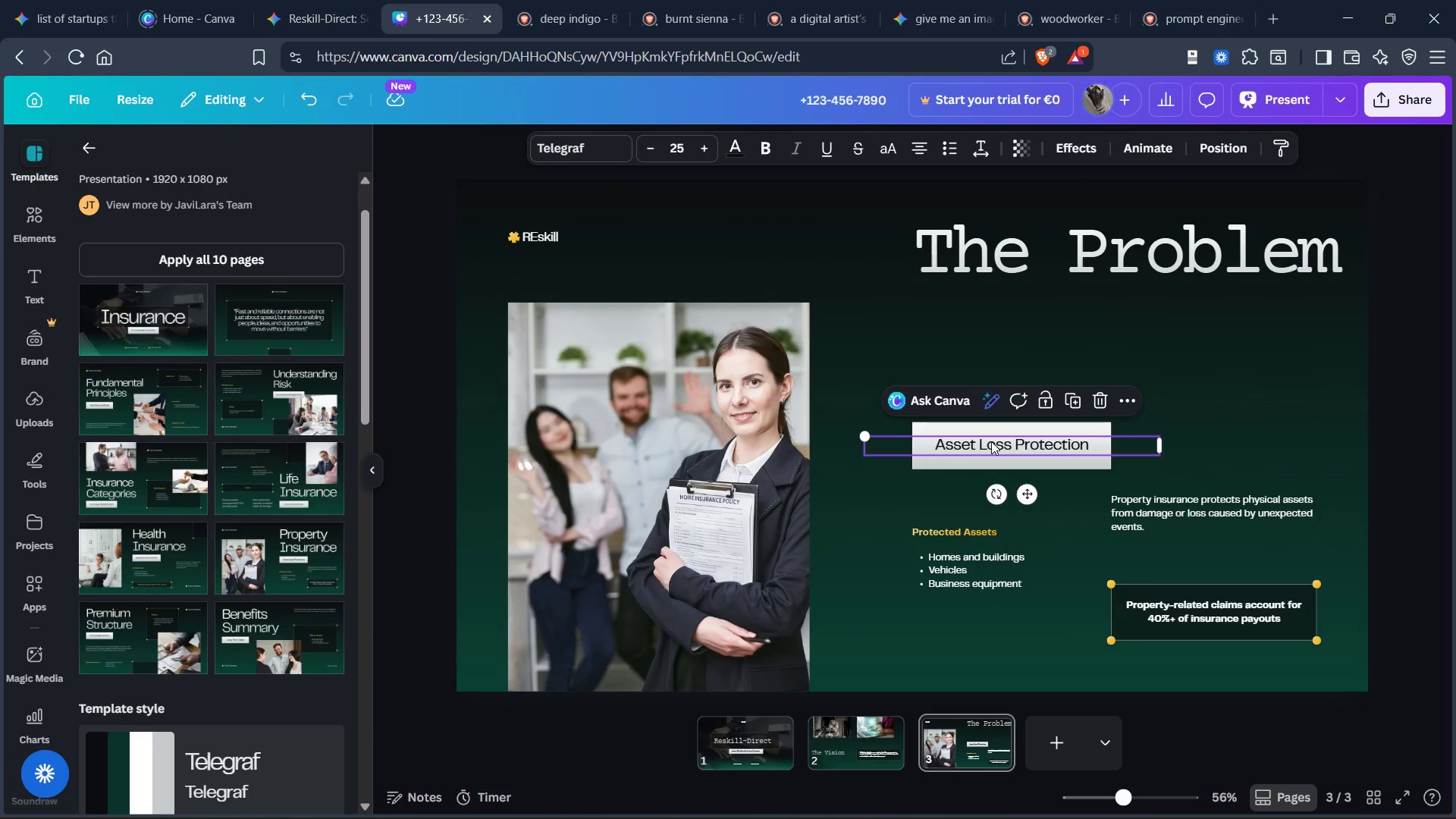 
key(Control+V)
 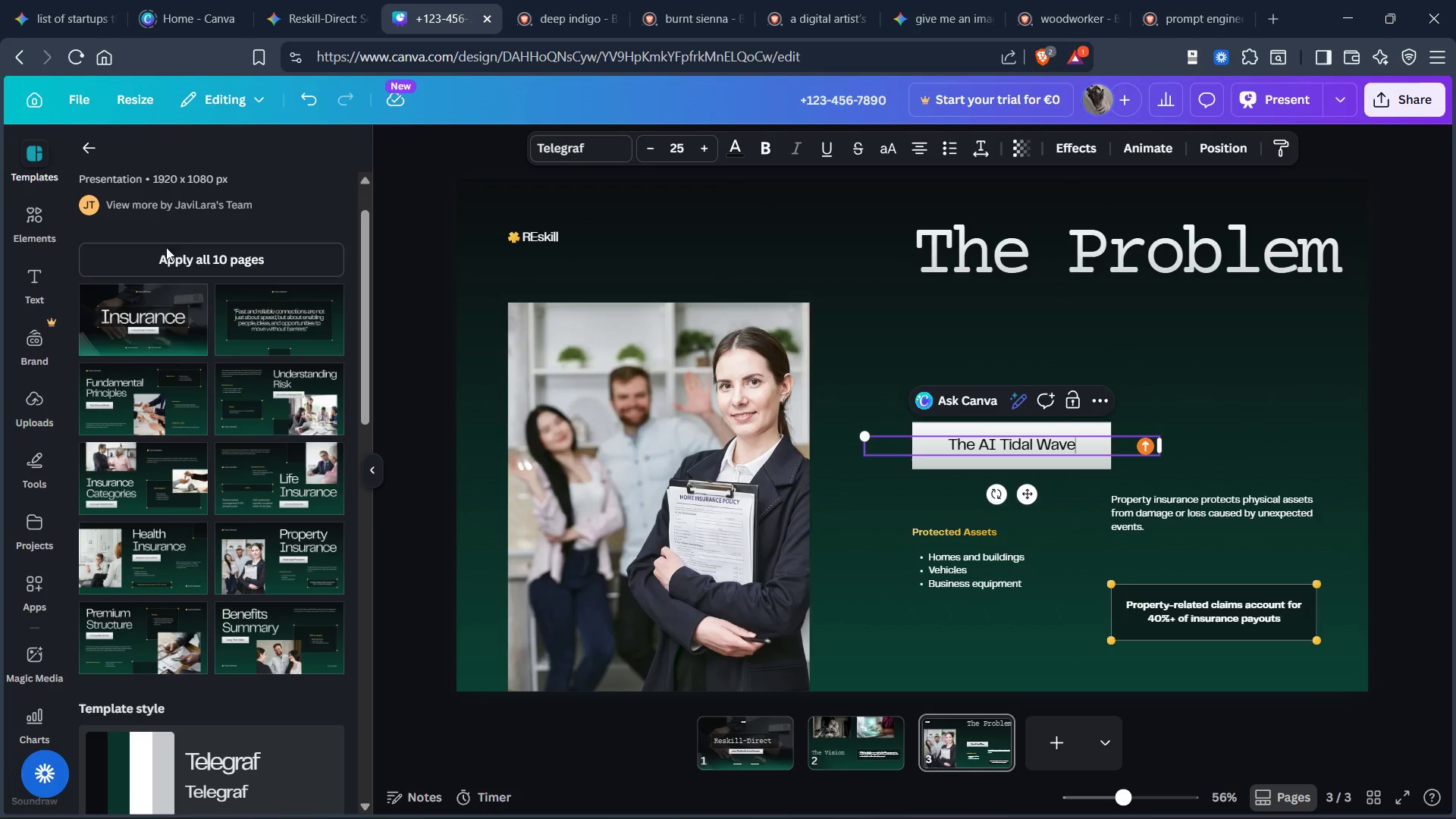 
wait(5.98)
 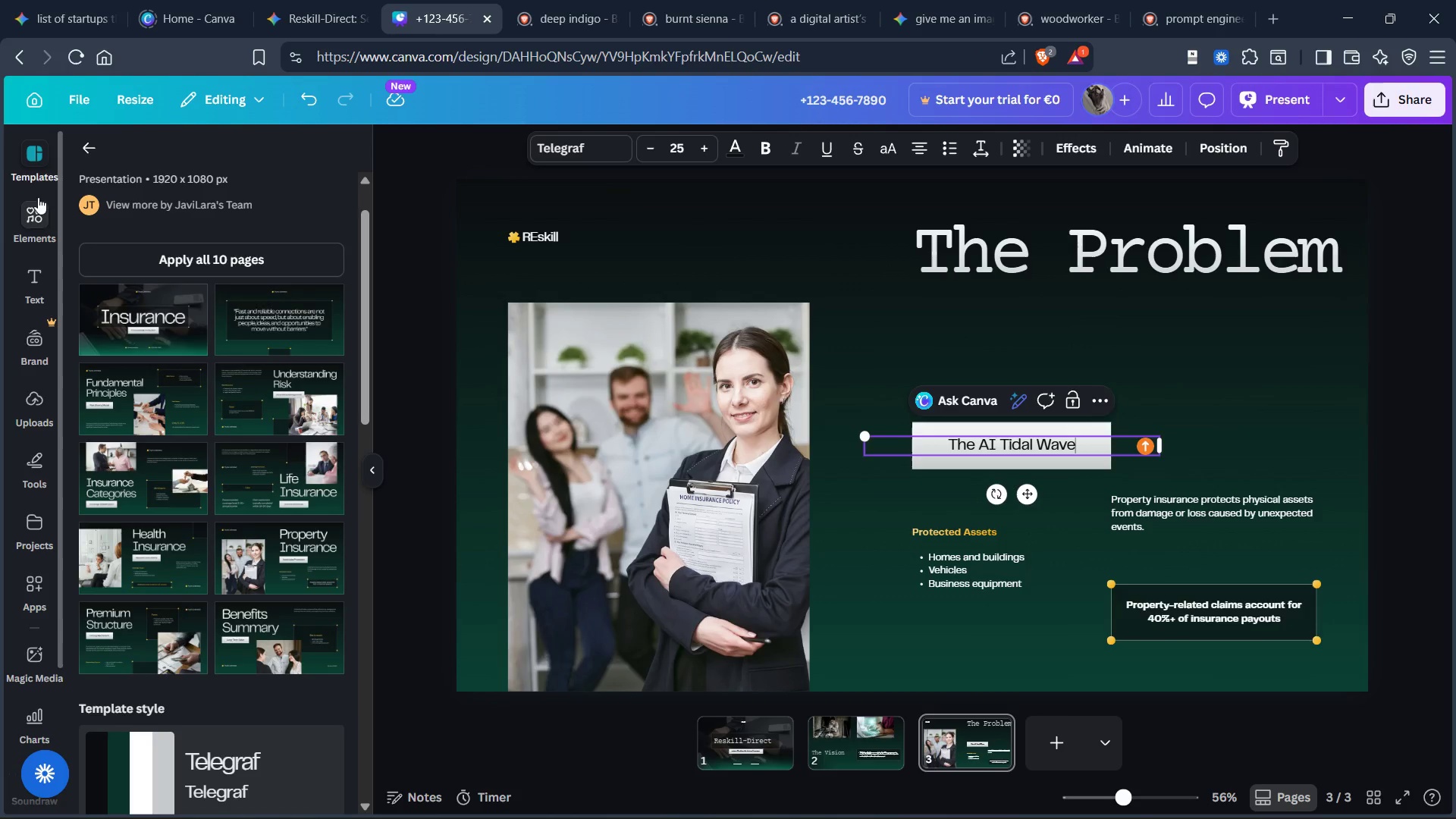 
left_click([572, 149])
 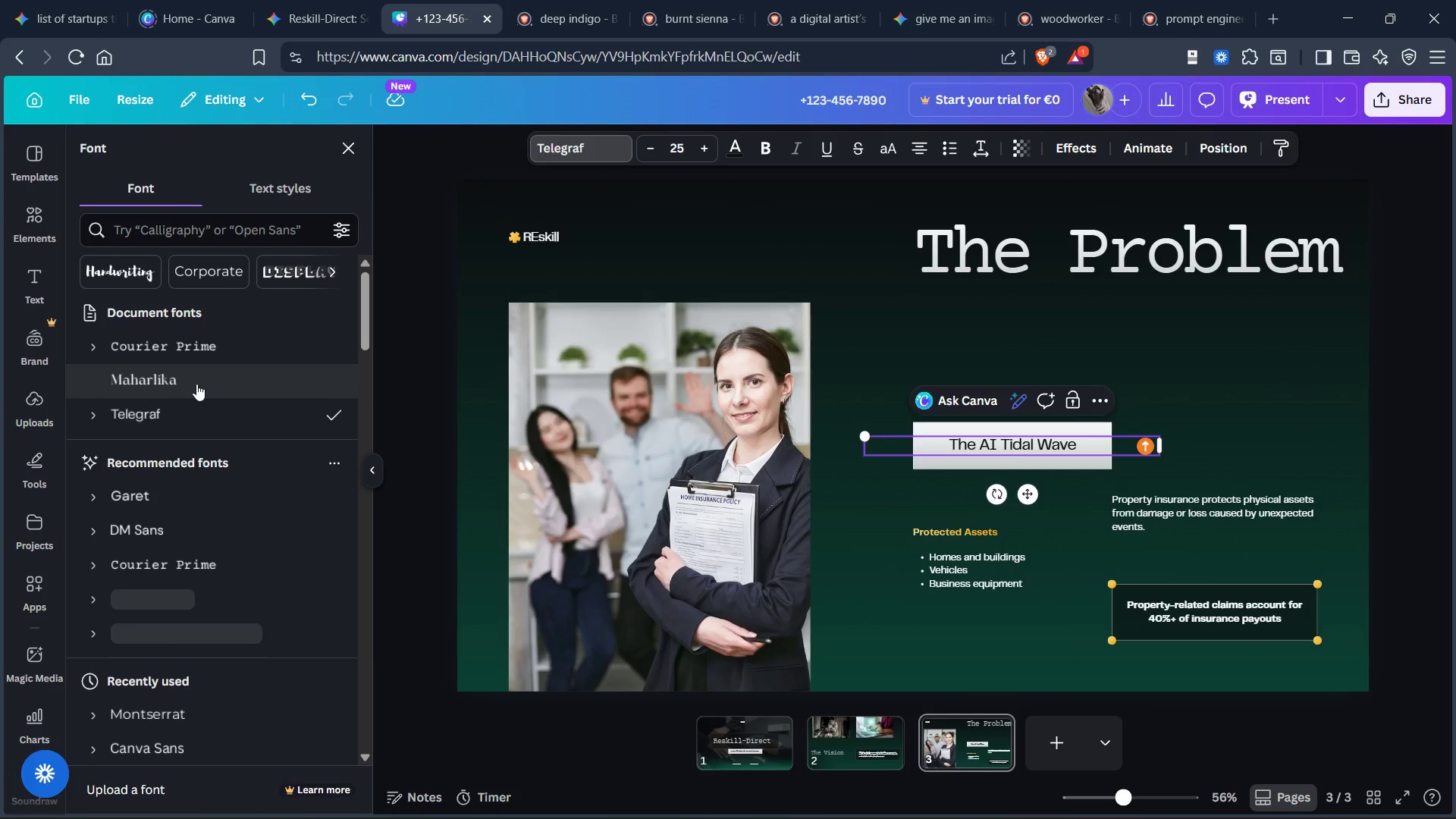 
left_click([201, 378])
 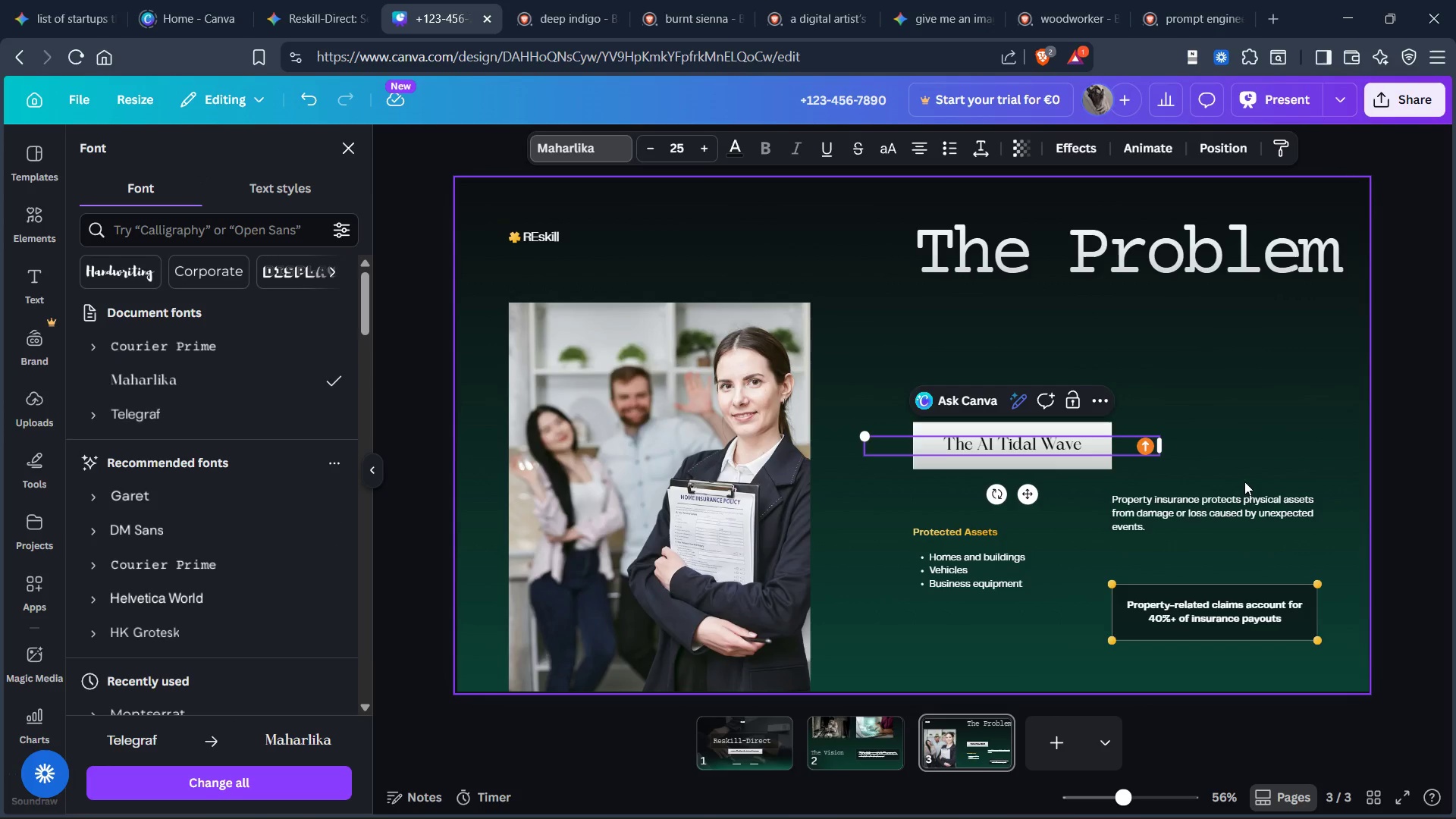 
key(Control+Z)
 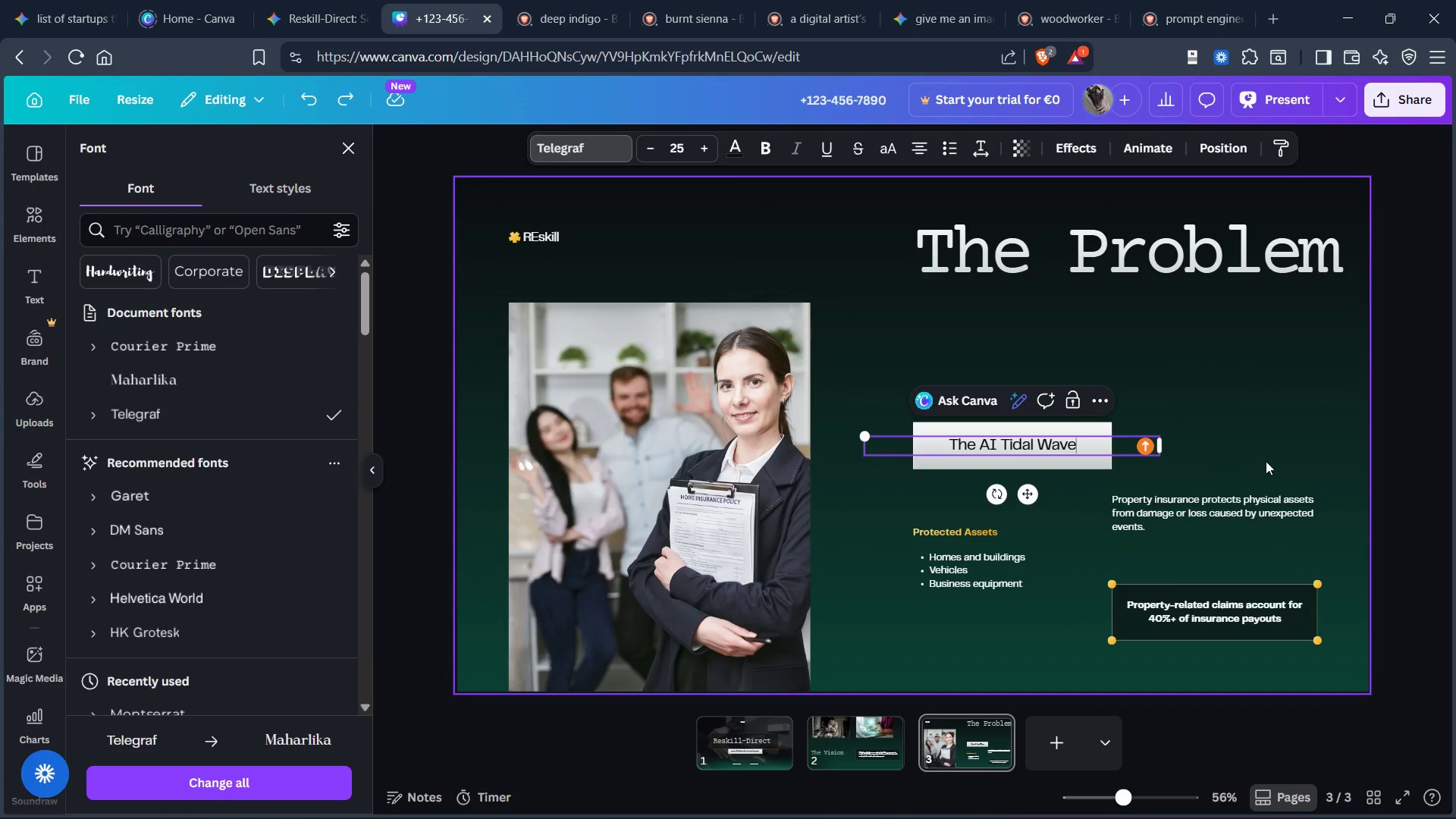 
left_click([1266, 461])
 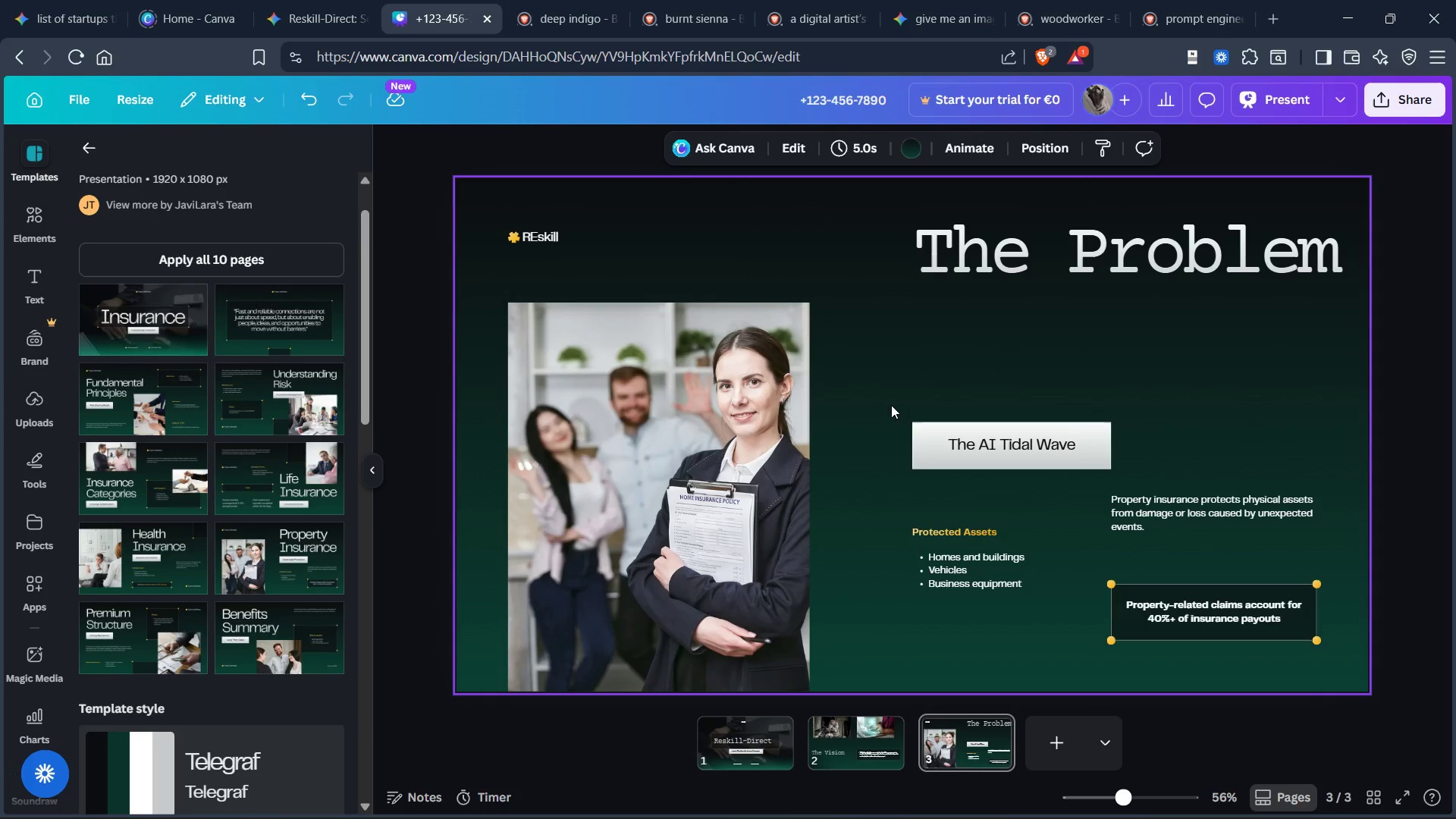 
left_click_drag(start_coordinate=[896, 404], to_coordinate=[1098, 453])
 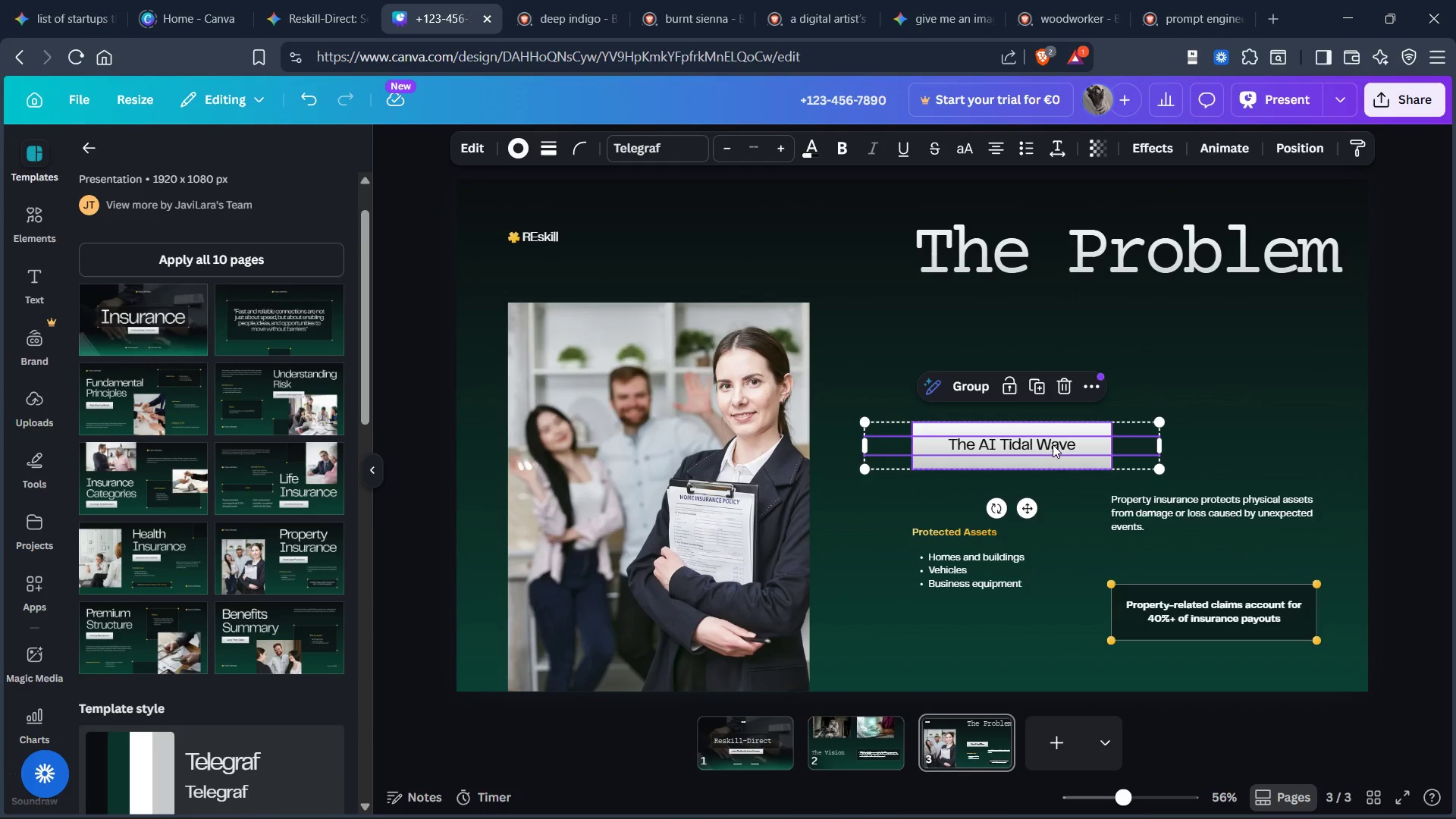 
left_click_drag(start_coordinate=[1053, 444], to_coordinate=[1061, 325])
 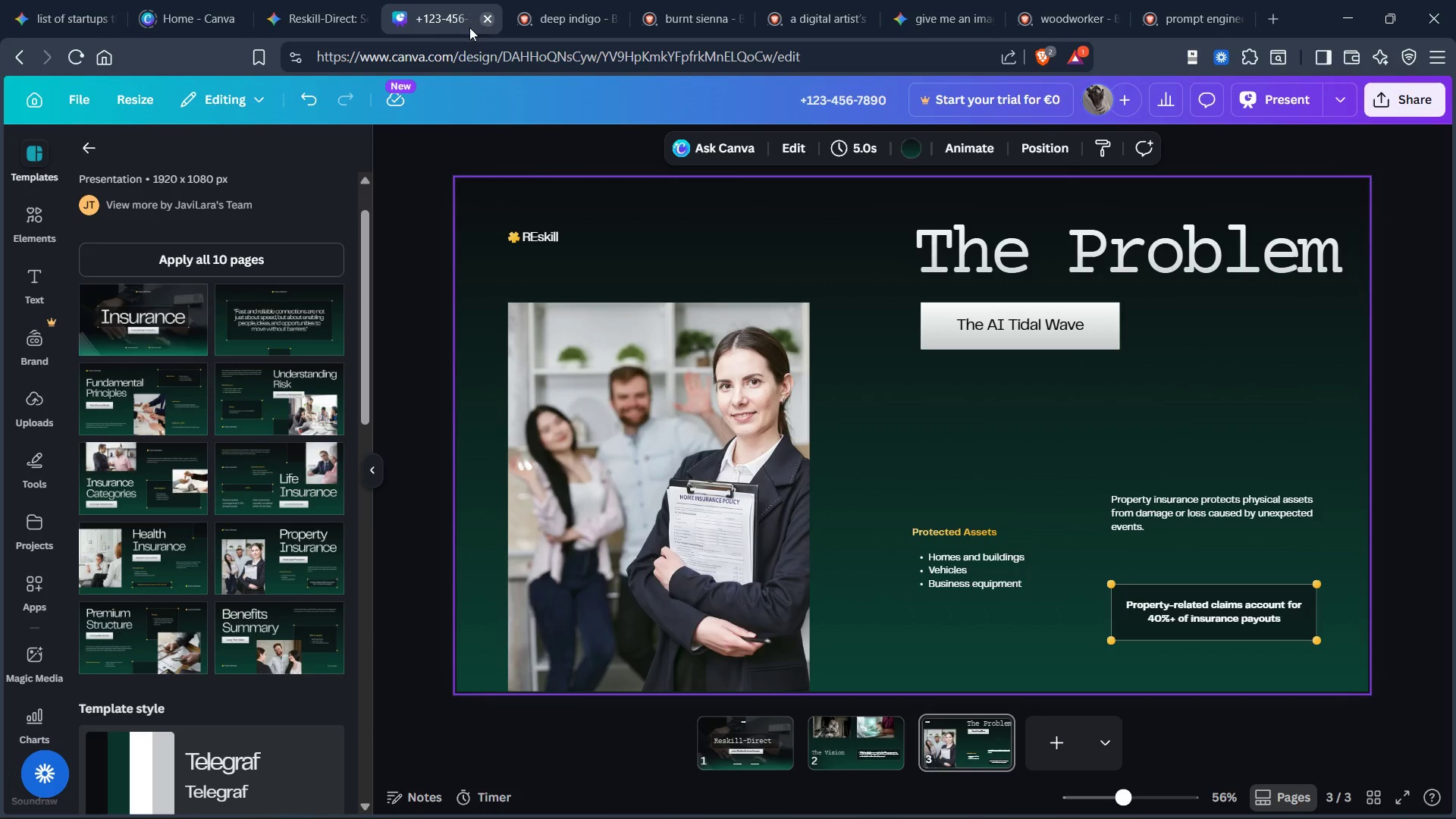 
left_click([316, 22])
 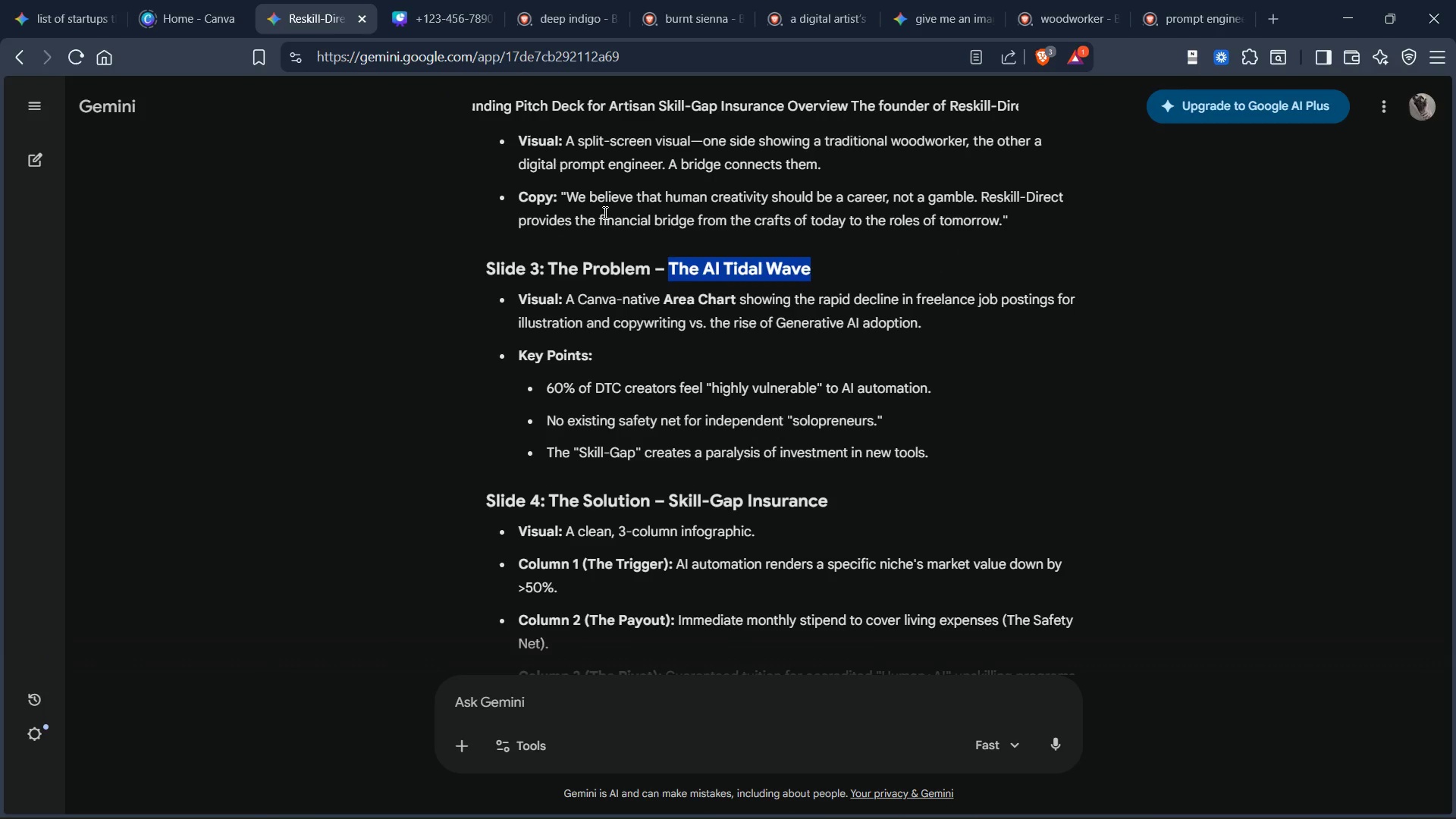 
scroll: coordinate [733, 312], scroll_direction: down, amount: 1.0
 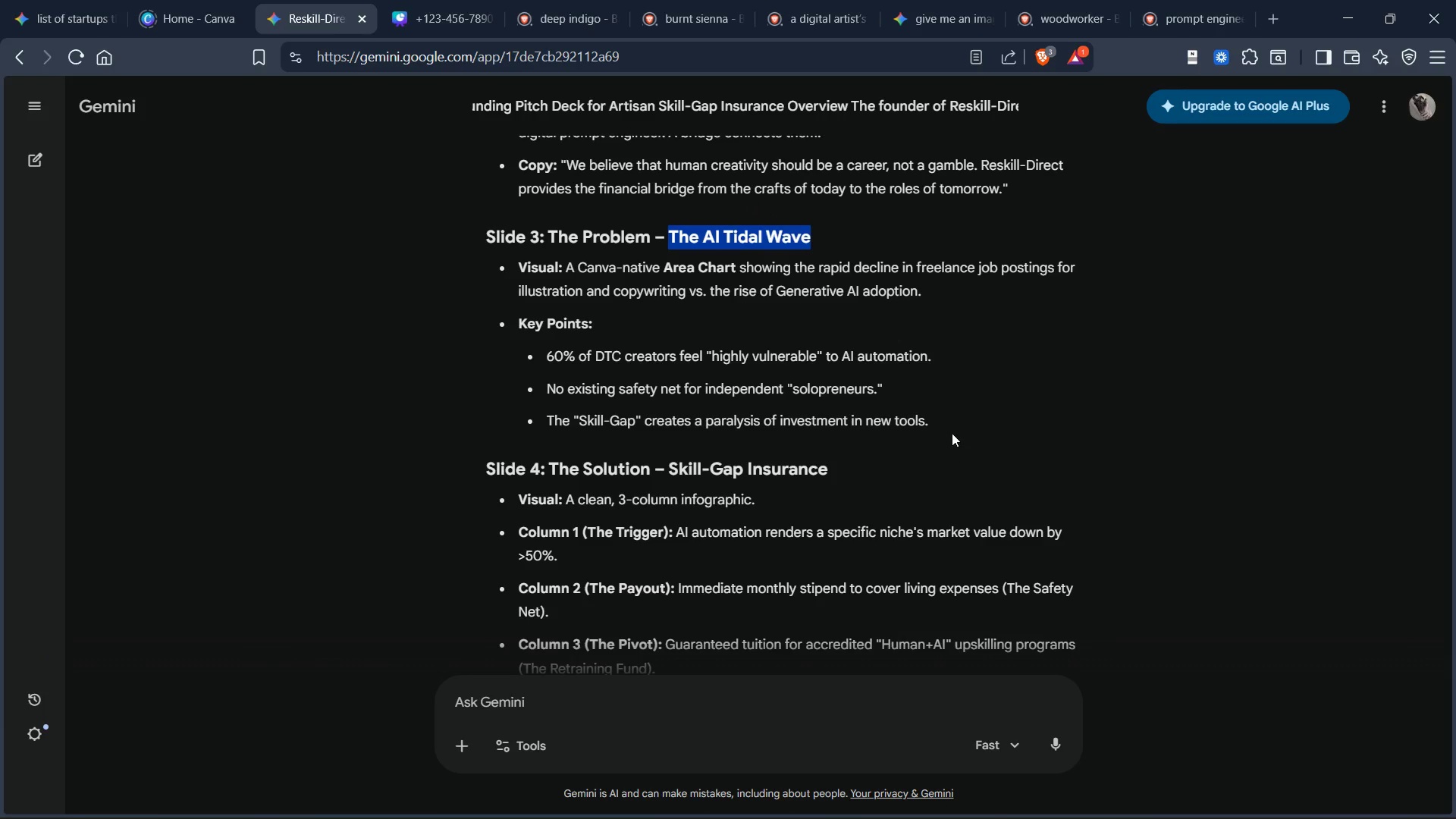 
left_click_drag(start_coordinate=[945, 422], to_coordinate=[532, 358])
 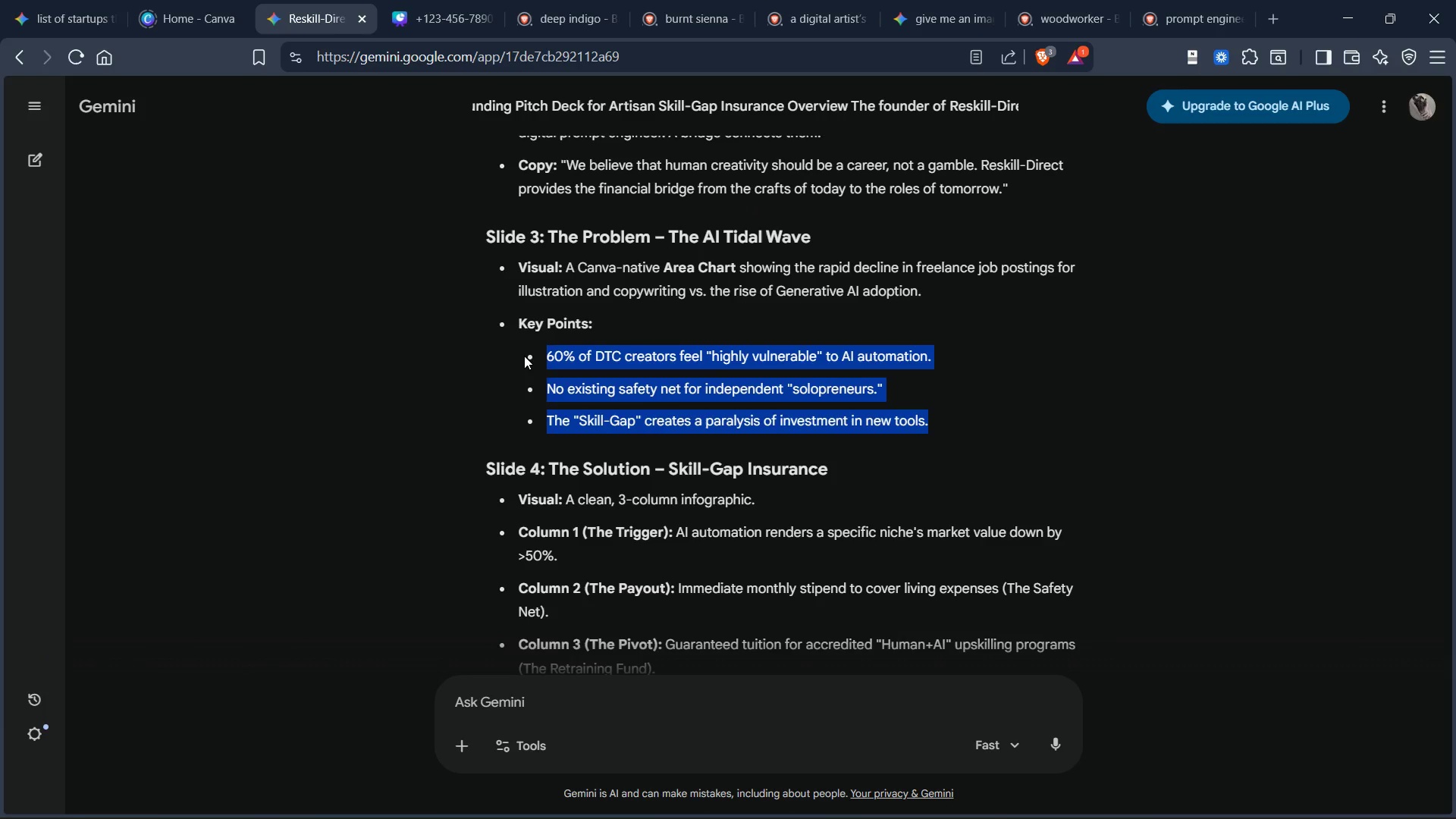 
key(Control+C)
 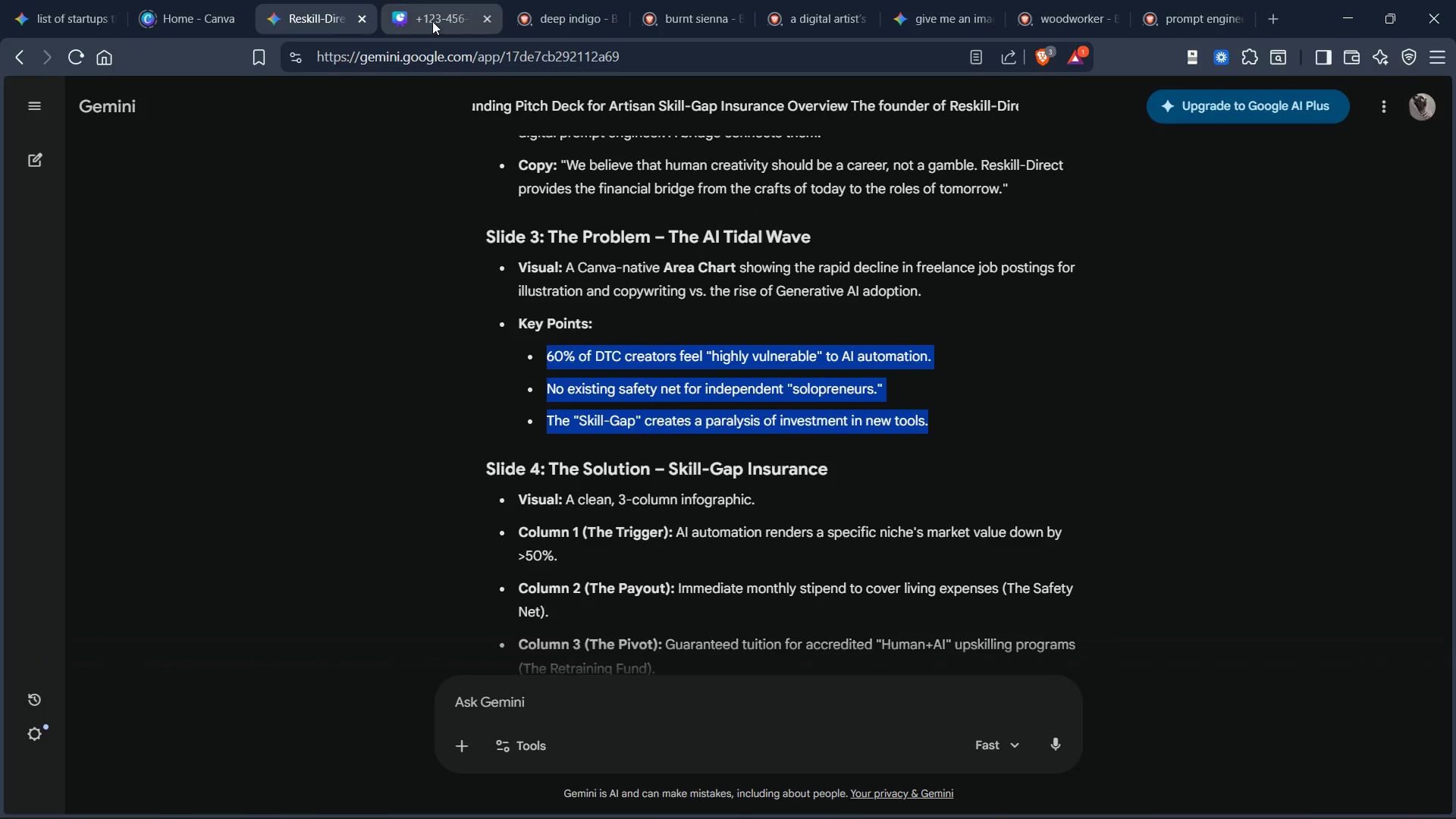 
left_click([432, 21])
 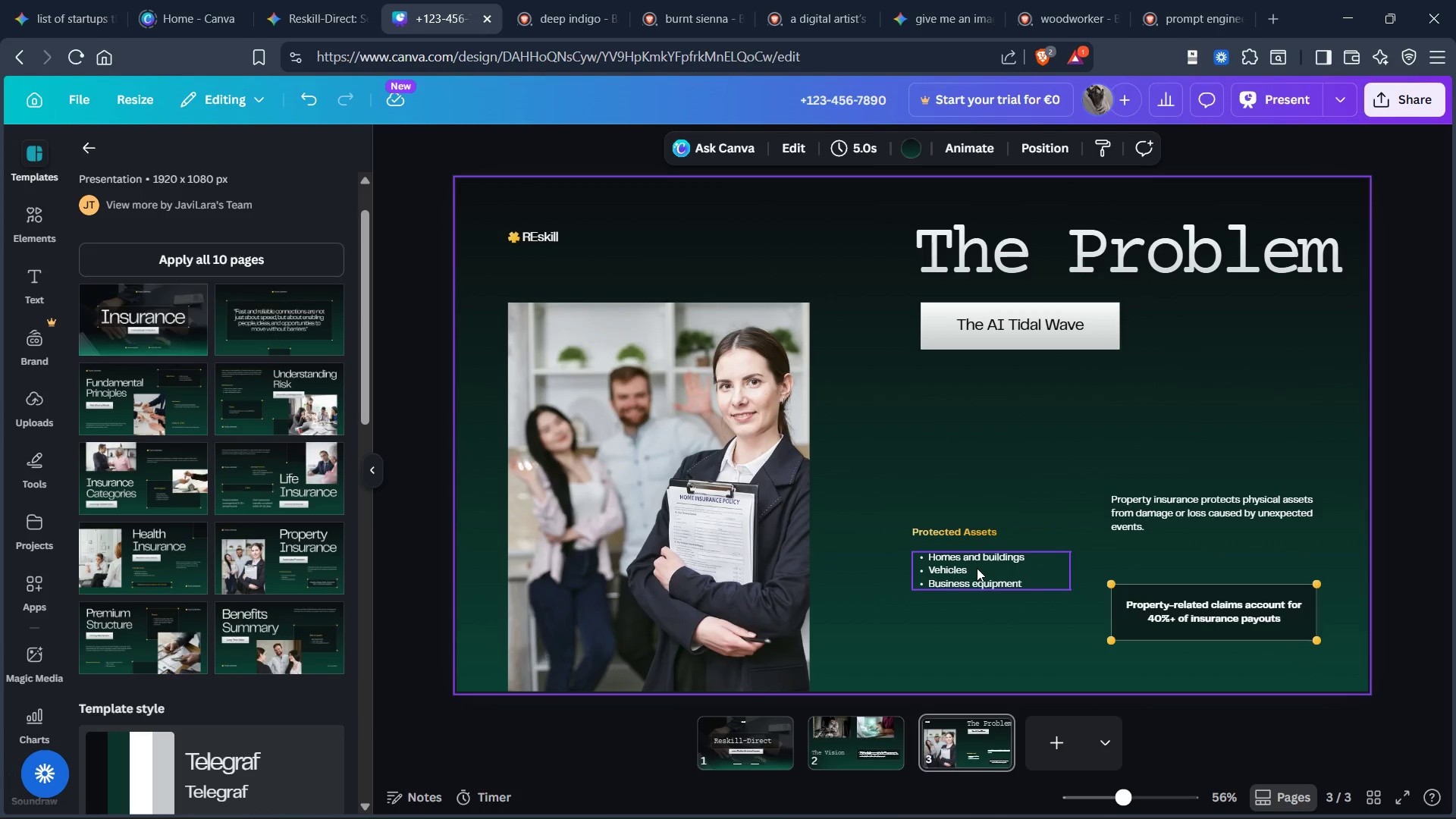 
double_click([976, 567])
 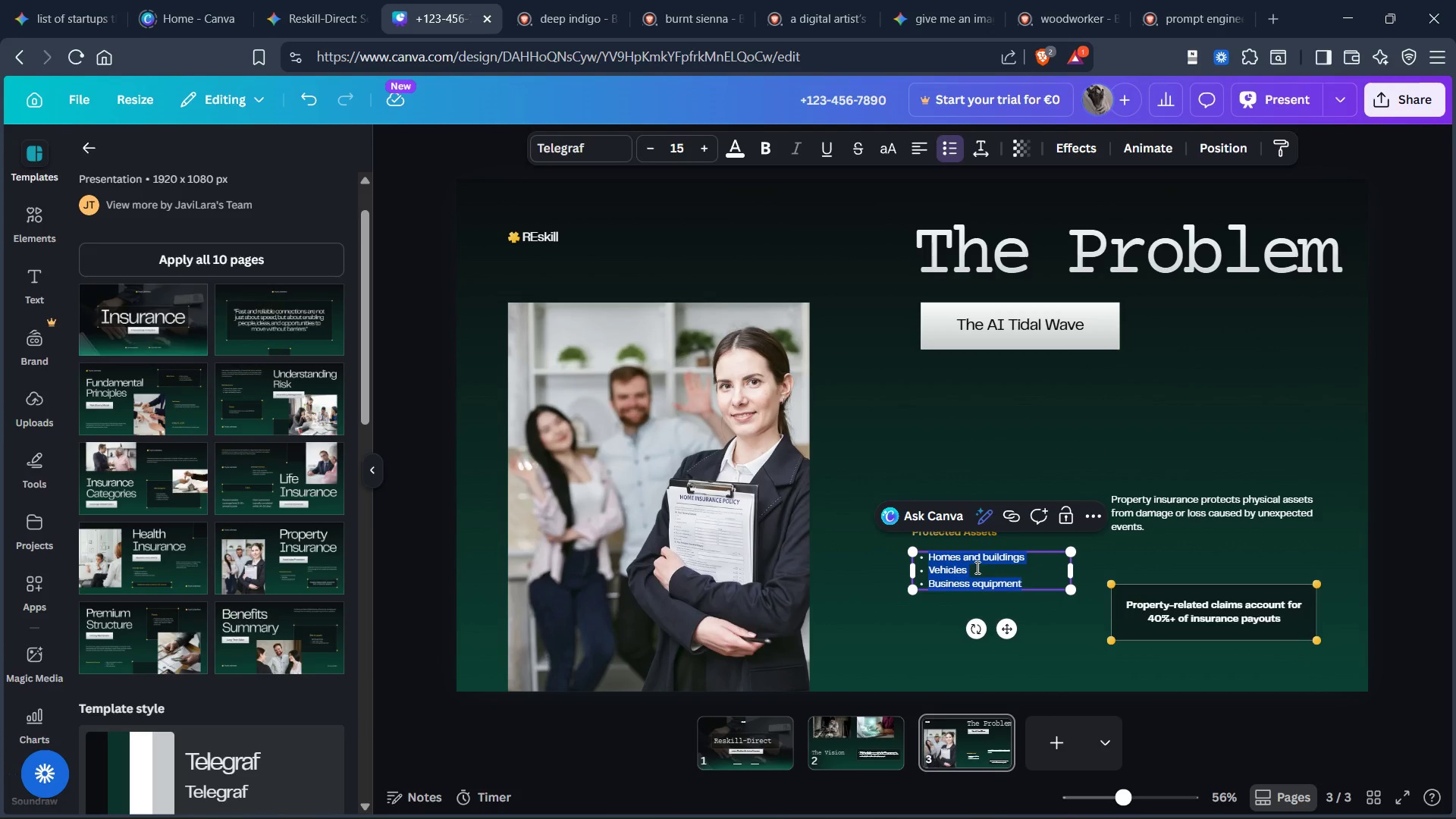 
triple_click([976, 567])
 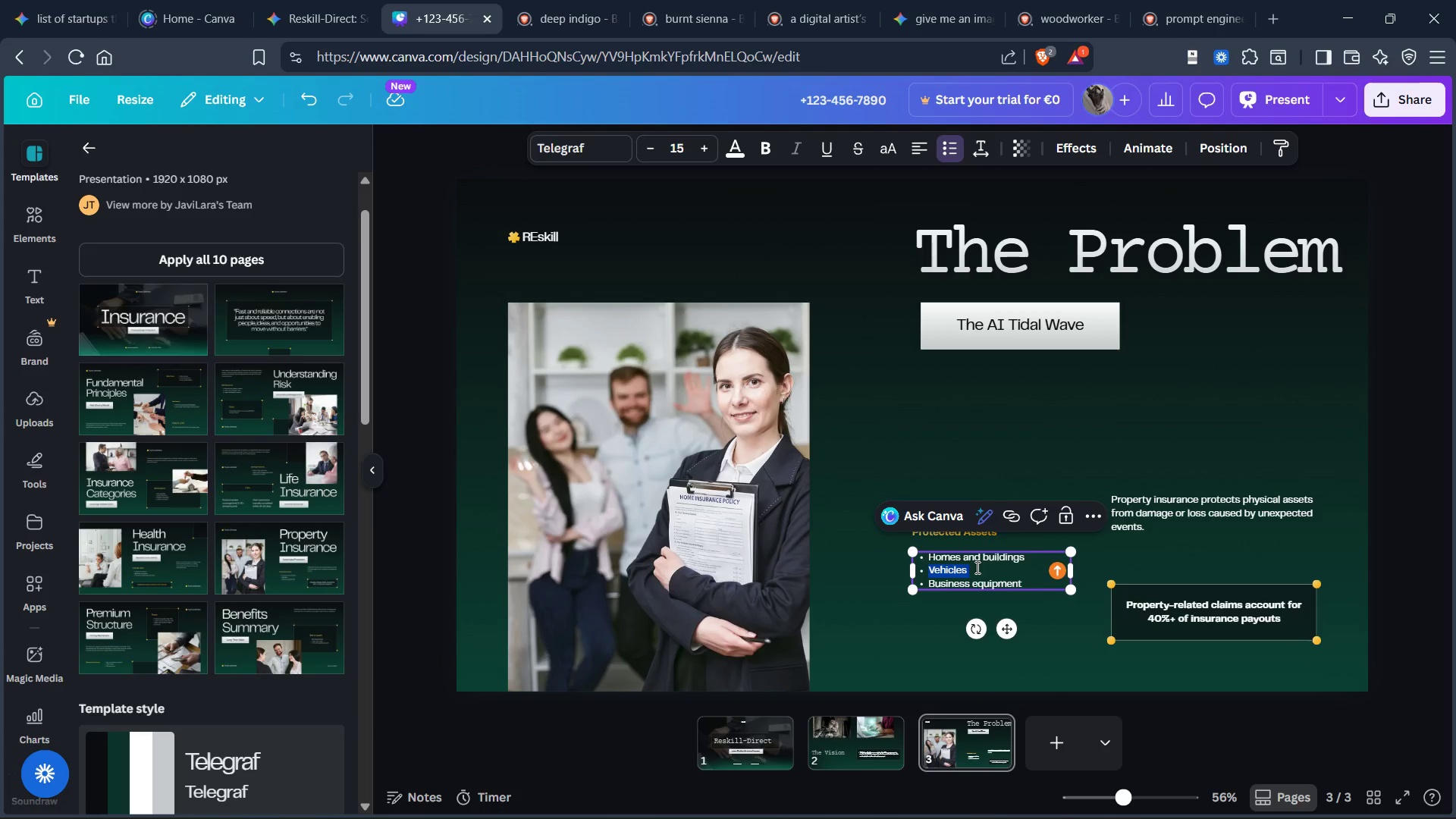 
key(Control+A)
 